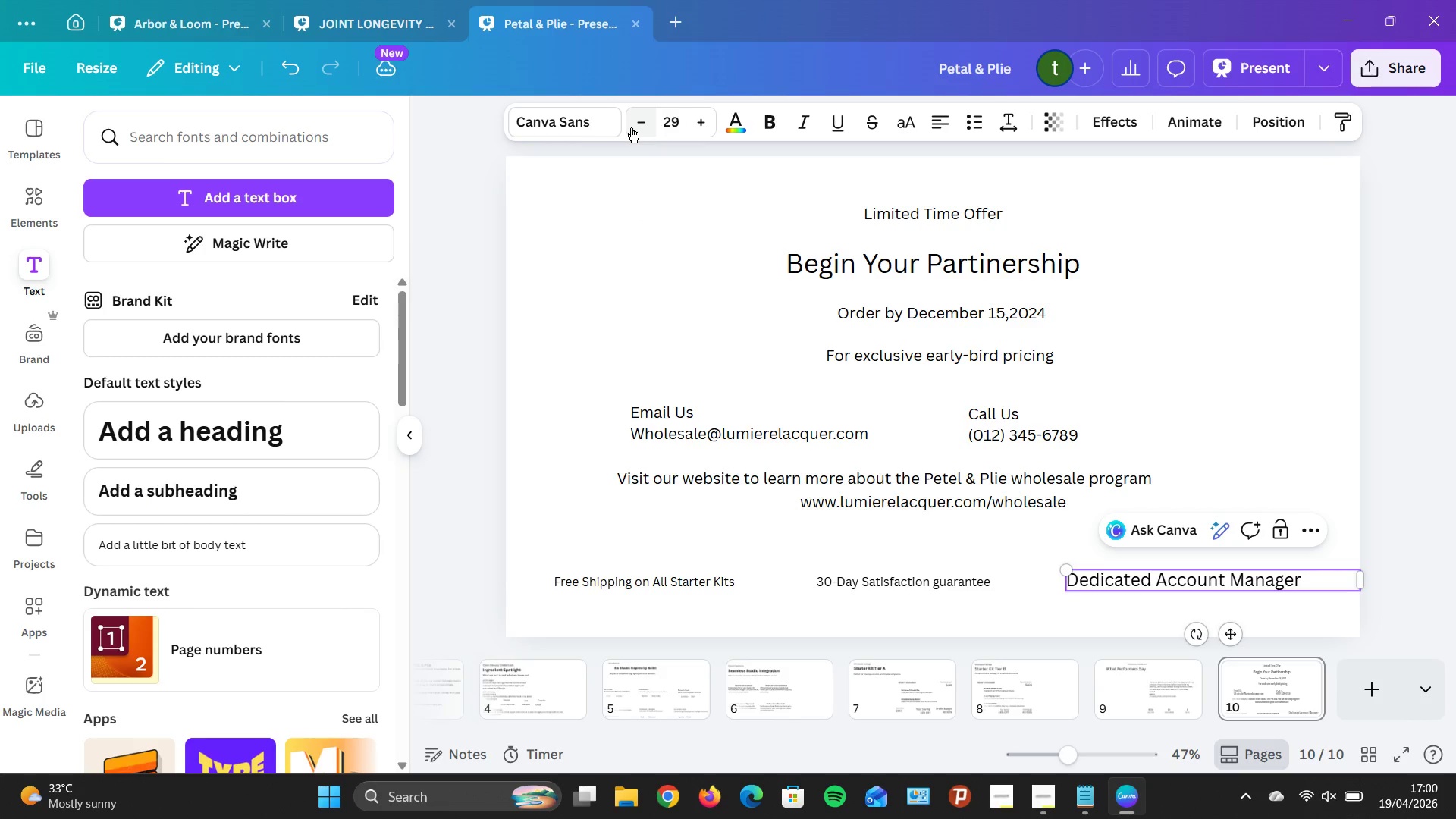 
triple_click([631, 127])
 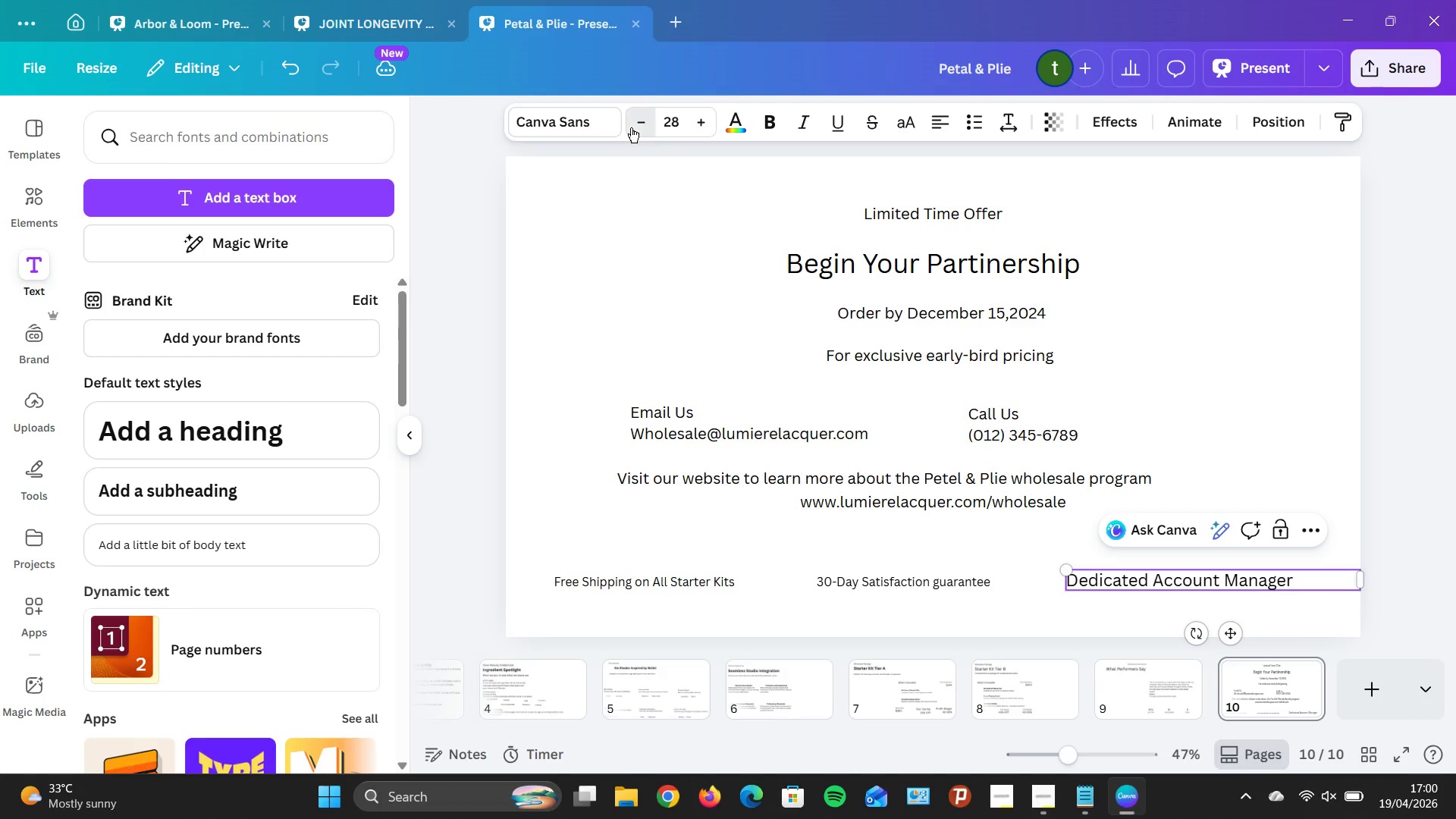 
triple_click([631, 127])
 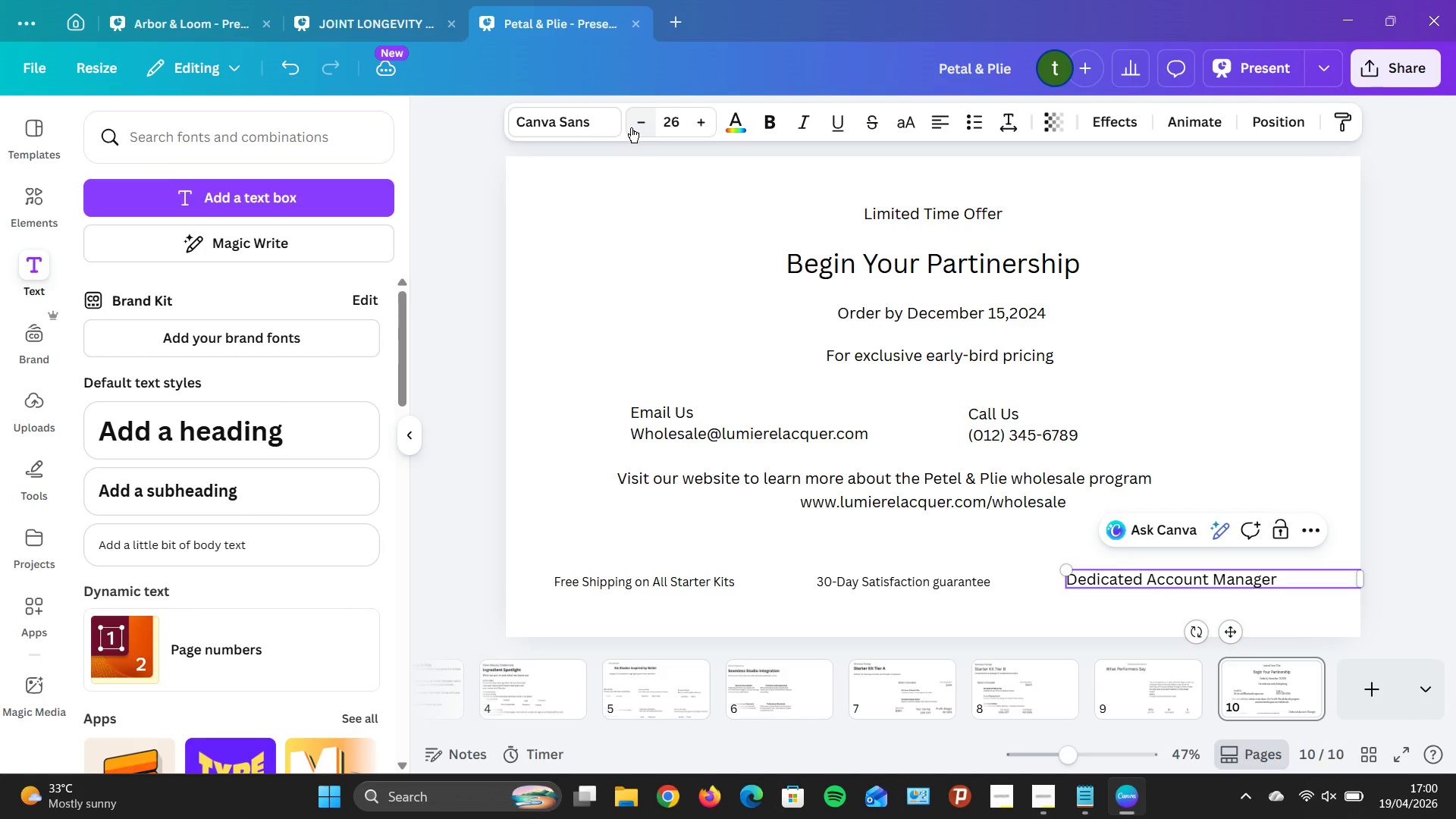 
triple_click([631, 127])
 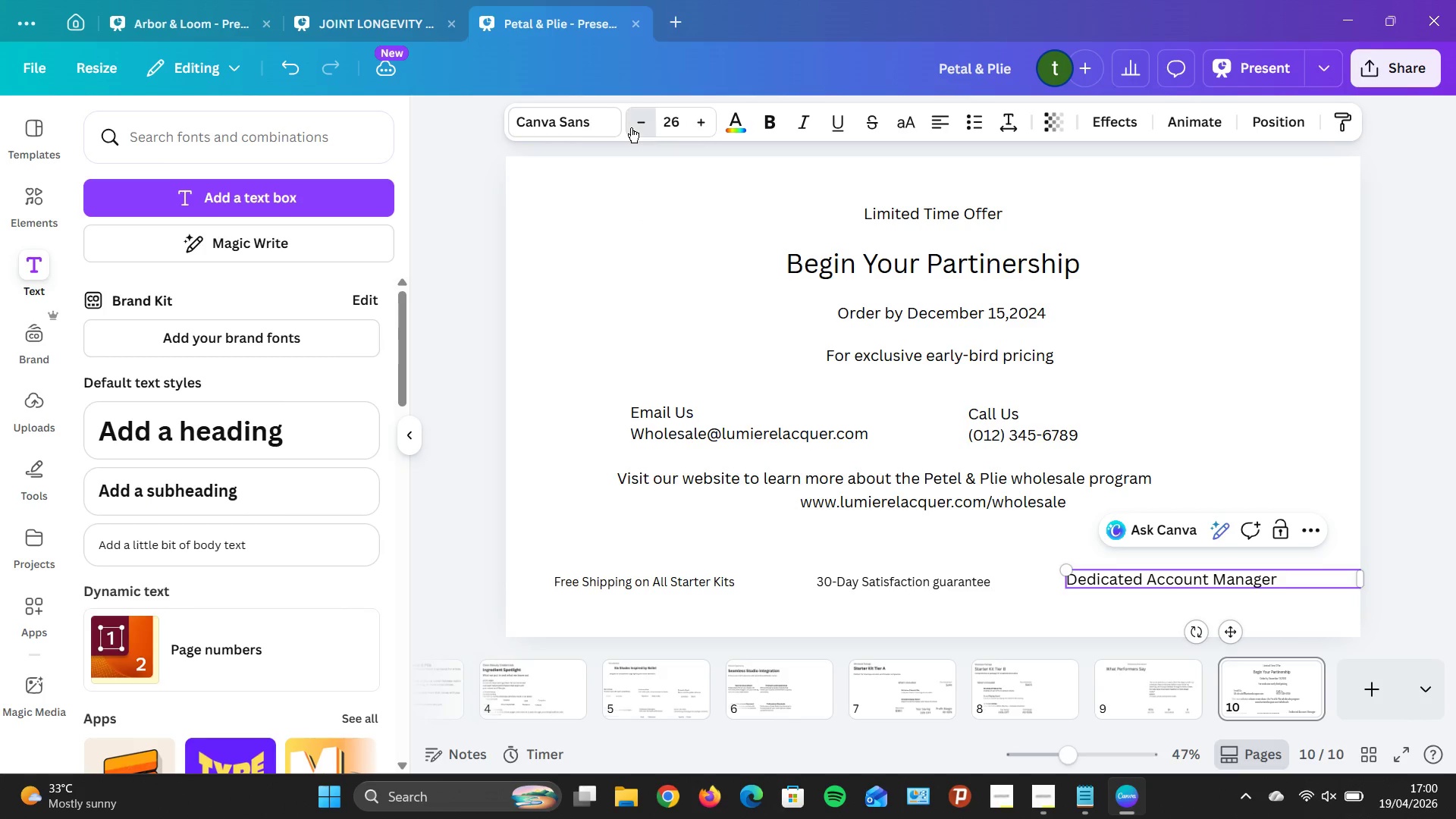 
triple_click([631, 127])
 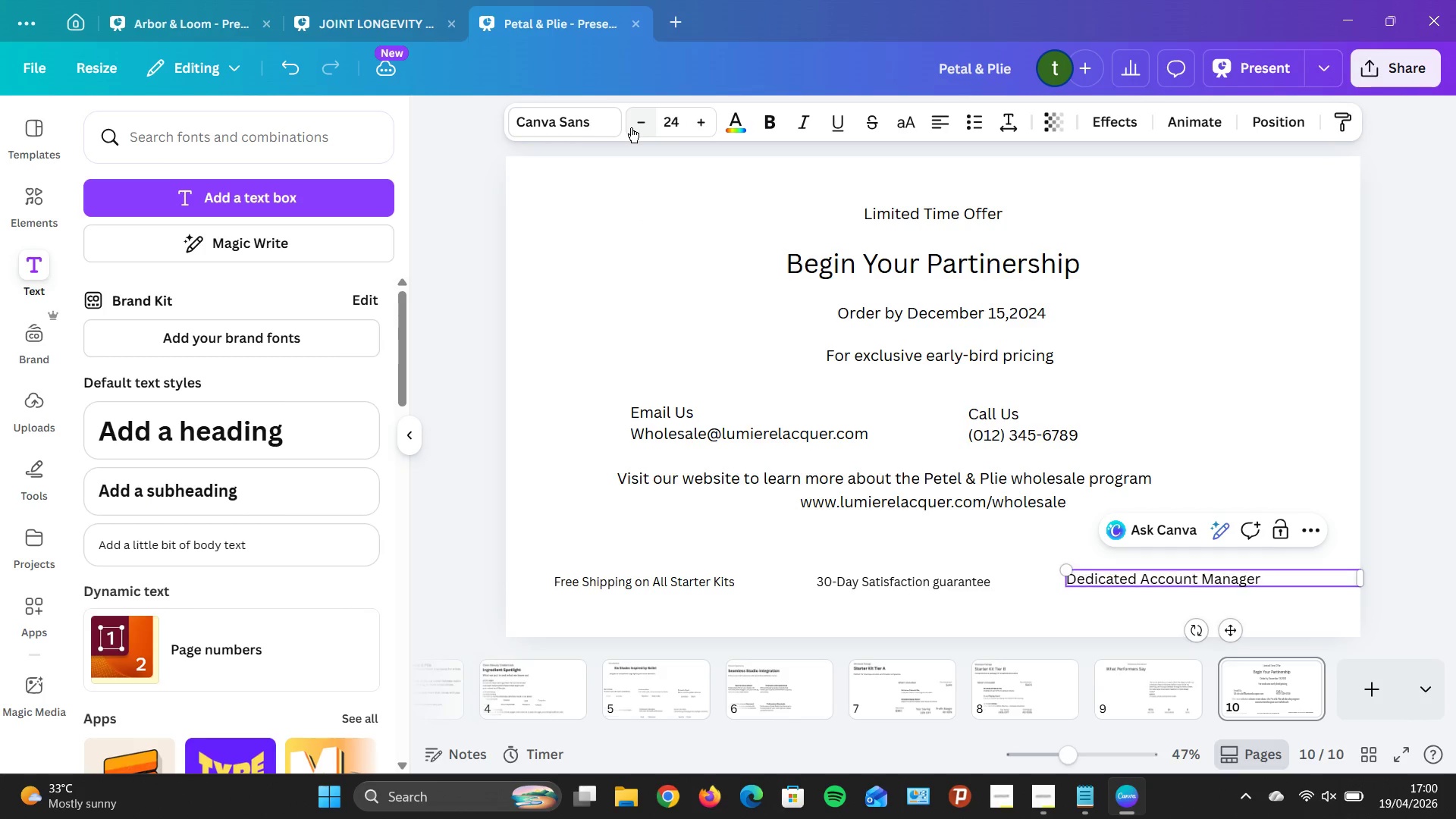 
triple_click([631, 127])
 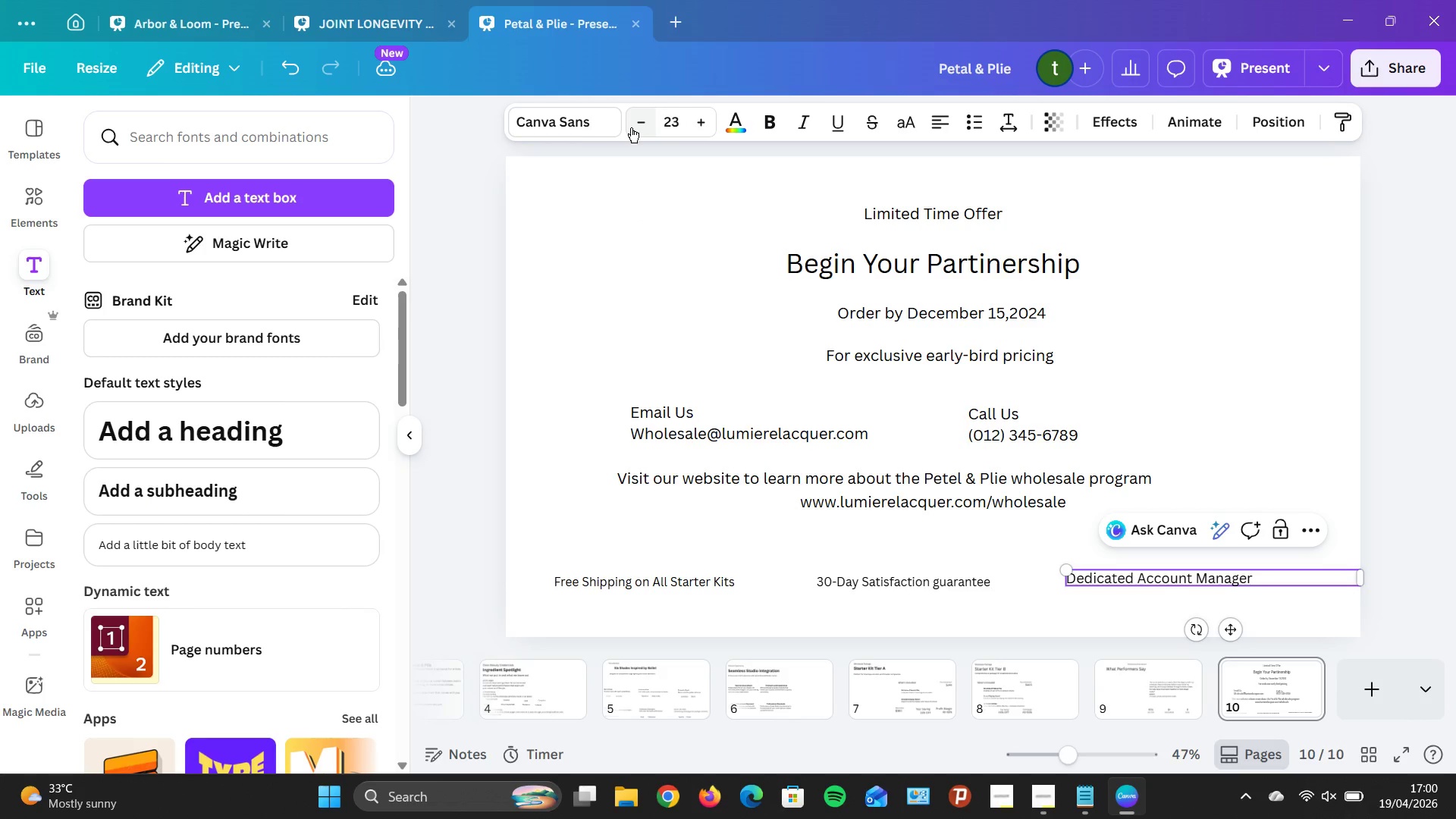 
triple_click([631, 127])
 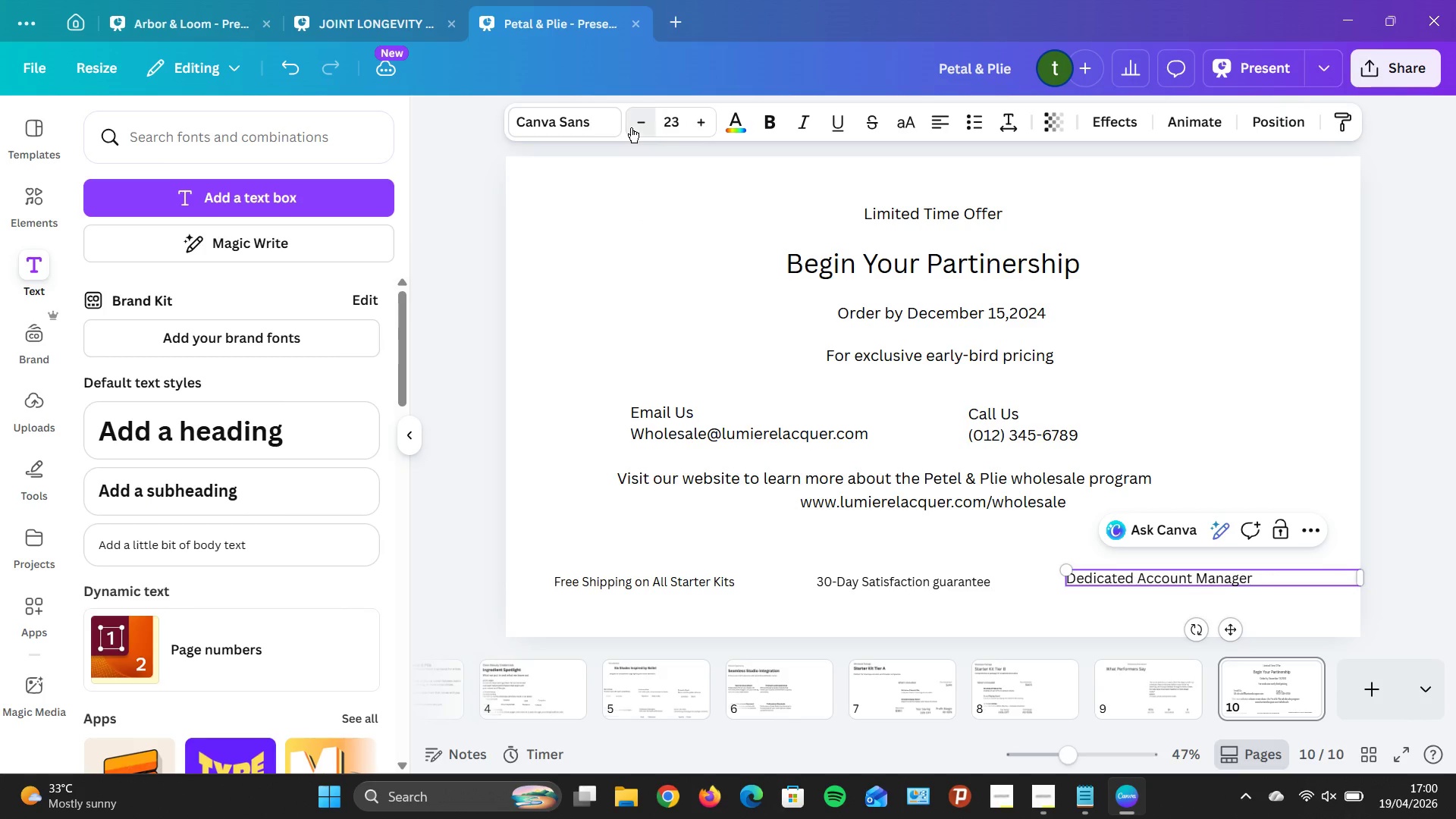 
triple_click([631, 127])
 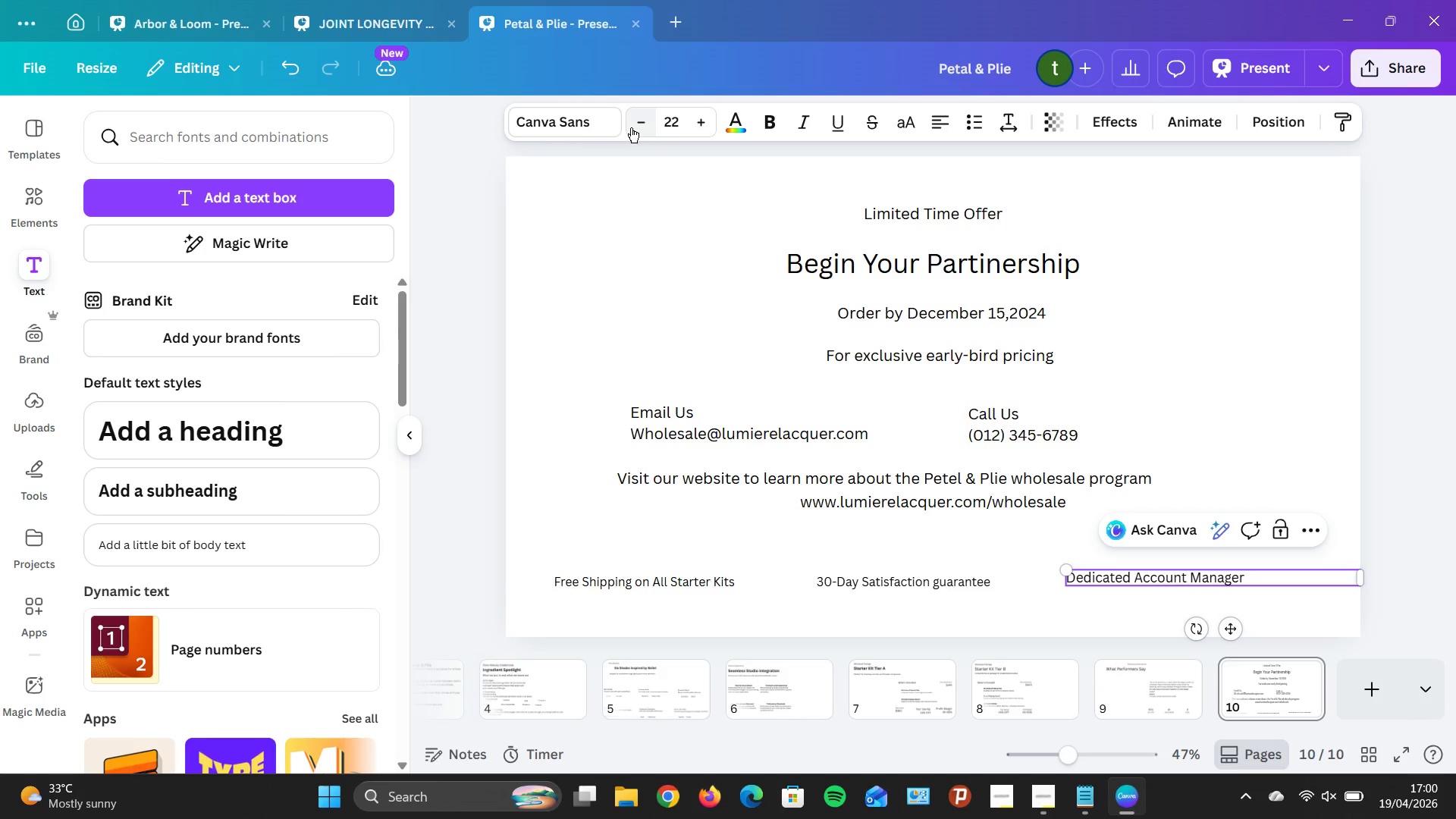 
triple_click([631, 127])
 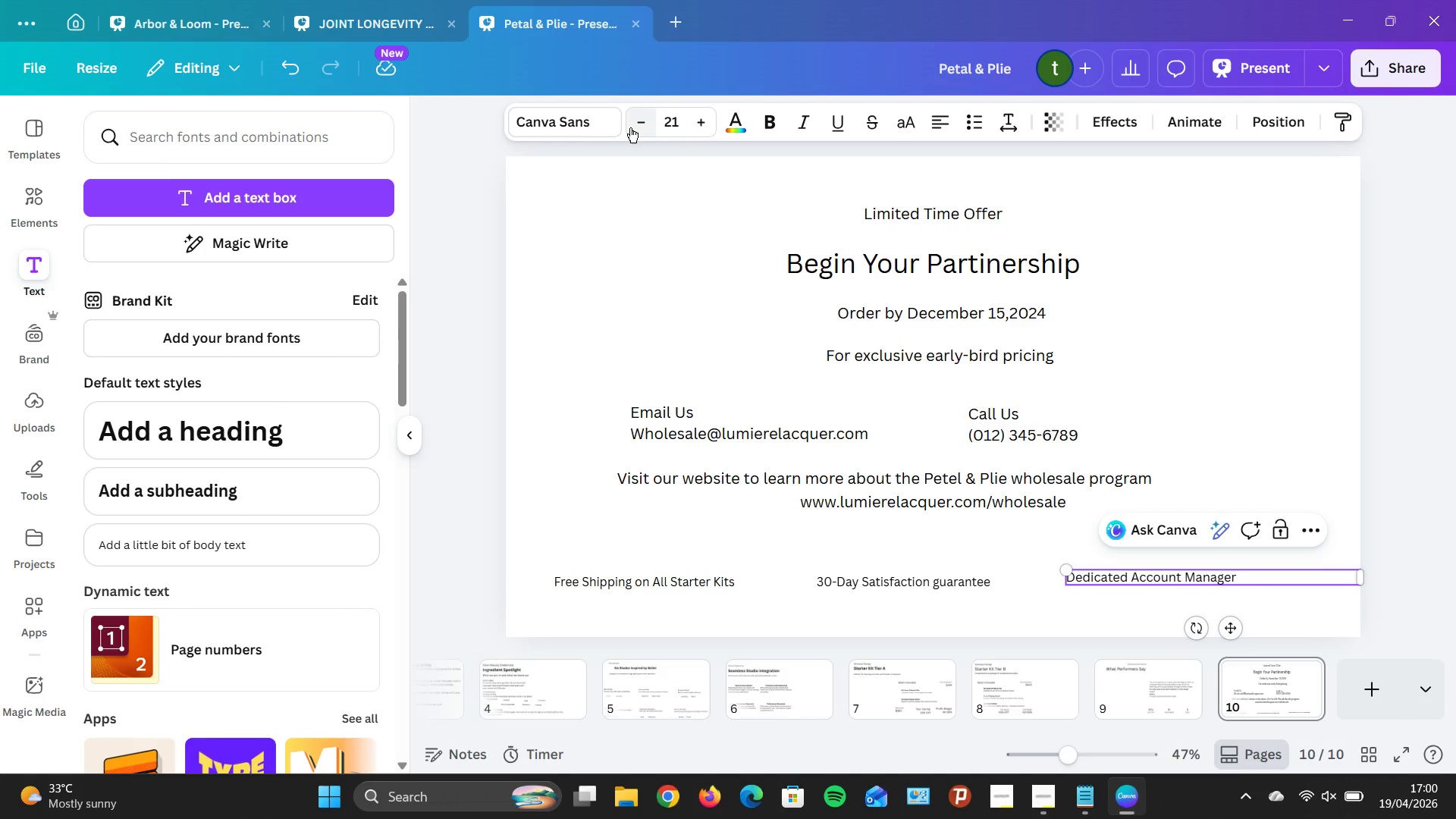 
left_click([630, 127])
 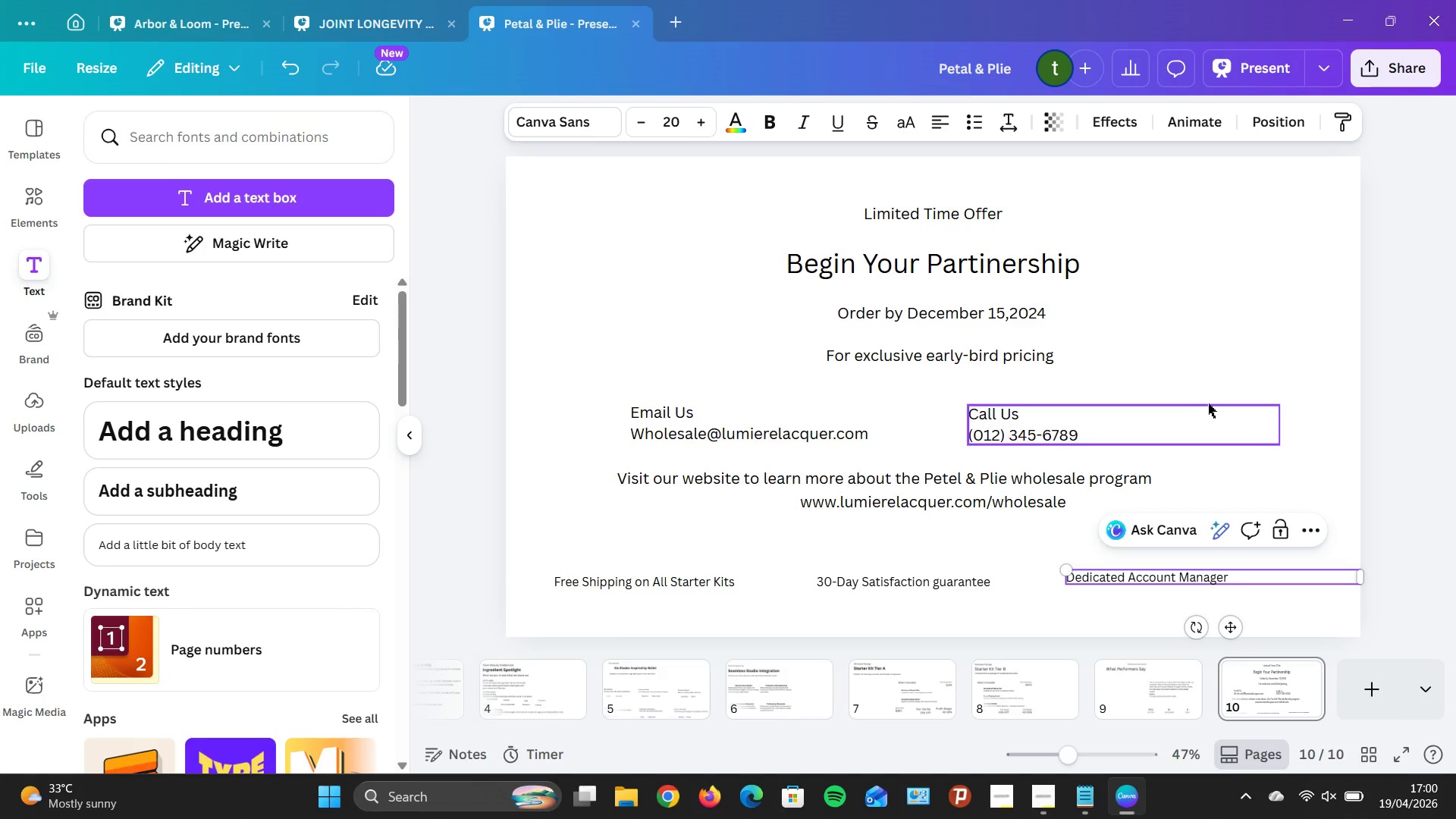 
left_click([1209, 403])
 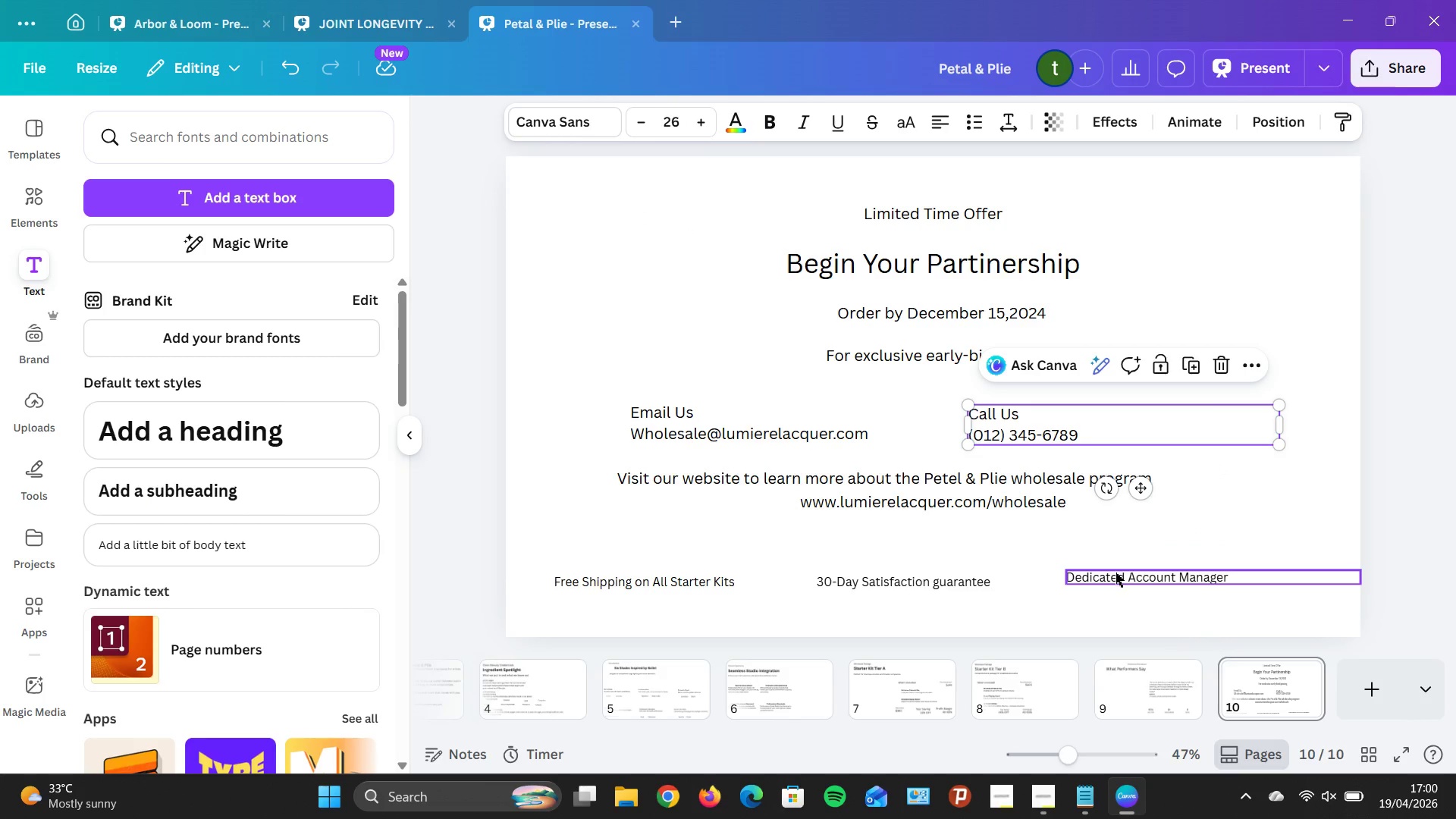 
left_click_drag(start_coordinate=[1116, 573], to_coordinate=[1122, 573])
 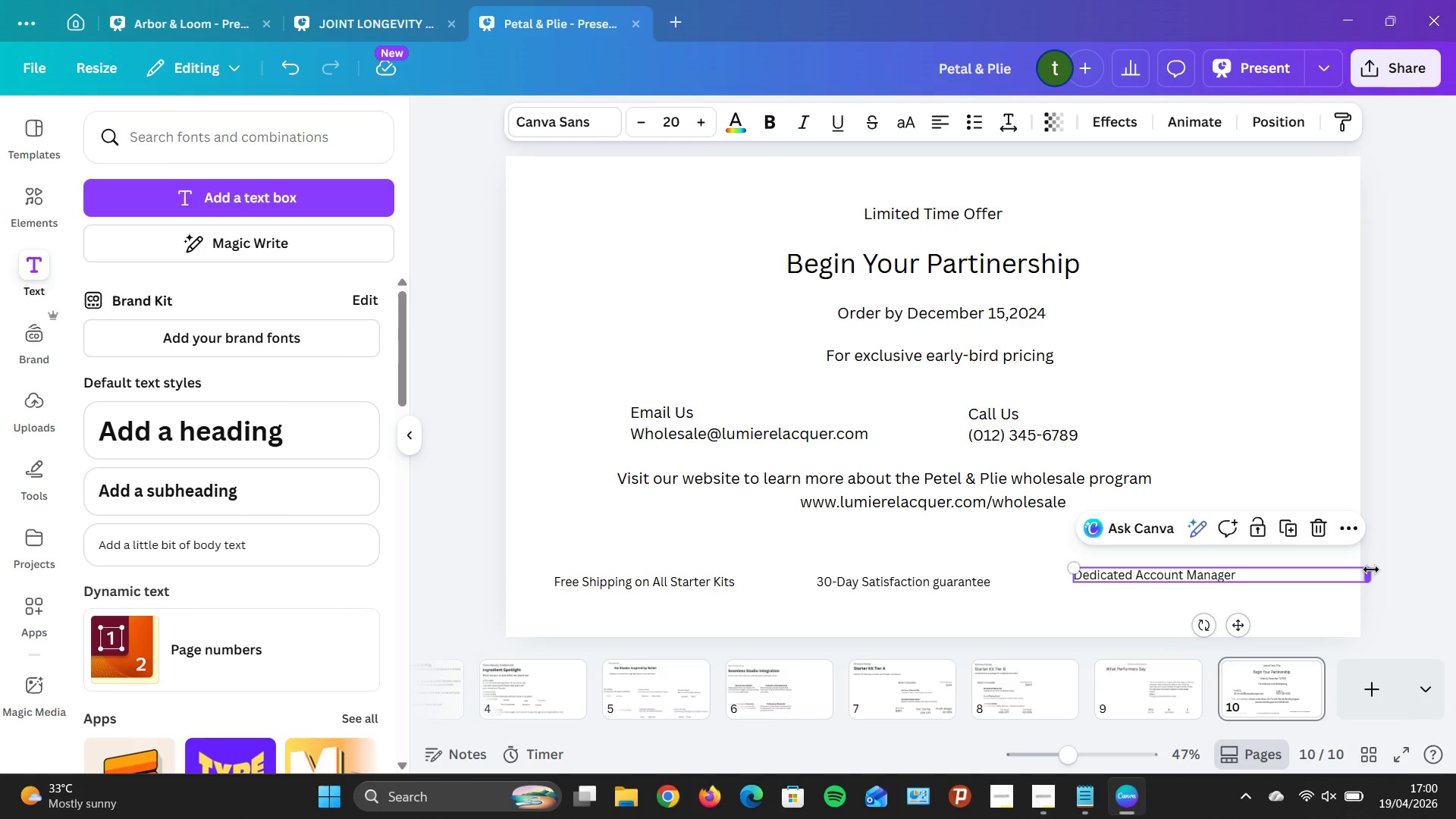 
left_click_drag(start_coordinate=[1370, 569], to_coordinate=[1240, 583])
 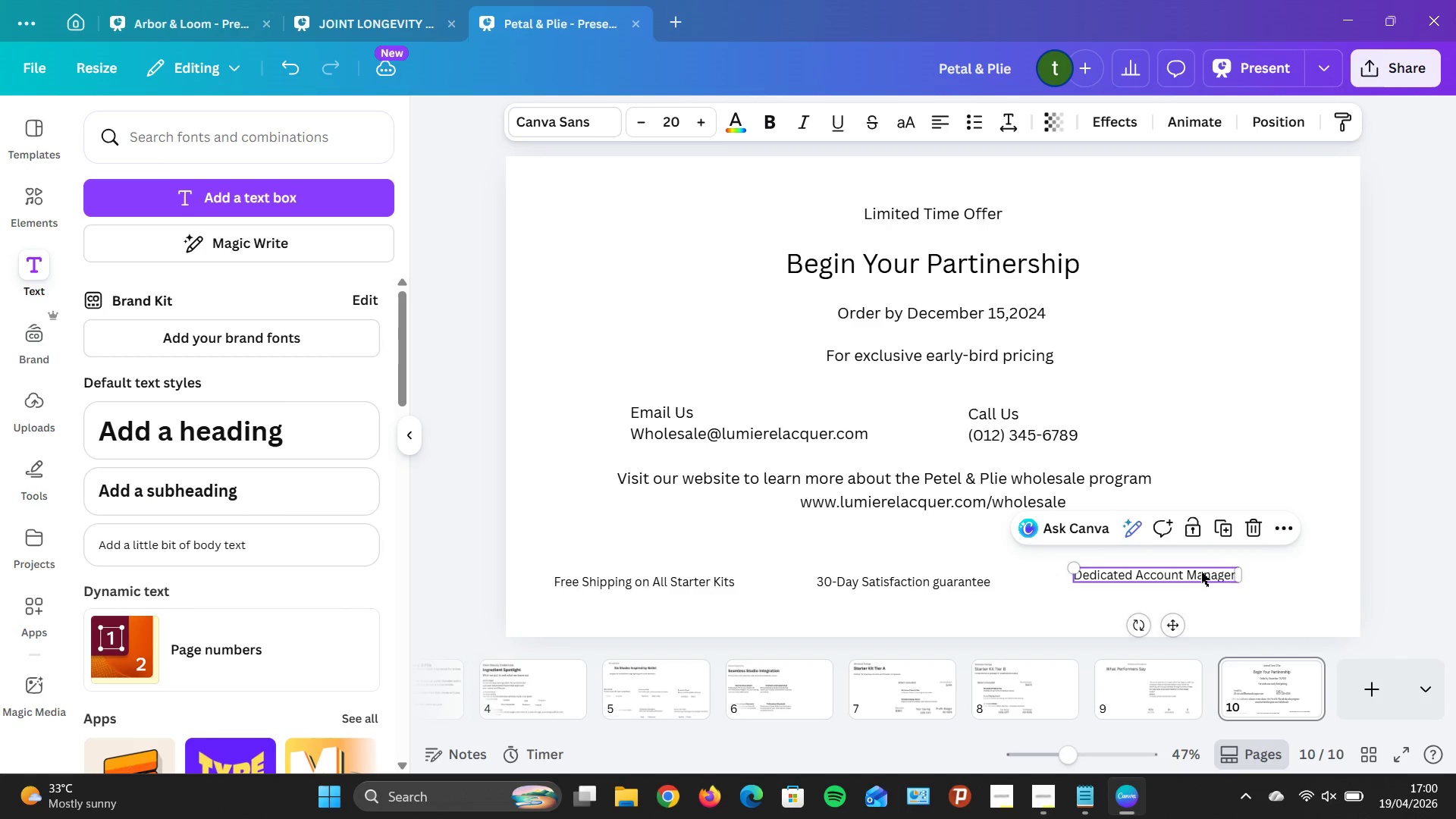 
left_click_drag(start_coordinate=[1201, 572], to_coordinate=[1280, 580])
 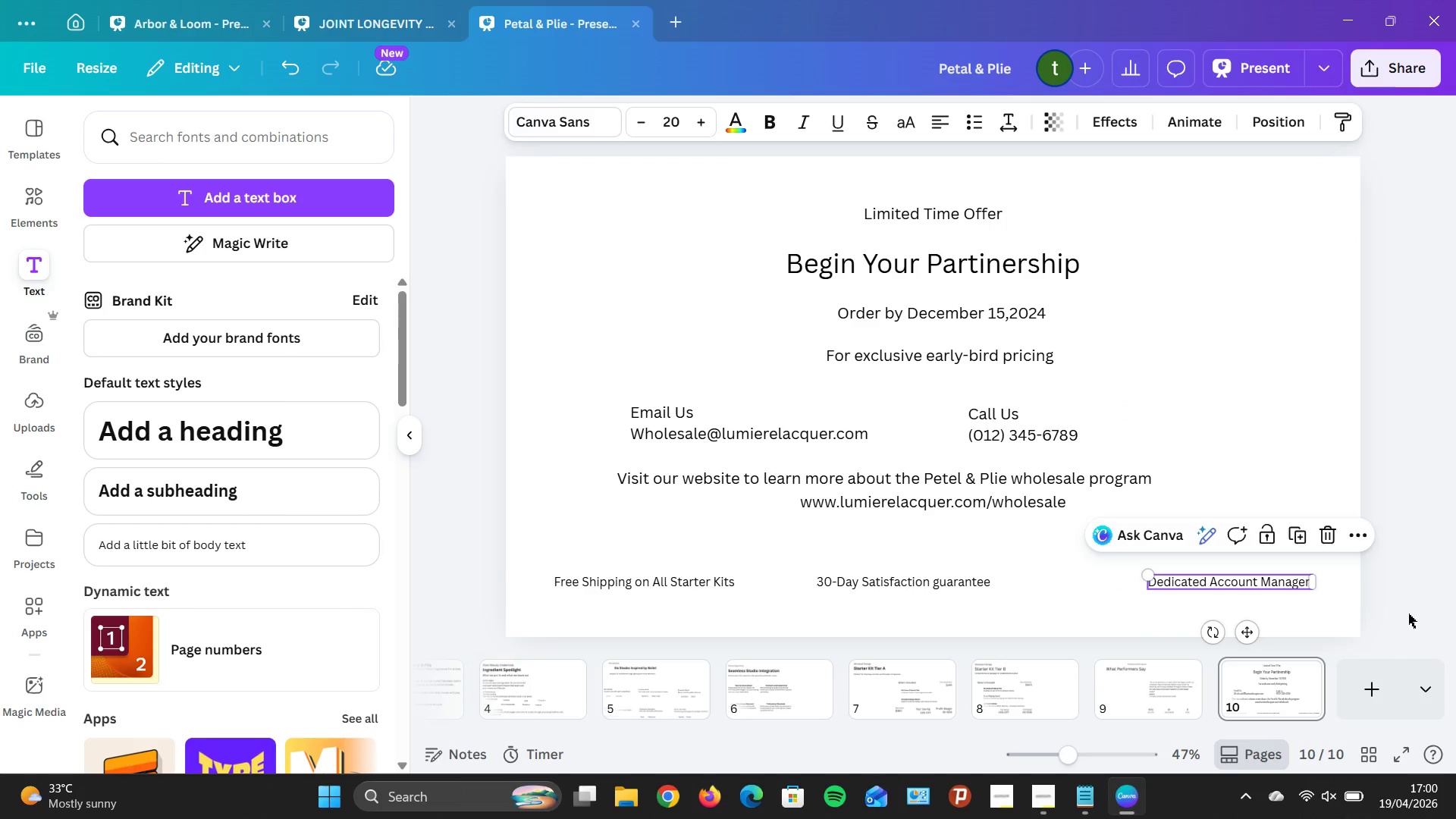 
left_click([1408, 613])
 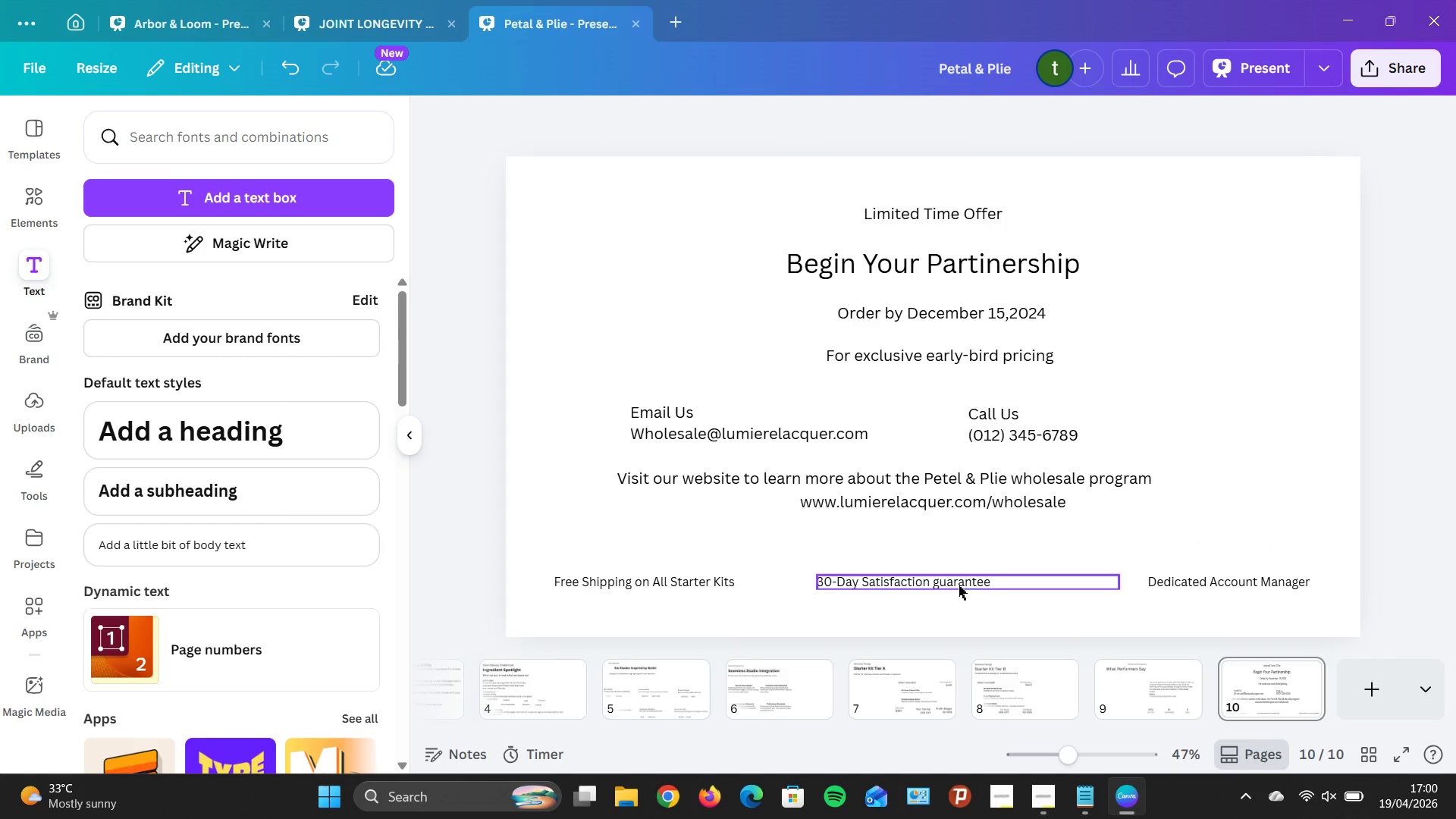 
left_click_drag(start_coordinate=[959, 585], to_coordinate=[984, 582])
 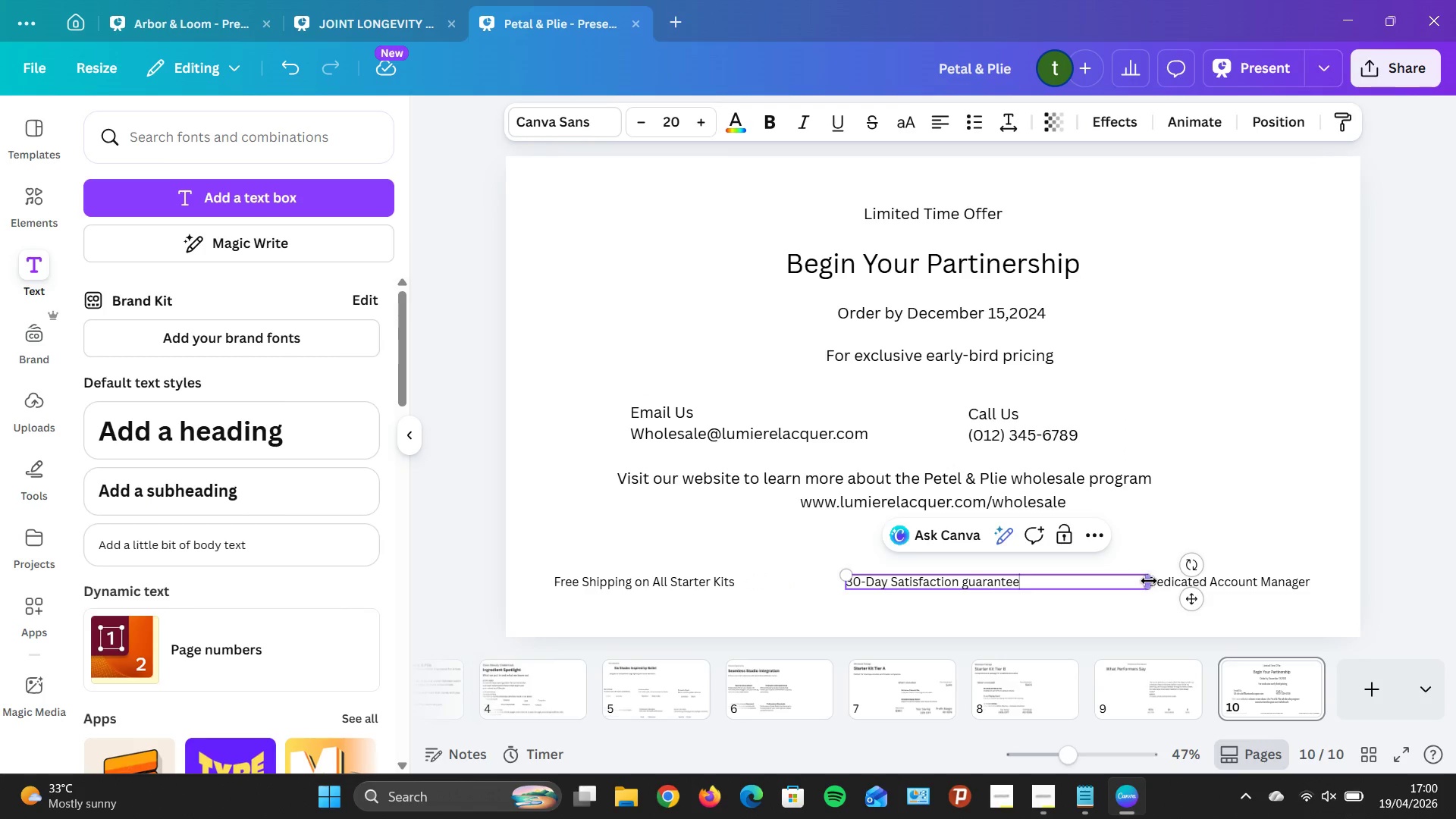 
left_click_drag(start_coordinate=[1151, 580], to_coordinate=[1022, 580])
 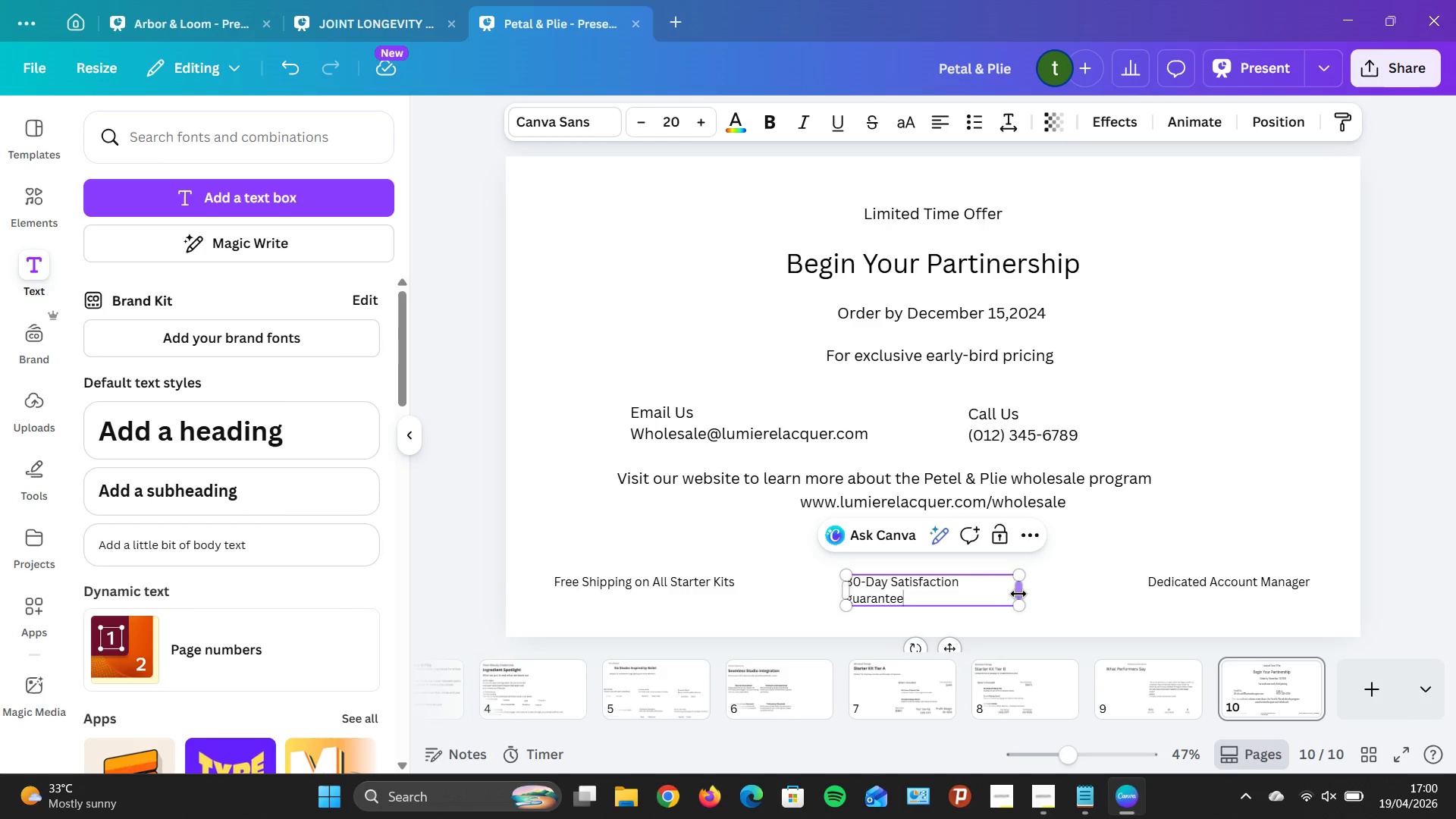 
left_click_drag(start_coordinate=[1018, 593], to_coordinate=[1025, 588])
 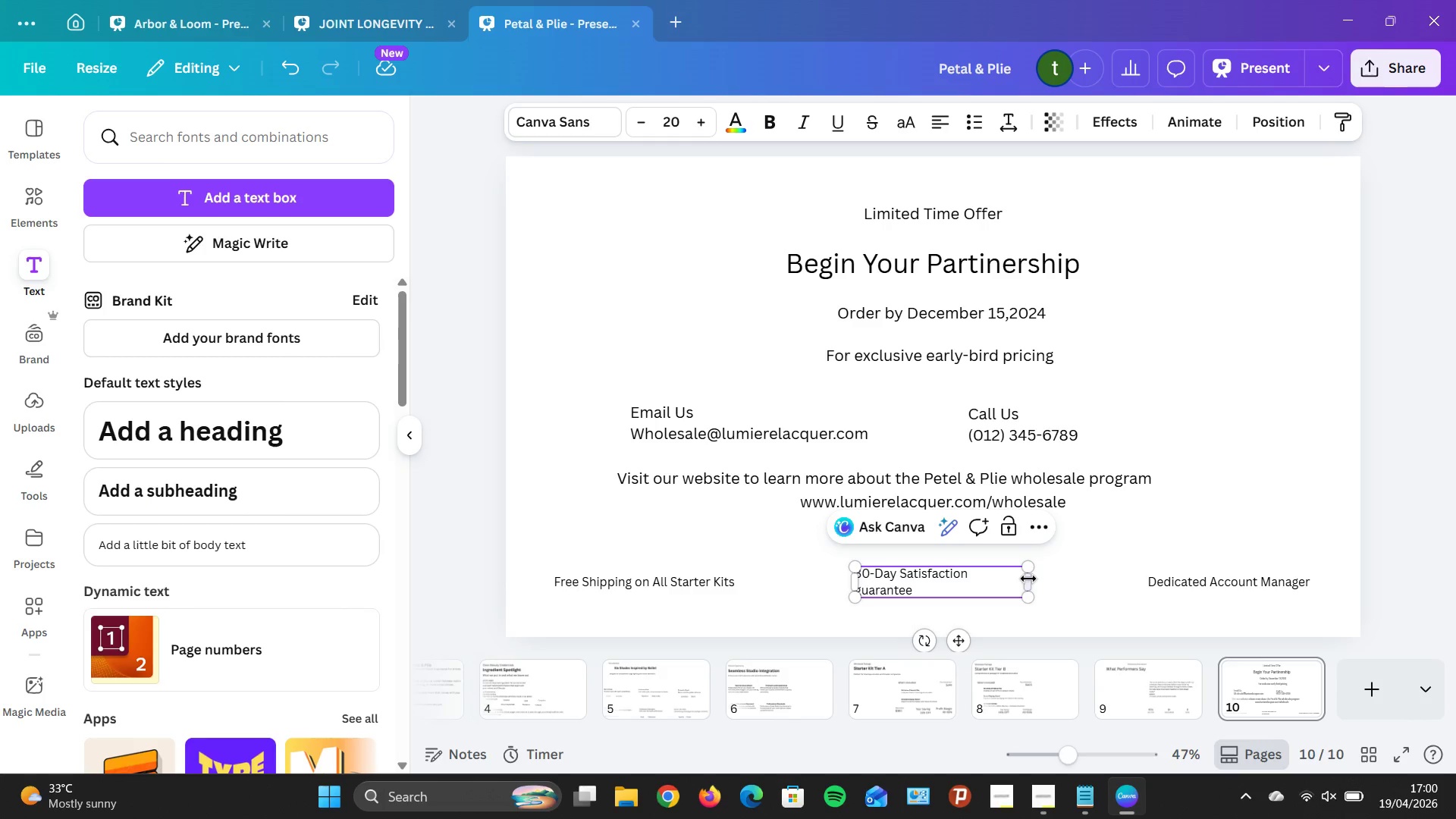 
left_click([1028, 579])
 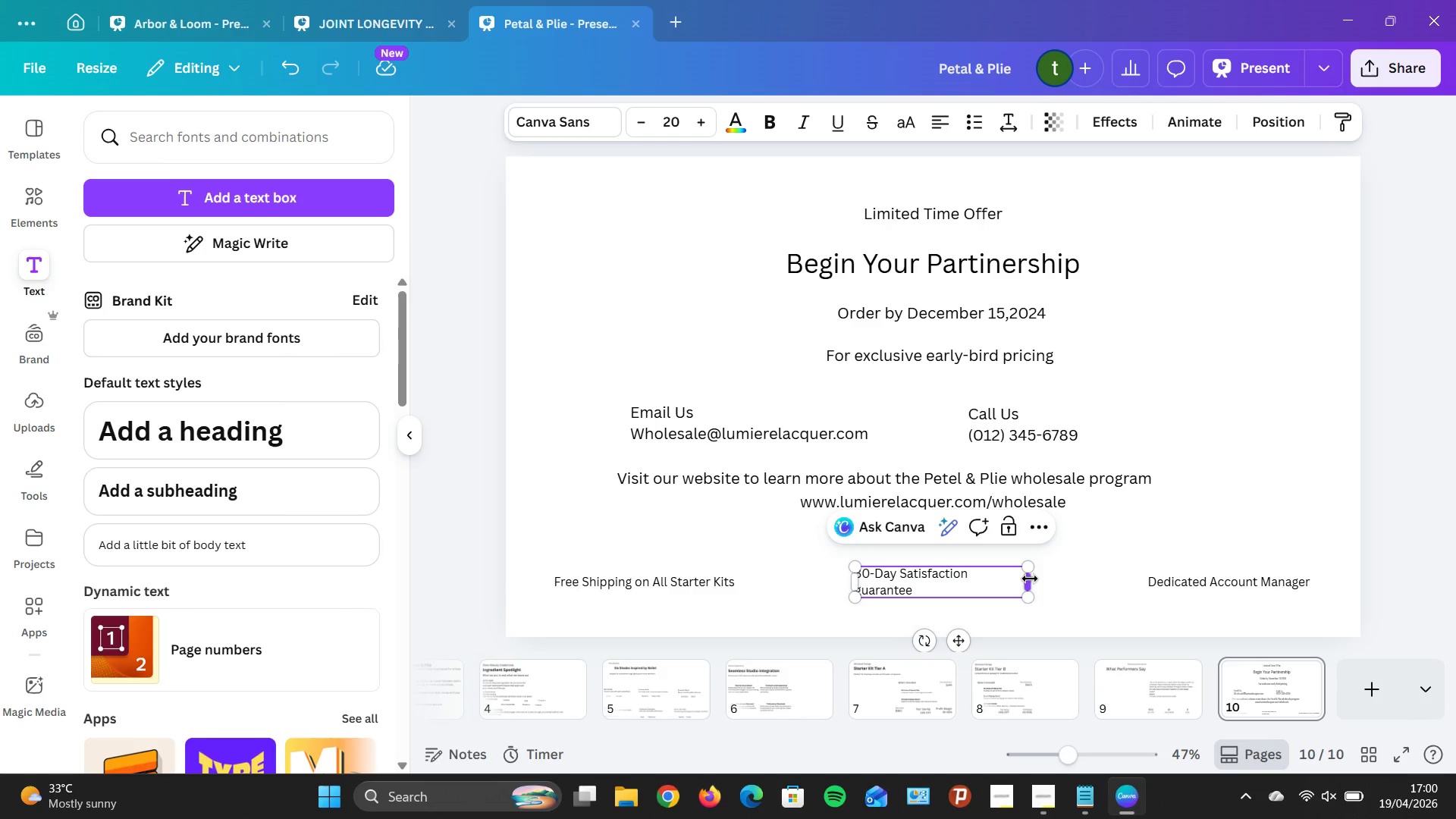 
left_click_drag(start_coordinate=[1030, 579], to_coordinate=[1037, 579])
 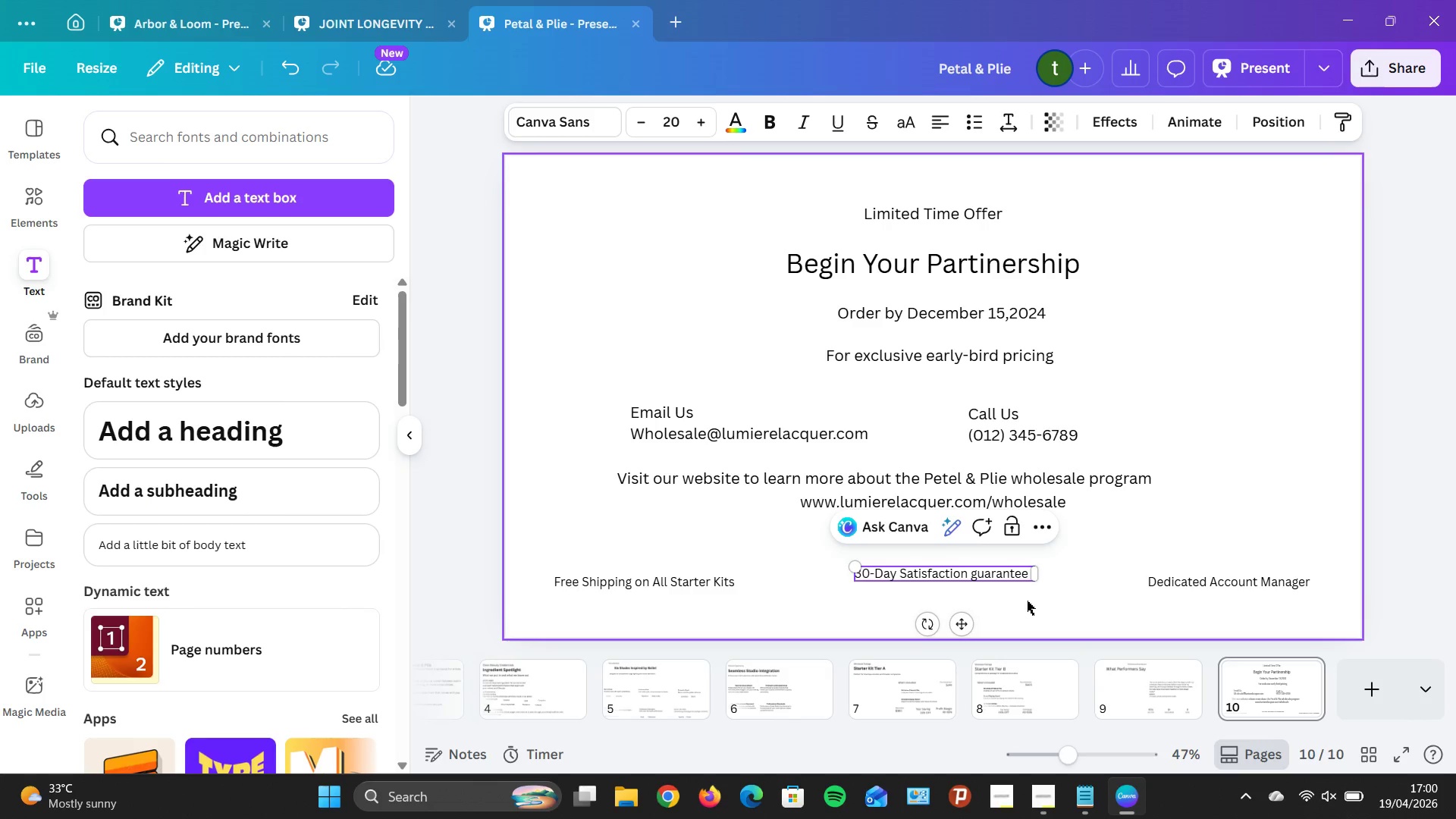 
left_click([1027, 601])
 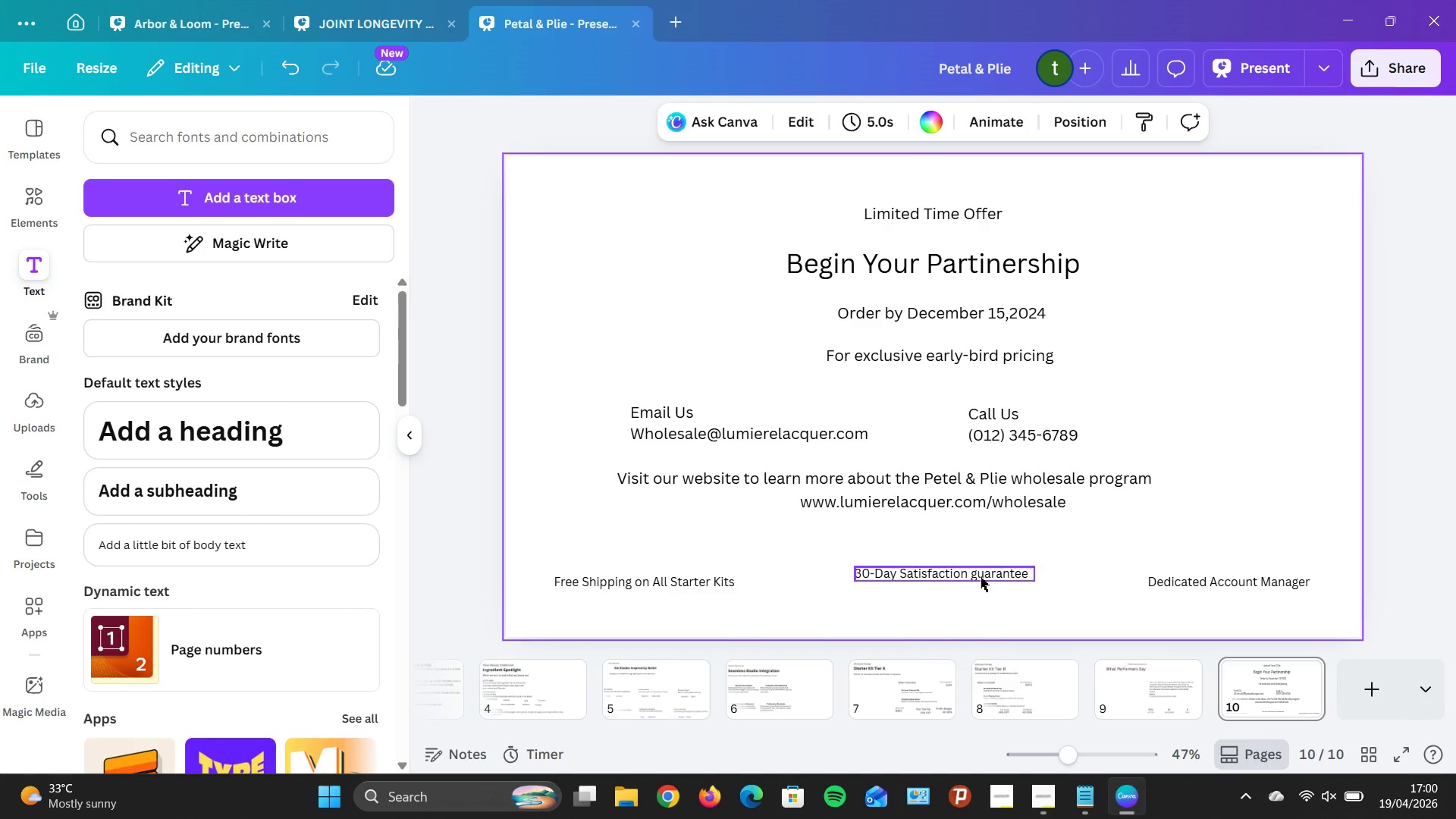 
left_click_drag(start_coordinate=[981, 577], to_coordinate=[974, 583])
 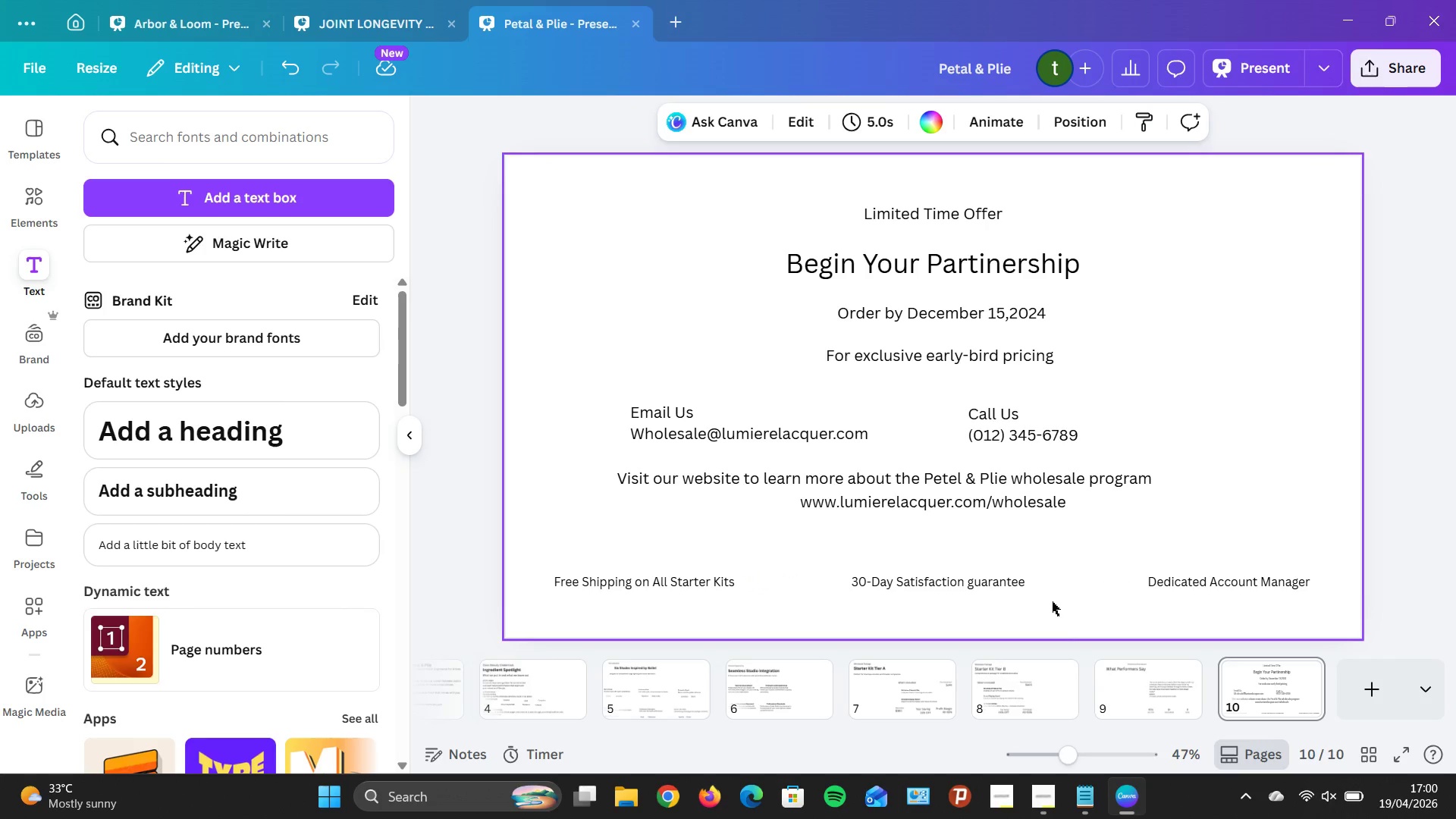 
left_click([1052, 601])
 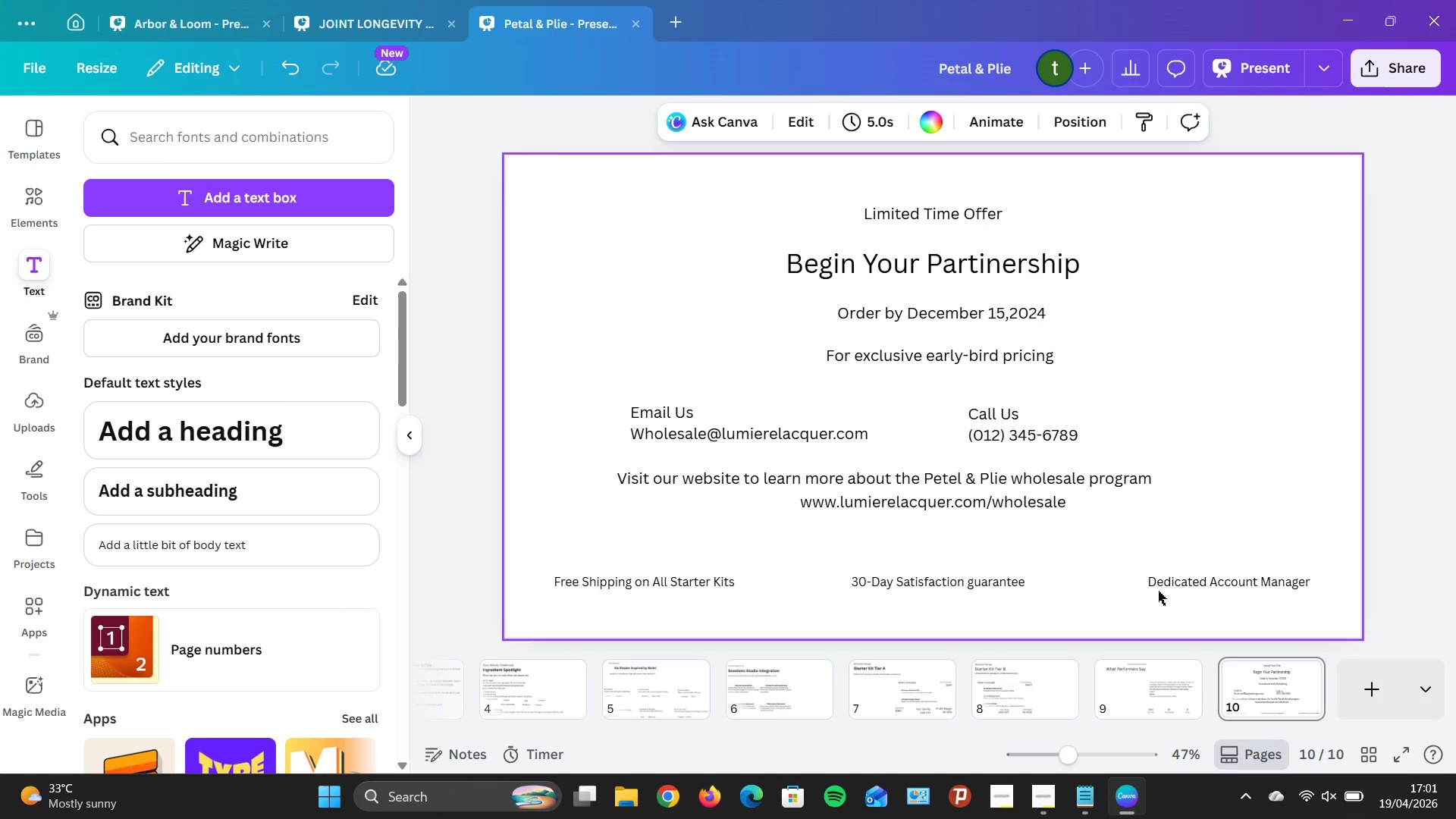 
mouse_move([1176, 603])
 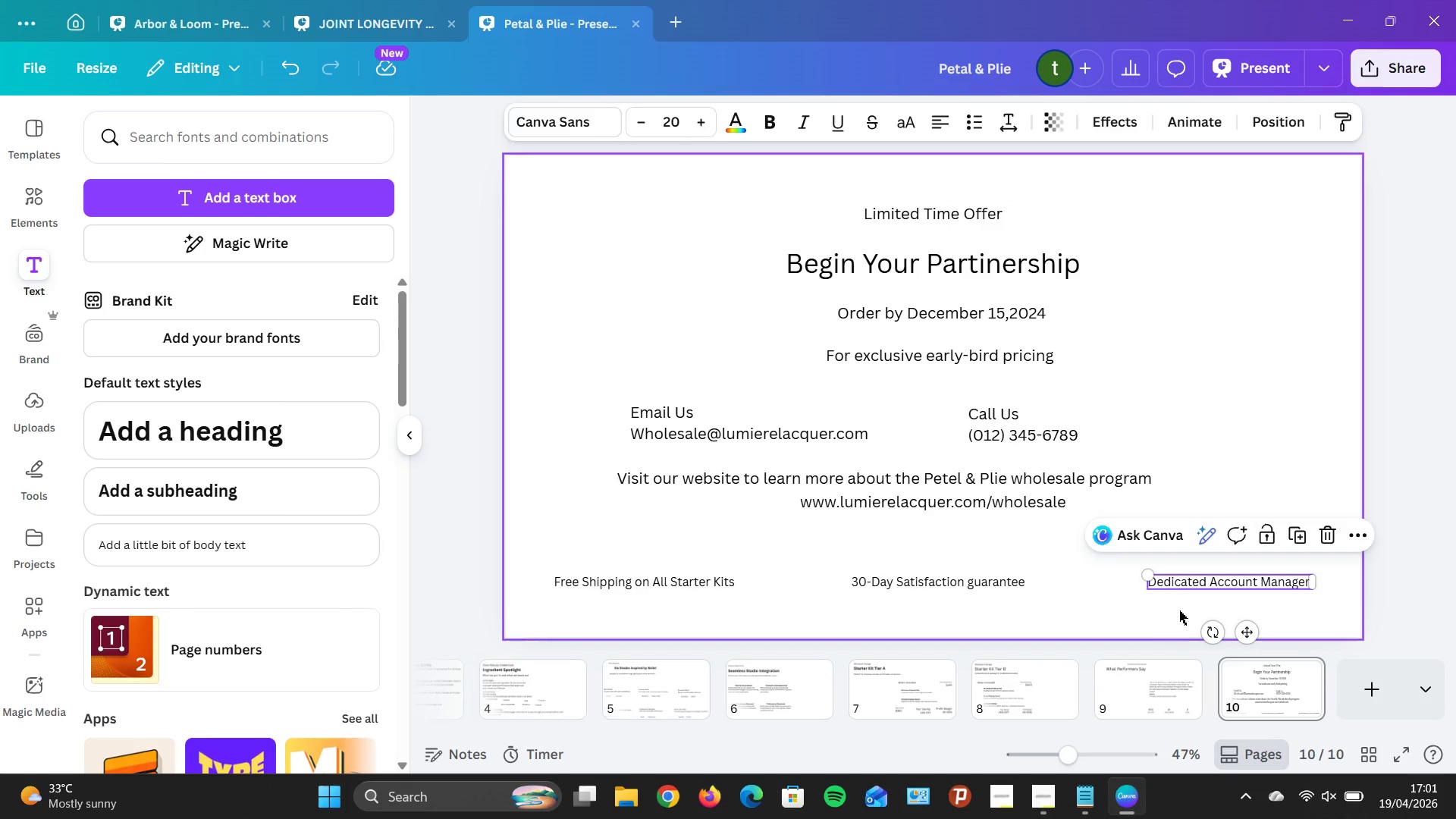 
left_click([1180, 607])
 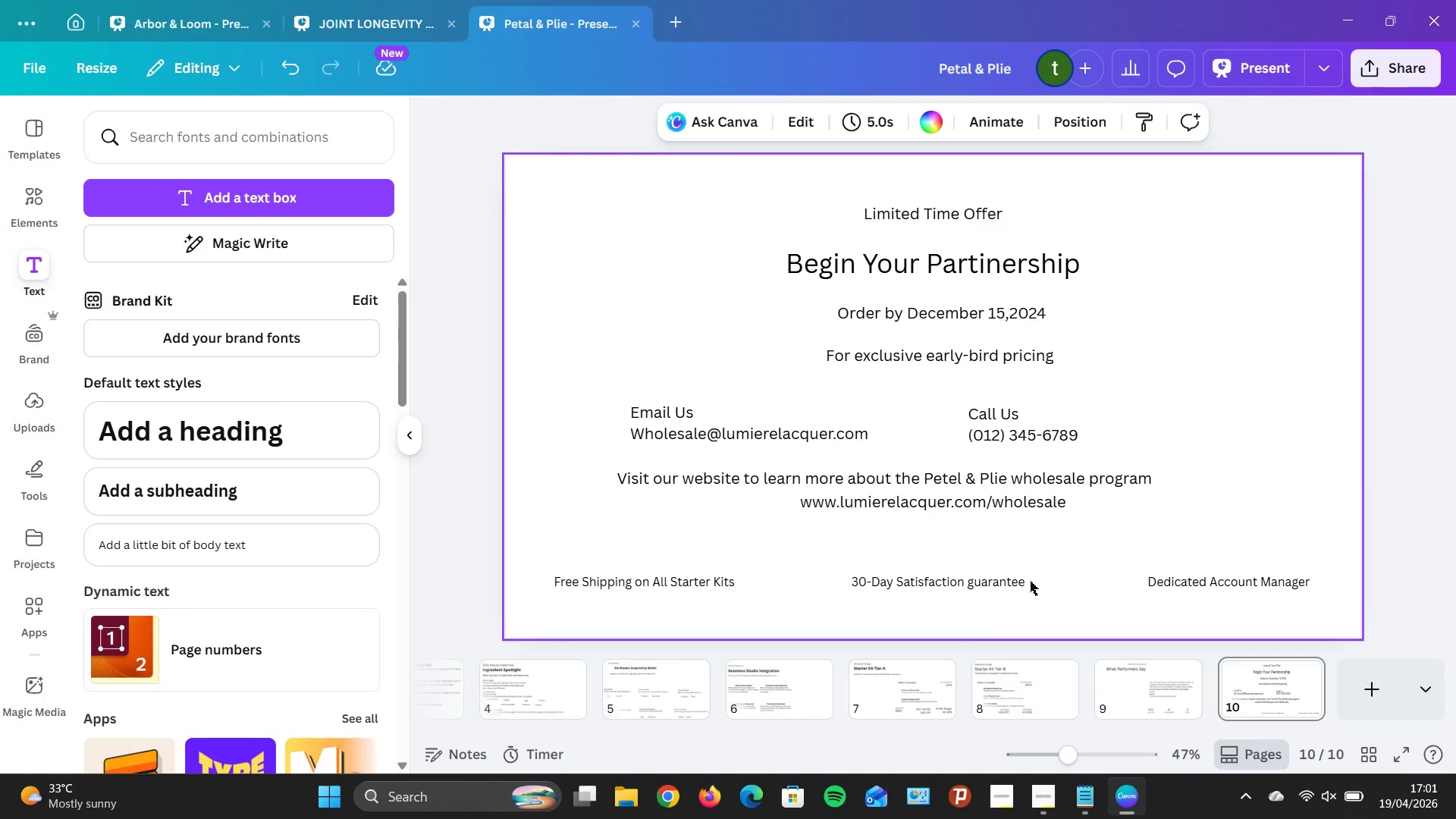 
left_click([1029, 581])
 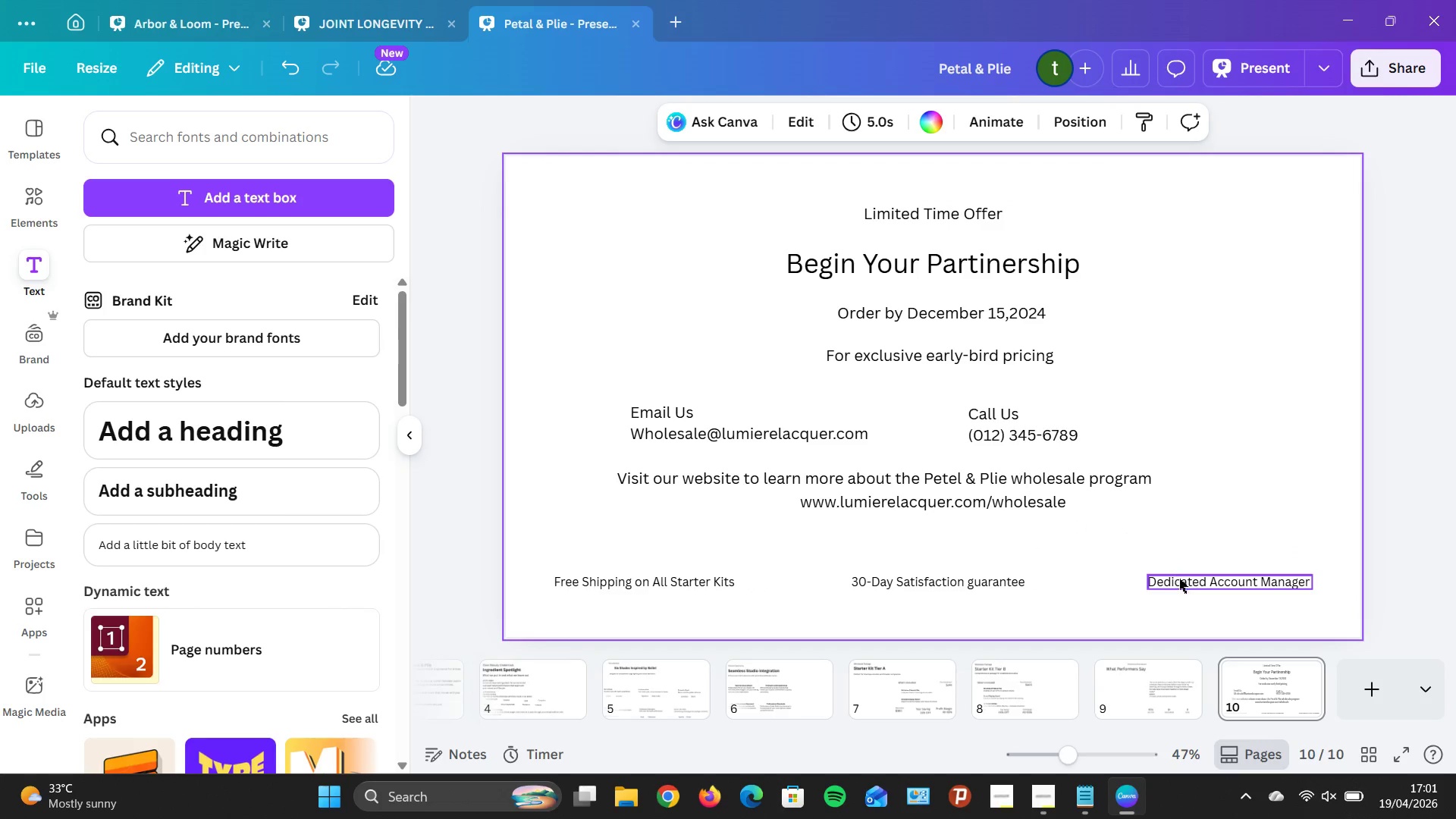 
double_click([1181, 579])
 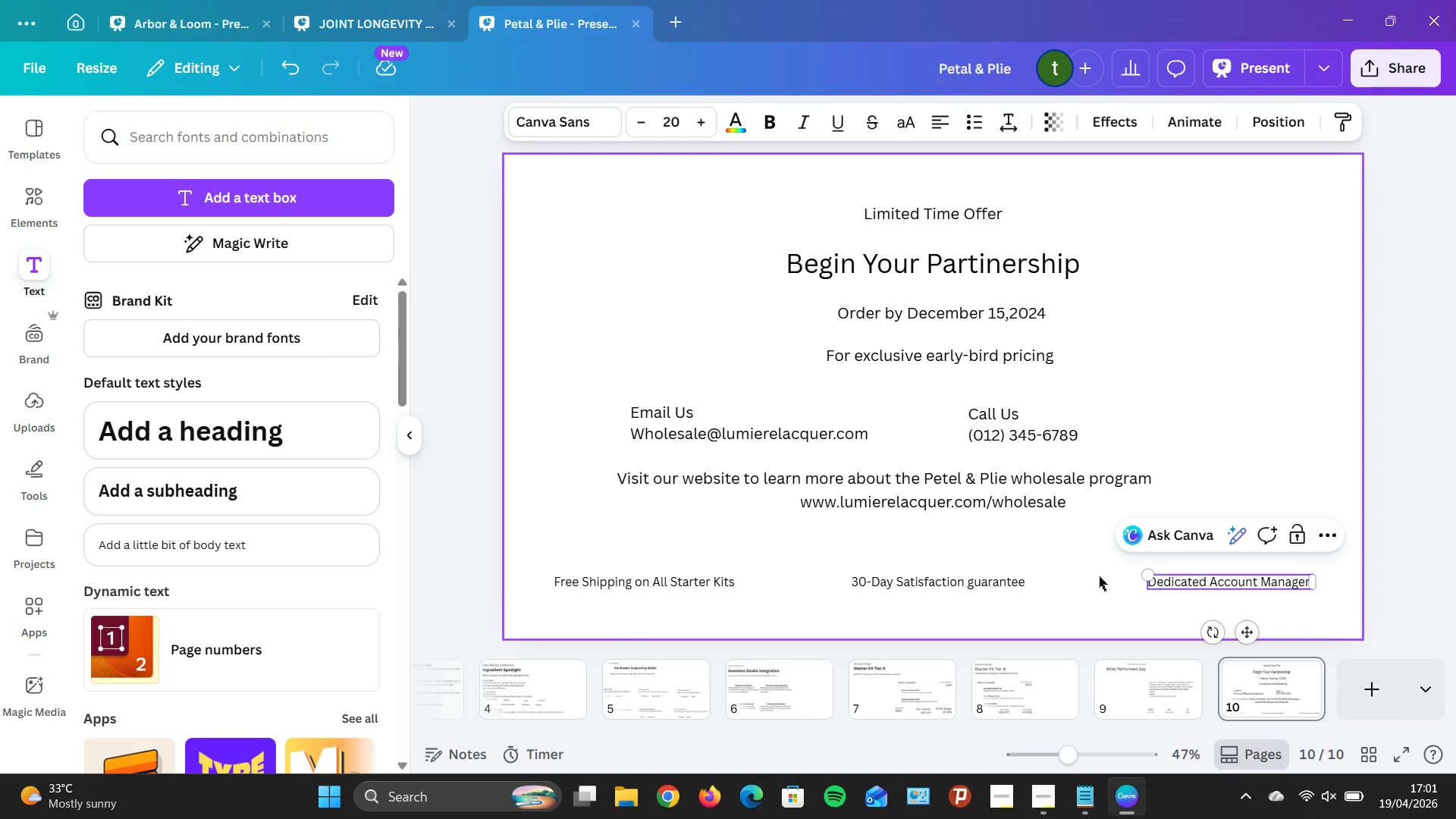 
wait(9.64)
 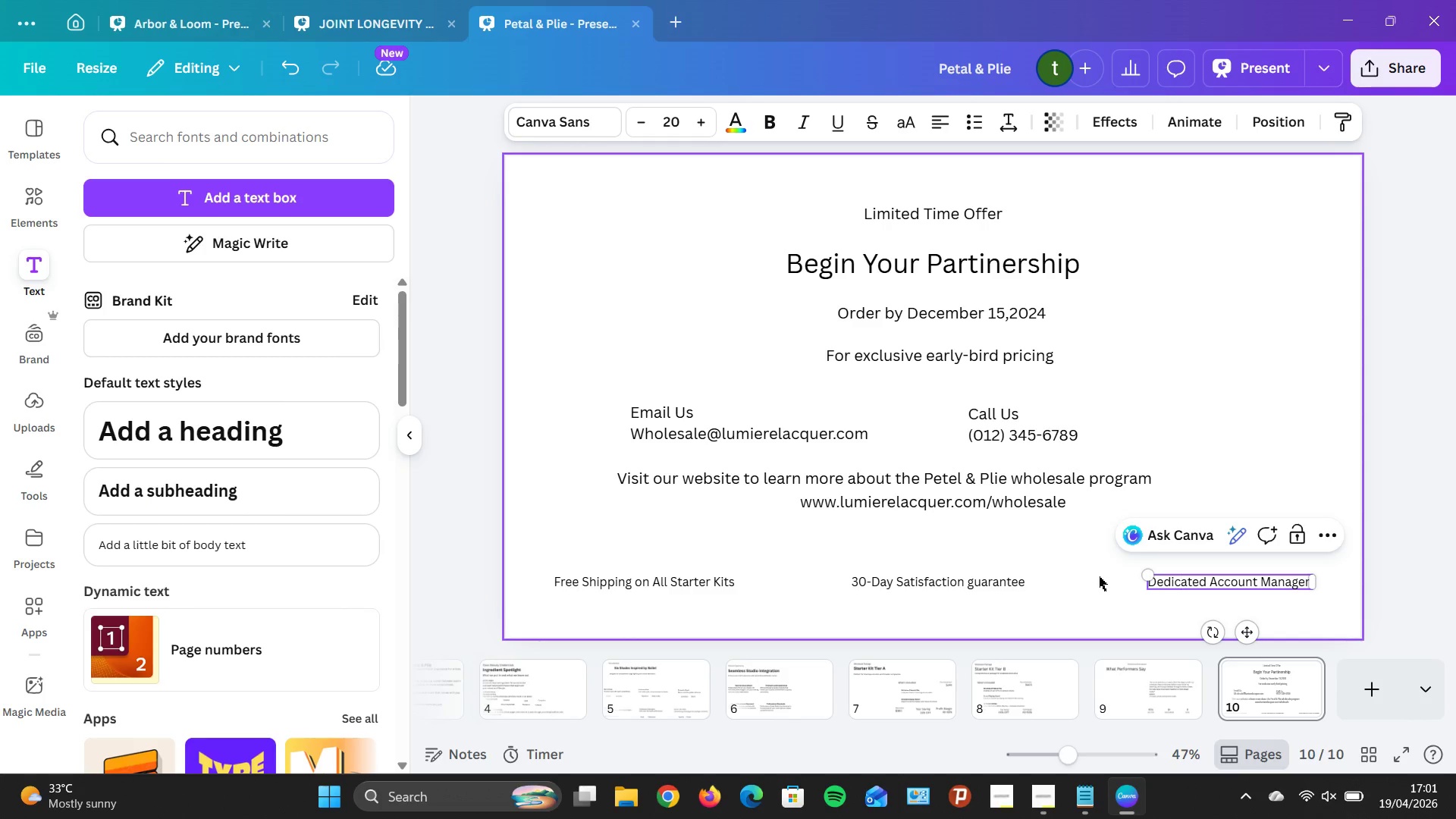 
left_click([789, 469])
 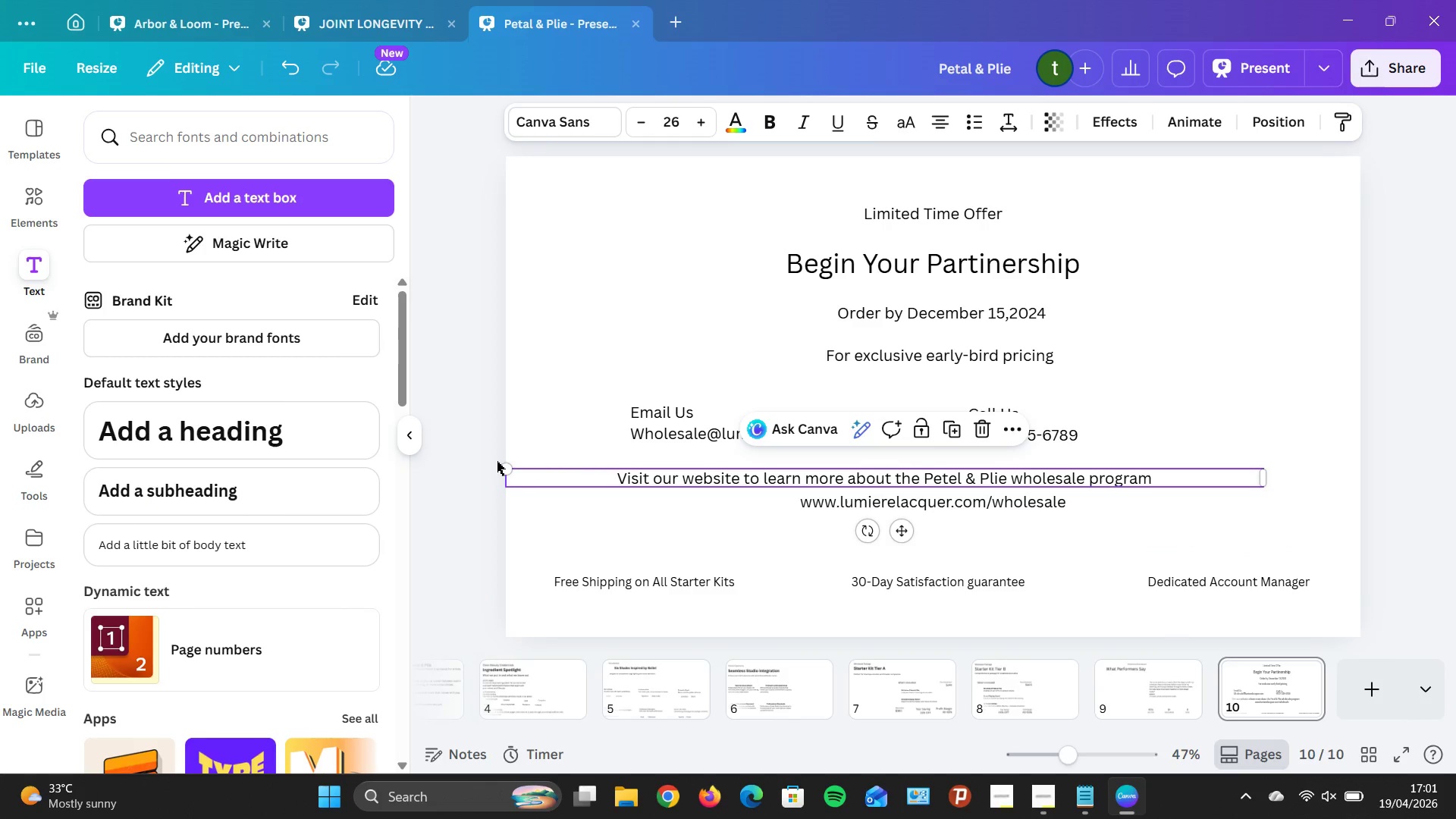 
left_click([532, 483])
 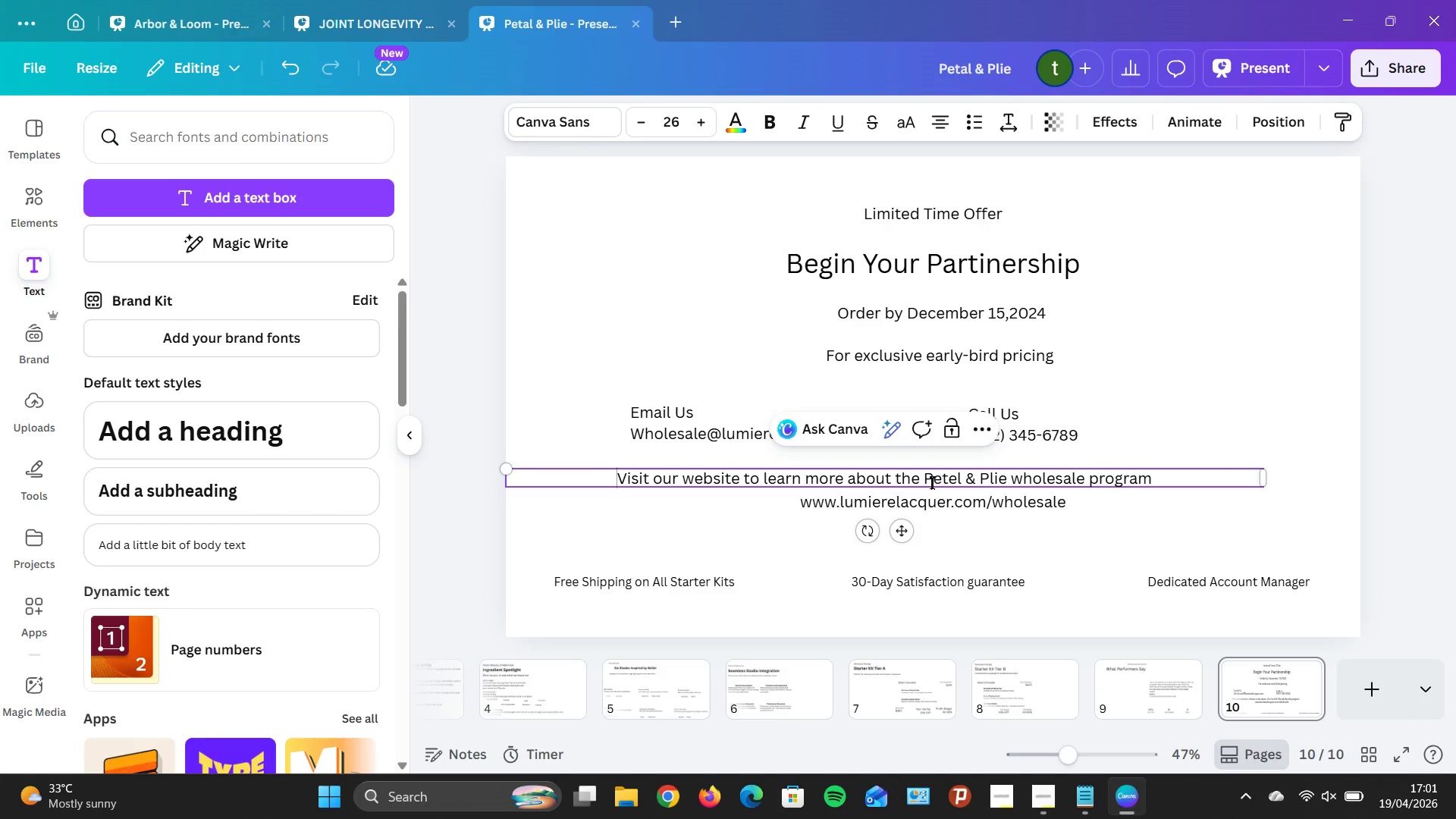 
double_click([1139, 513])
 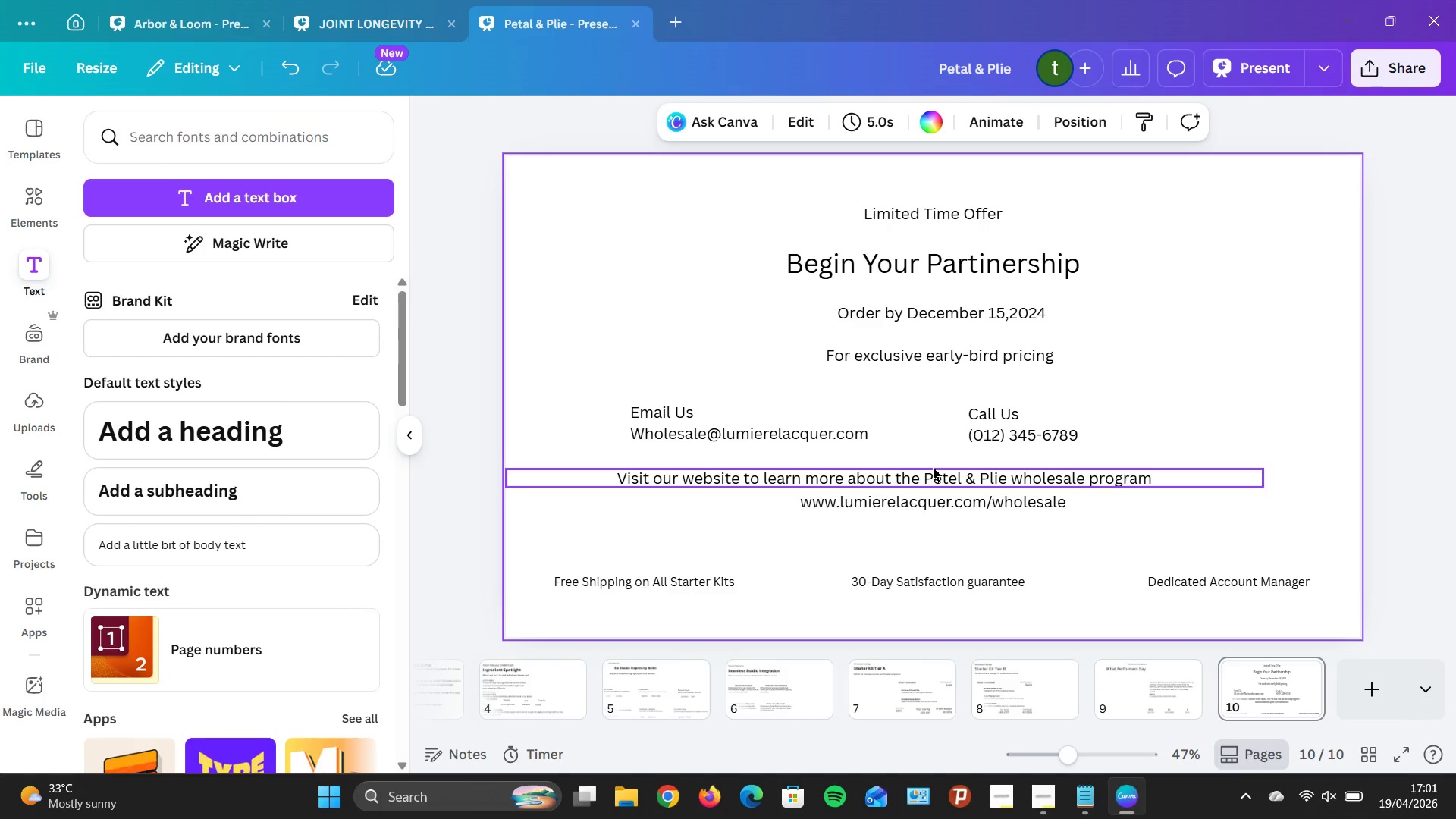 
left_click_drag(start_coordinate=[933, 468], to_coordinate=[993, 462])
 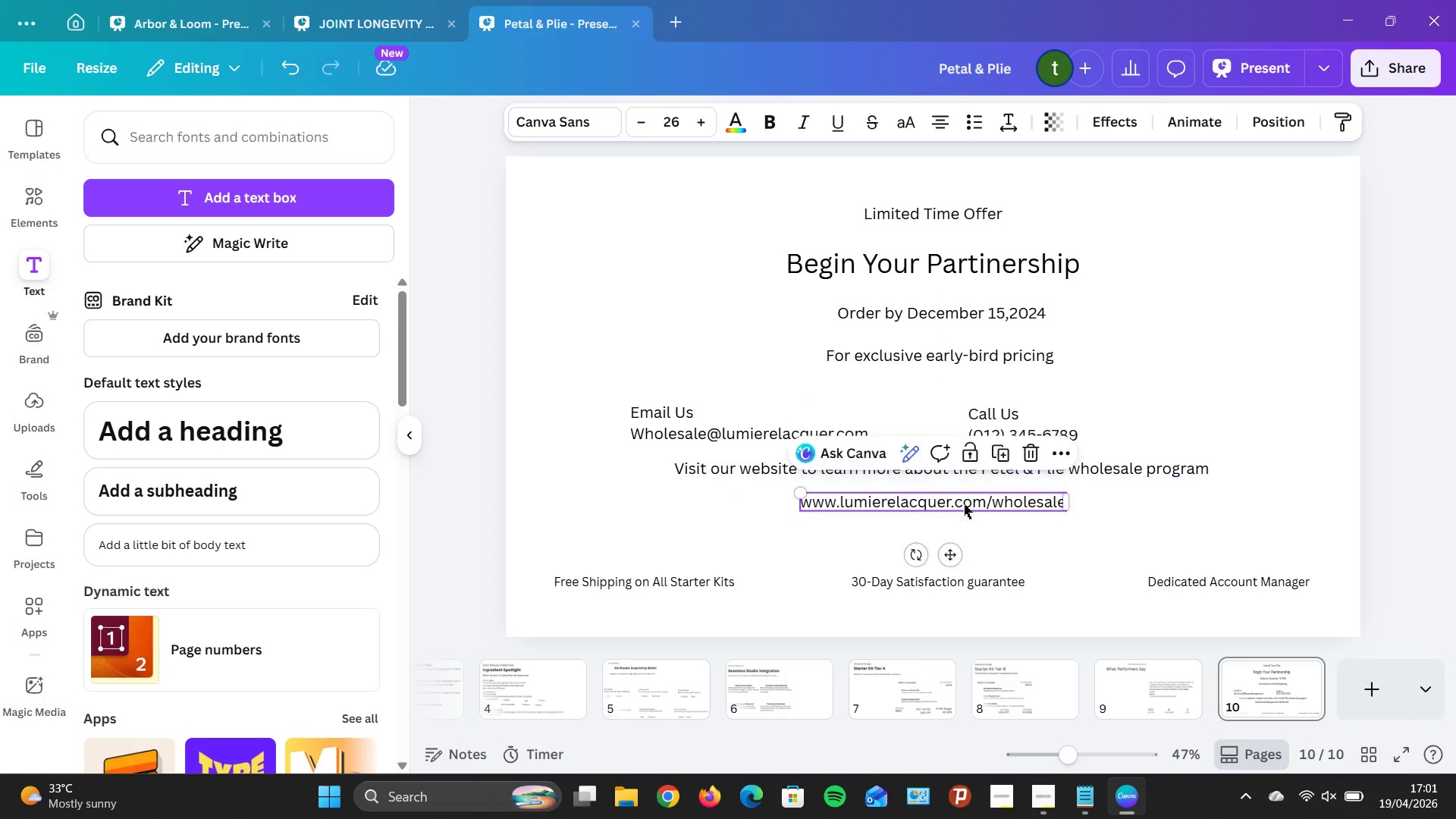 
left_click_drag(start_coordinate=[964, 504], to_coordinate=[961, 498])
 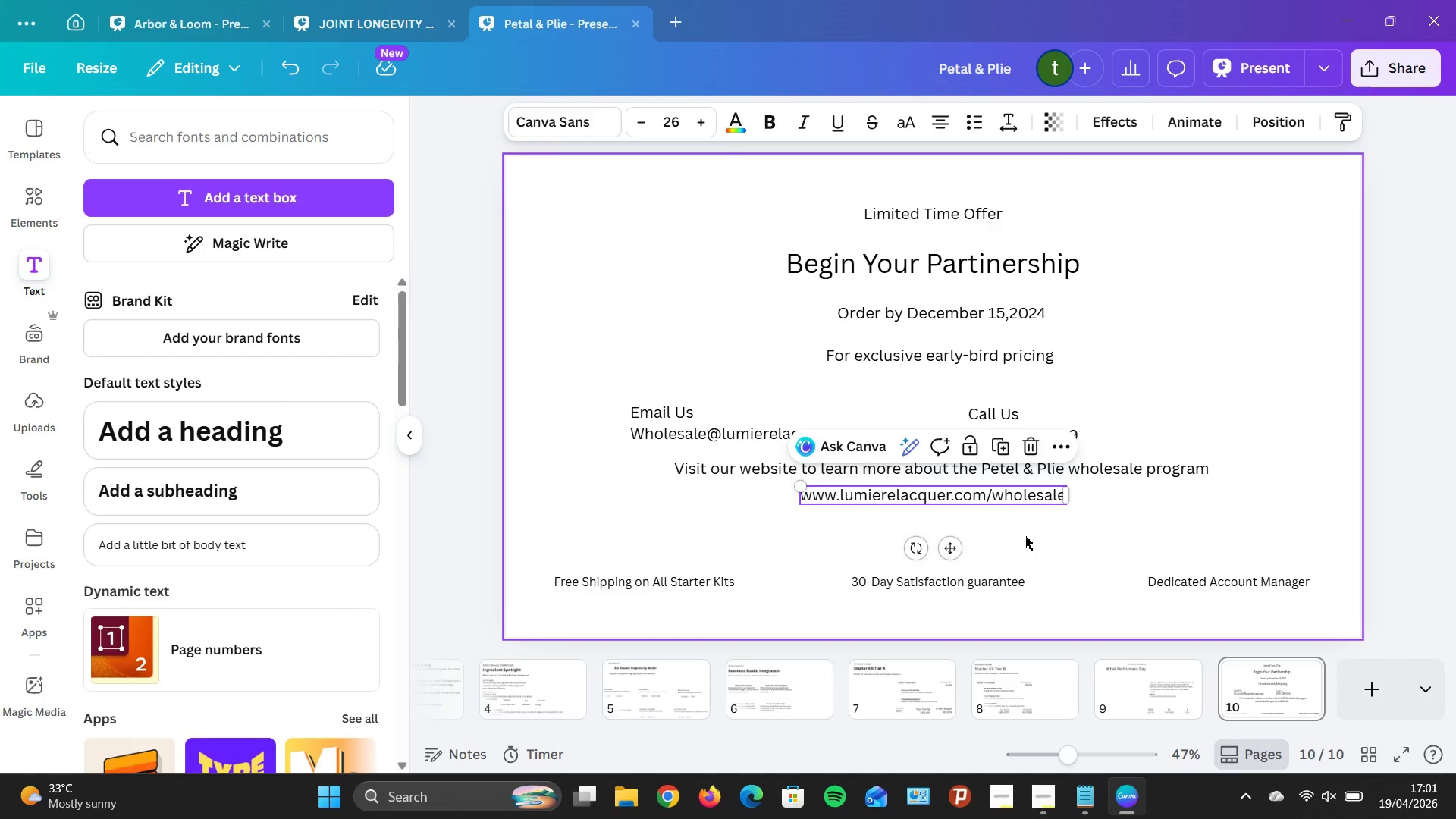 
left_click([1025, 536])
 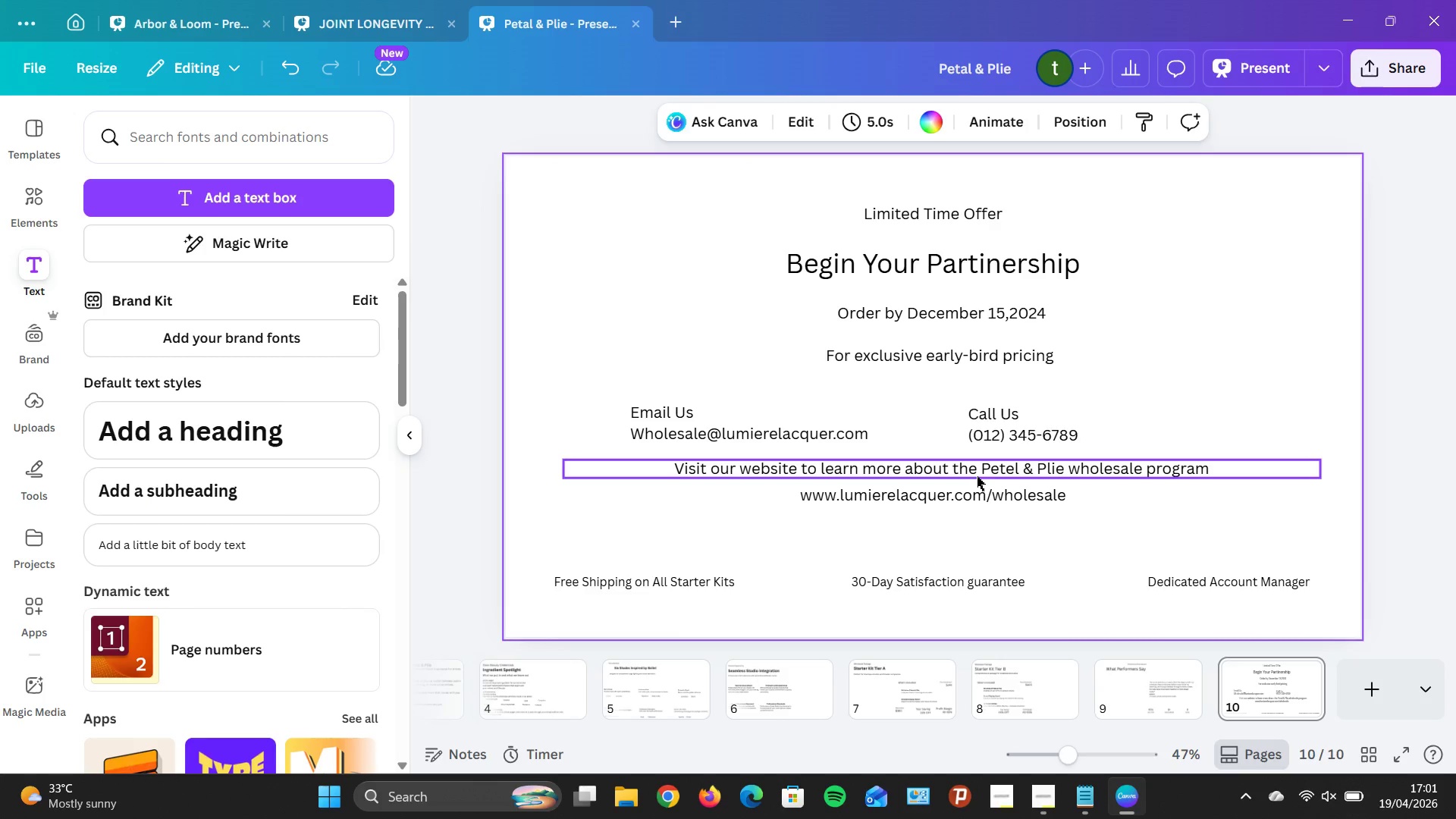 
left_click_drag(start_coordinate=[977, 476], to_coordinate=[959, 476])
 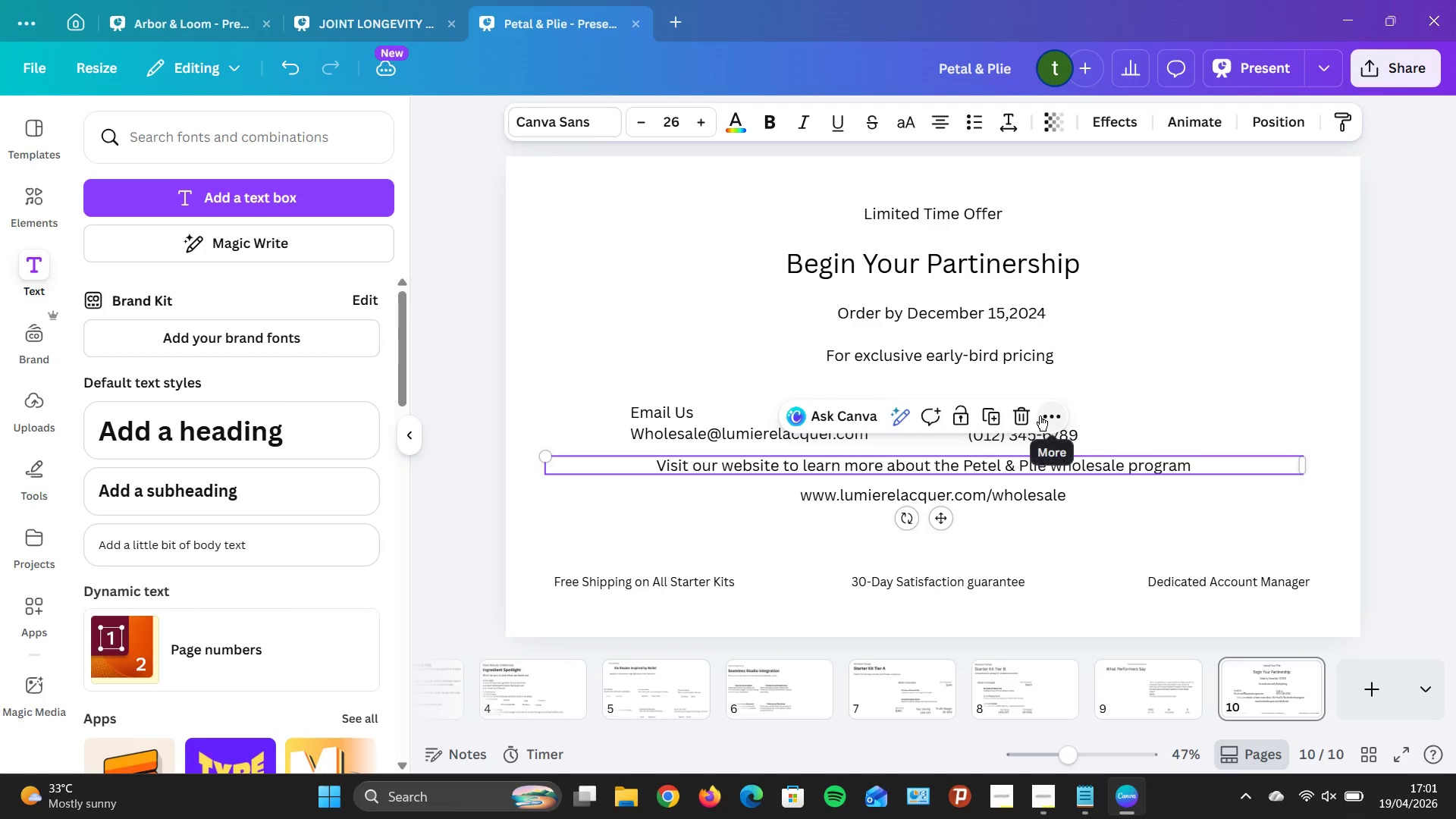 
hold_key(key=ArrowRight, duration=0.5)
 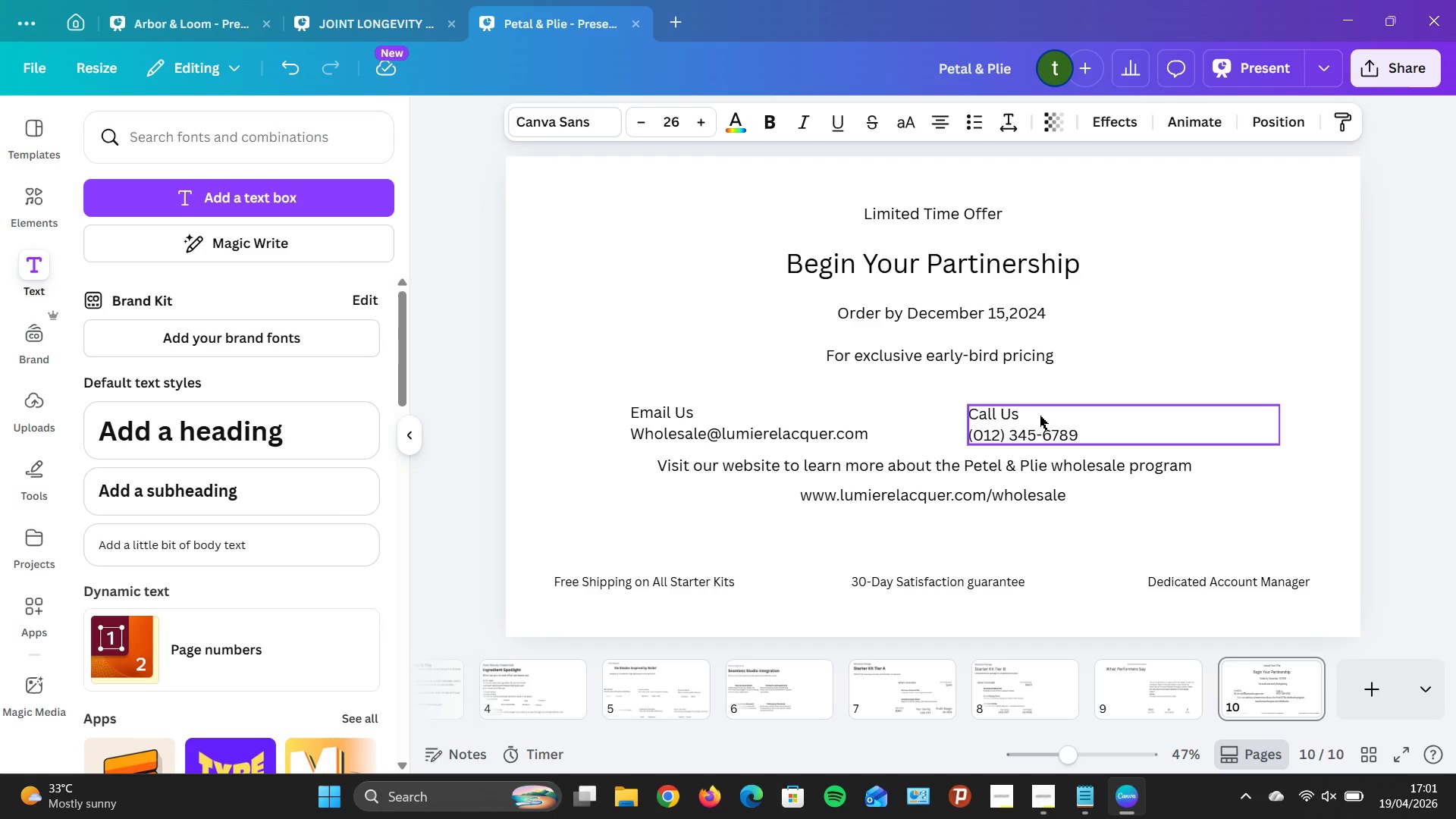 
key(ArrowRight)
 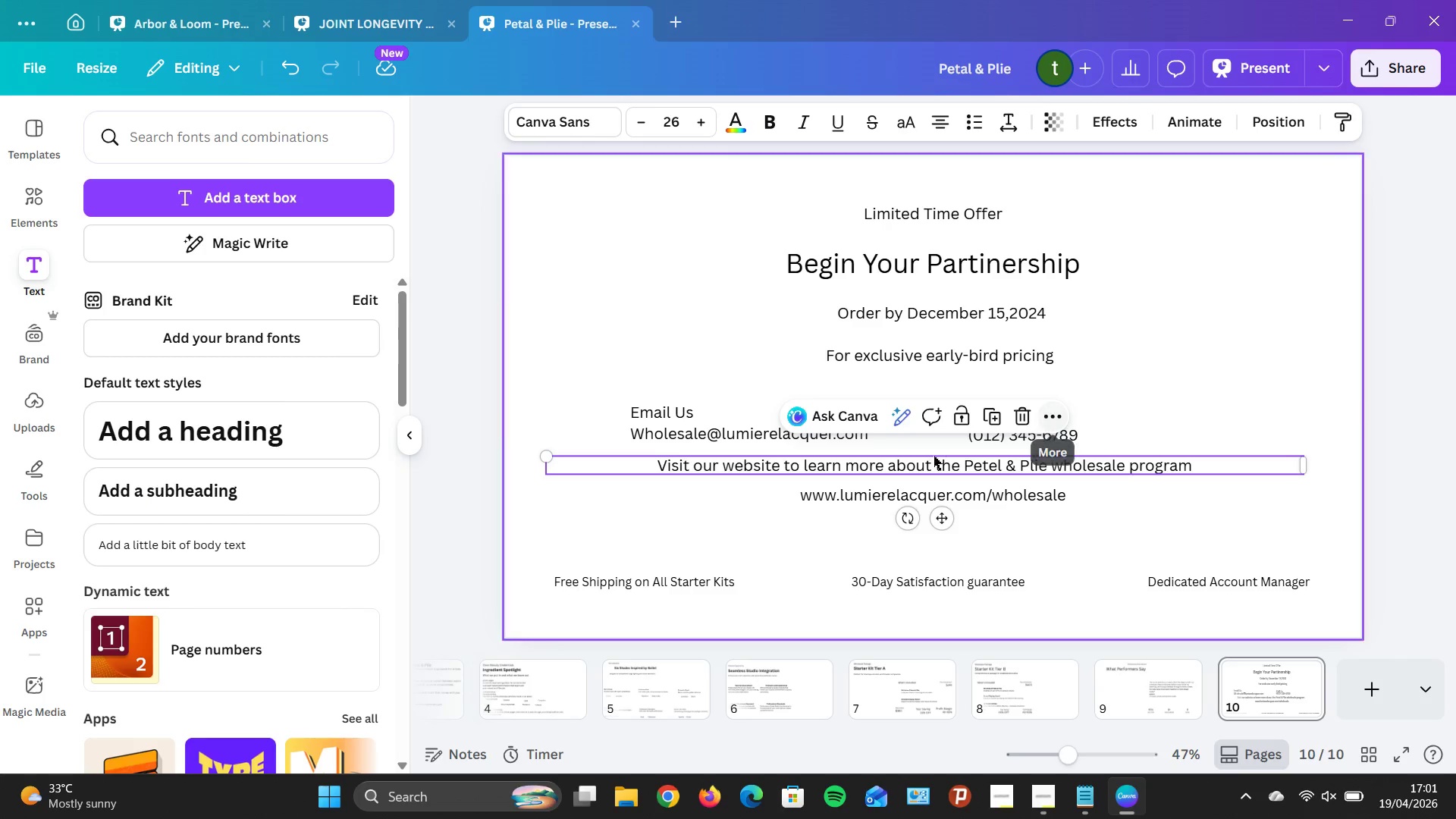 
left_click([930, 460])
 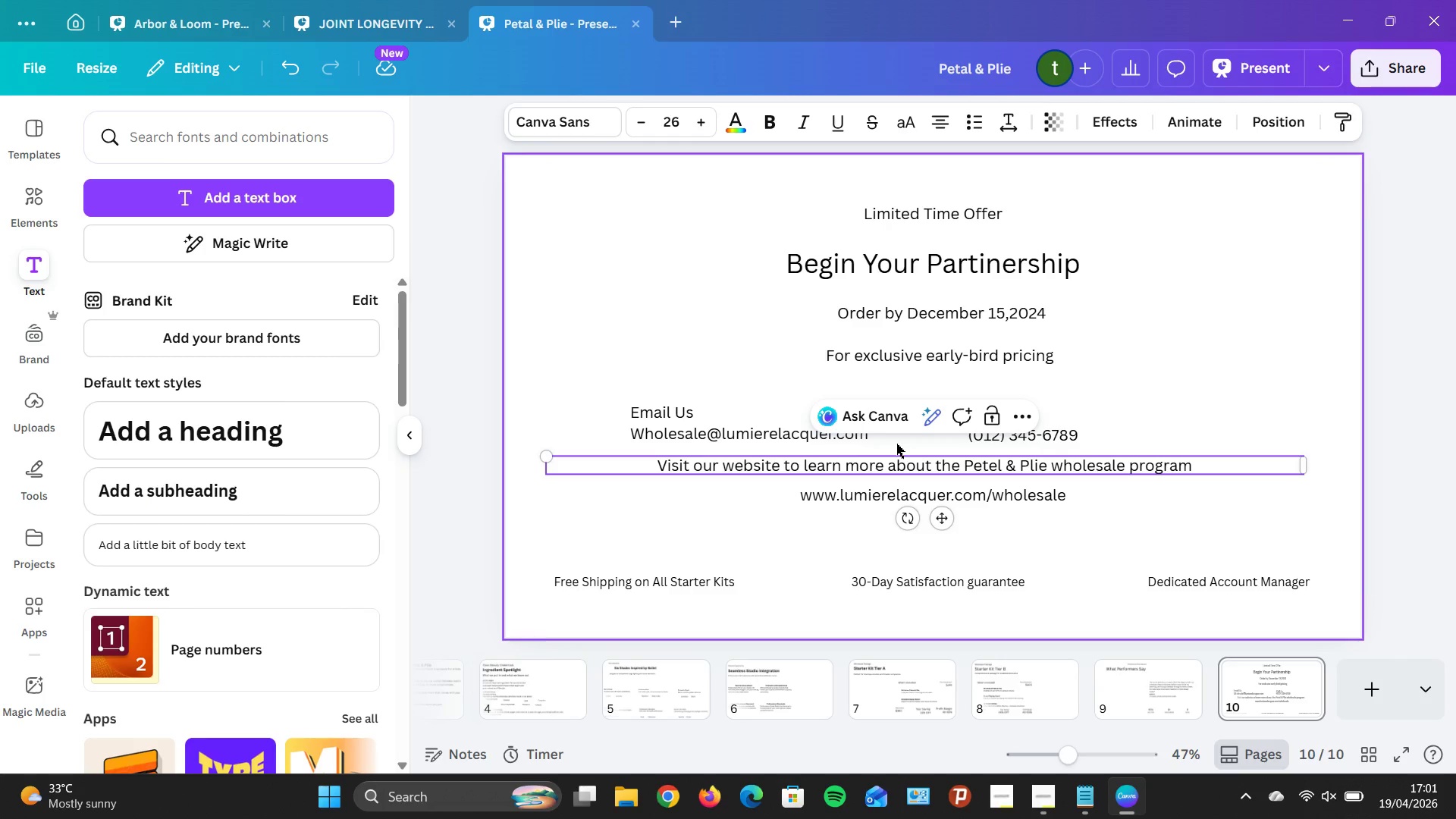 
left_click([726, 523])
 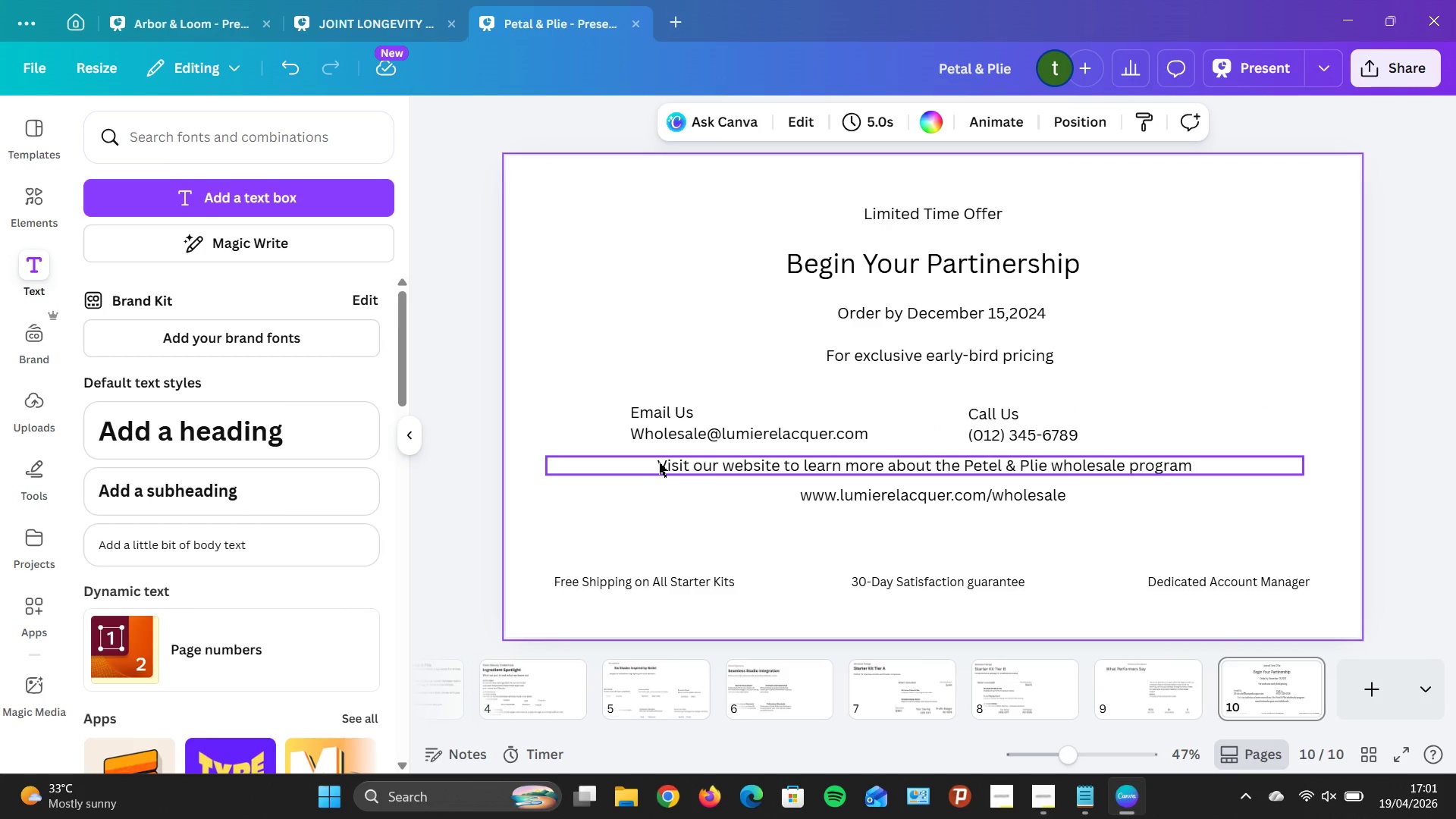 
left_click([659, 463])
 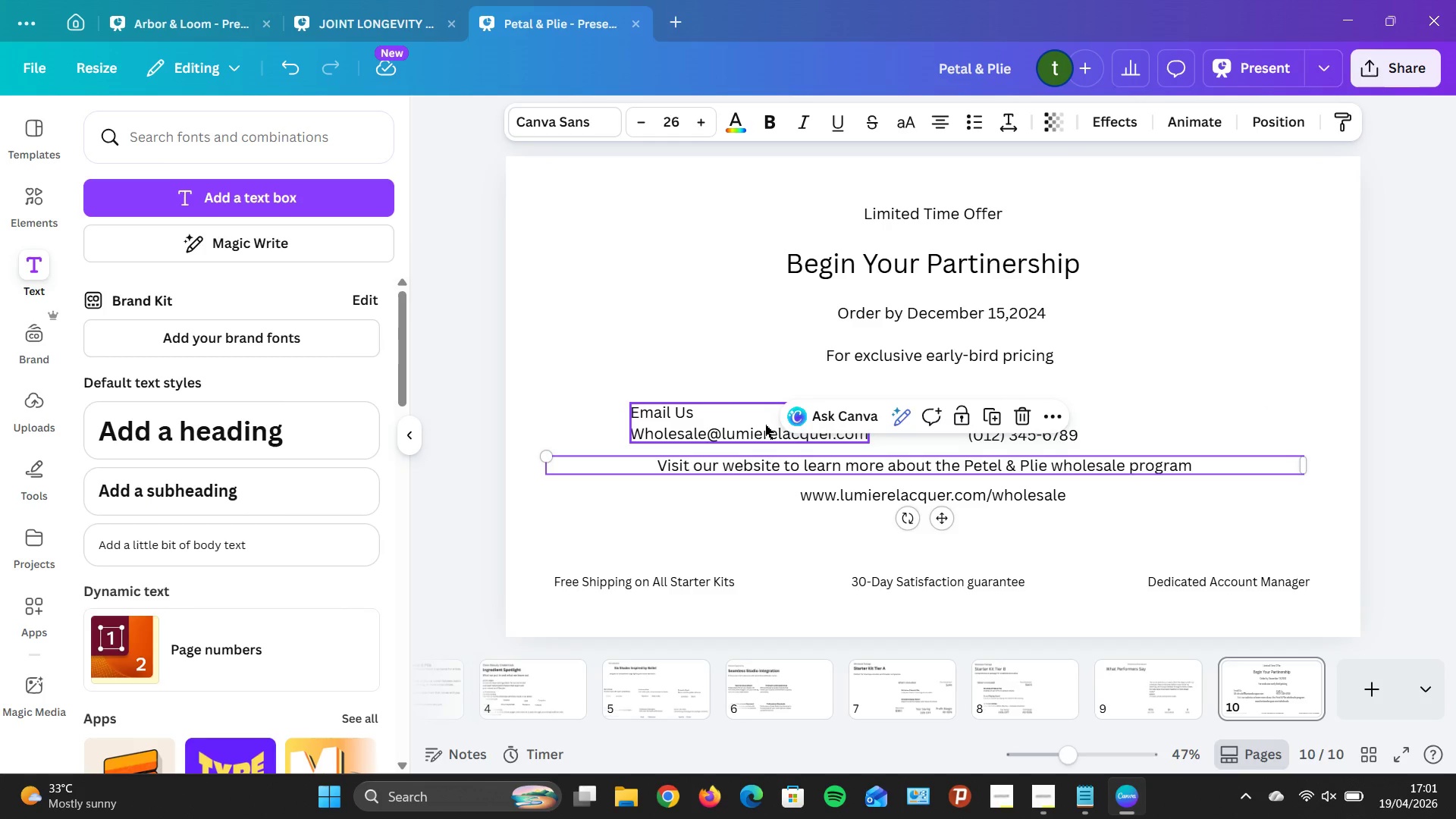 
hold_key(key=ArrowRight, duration=1.14)
 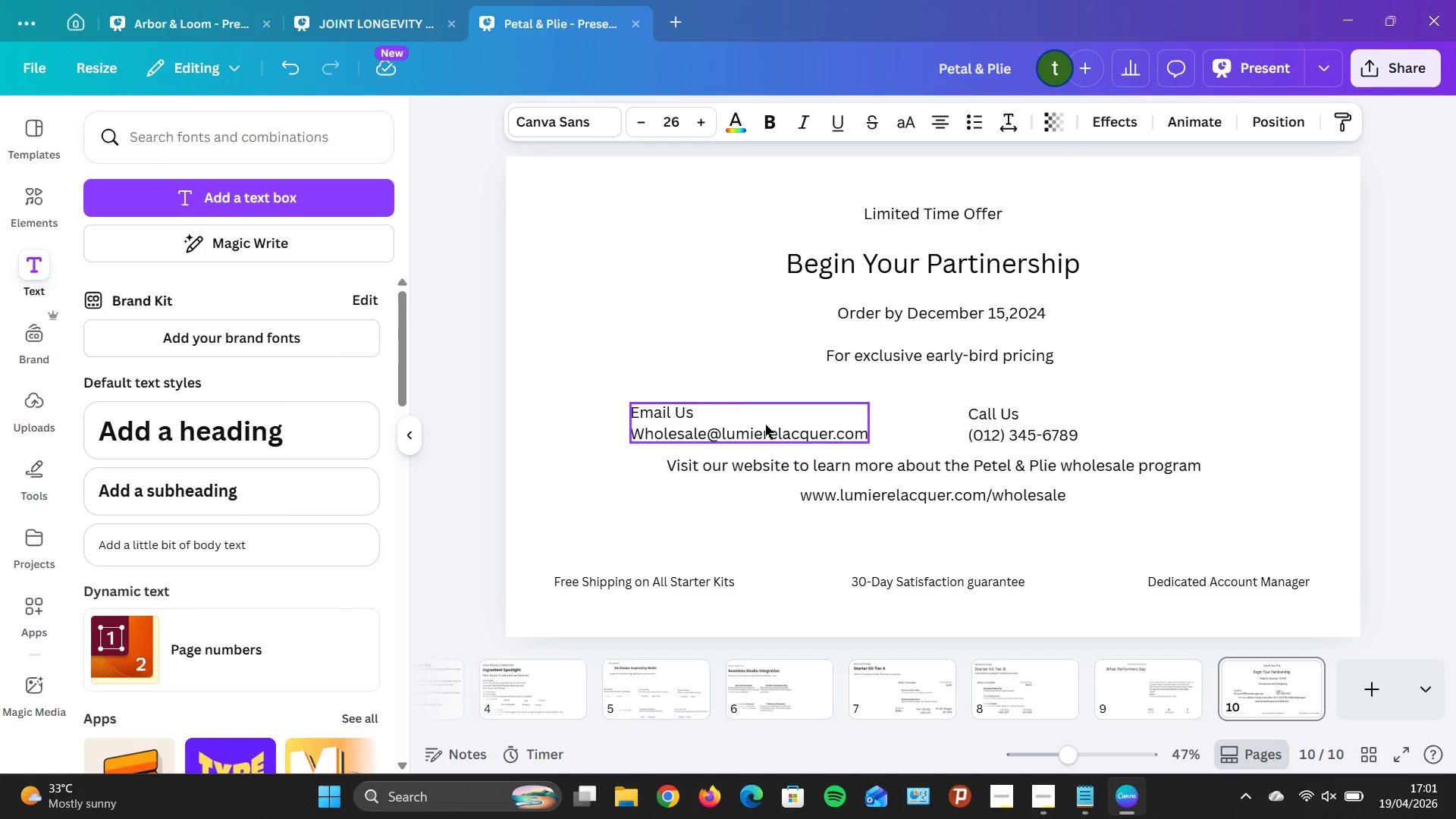 
hold_key(key=ArrowLeft, duration=0.97)
 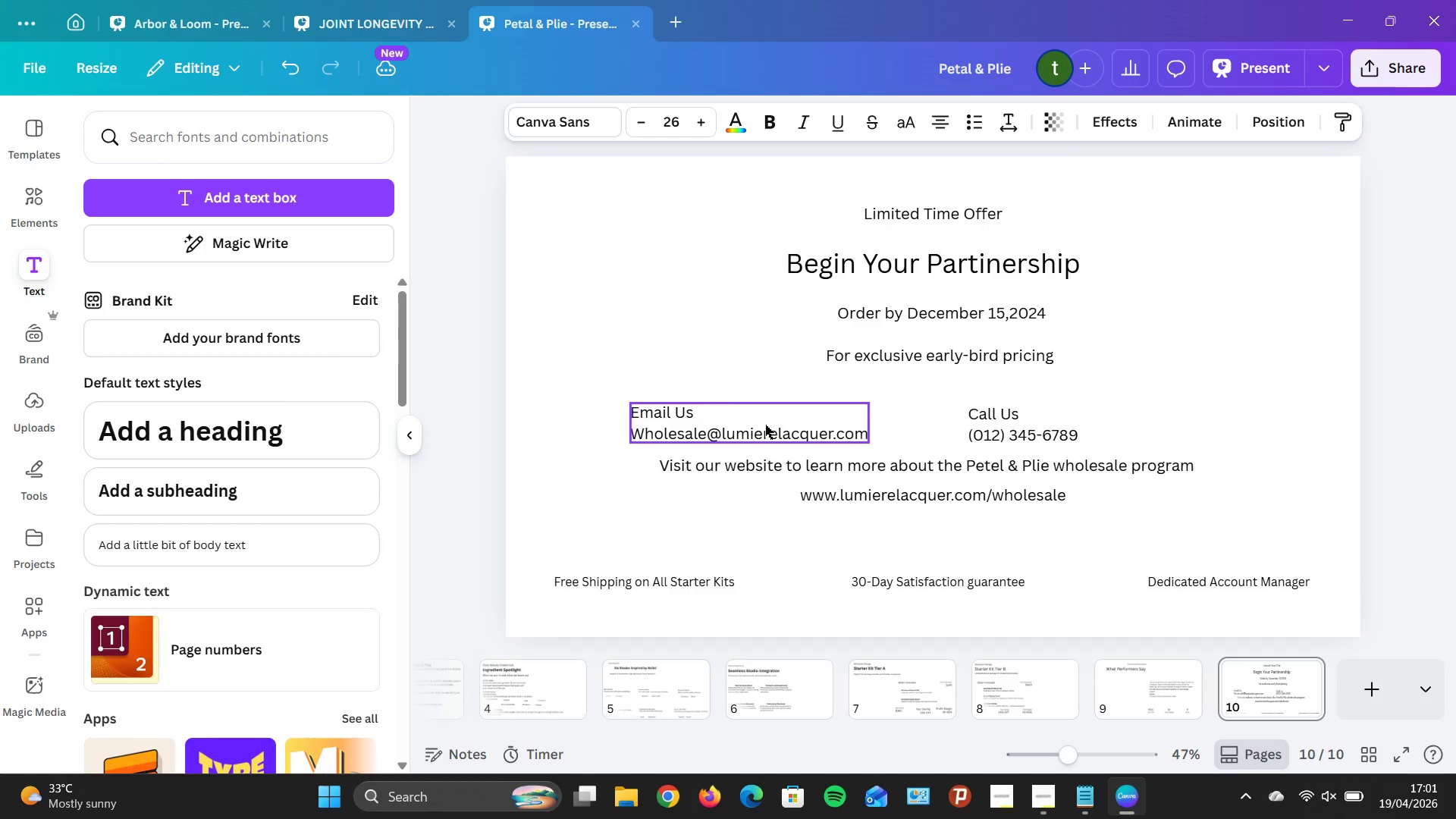 
key(ArrowLeft)
 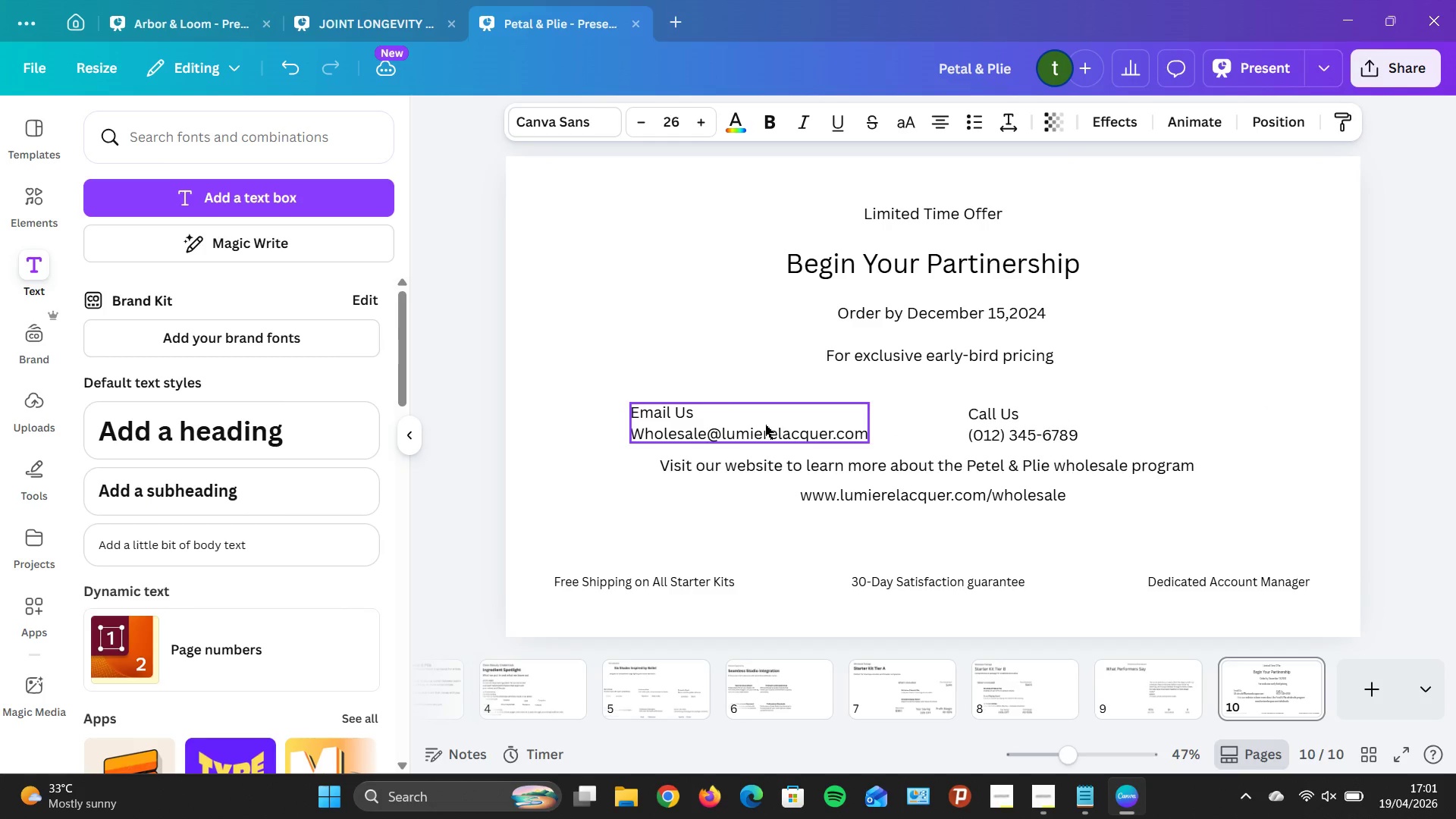 
key(ArrowRight)
 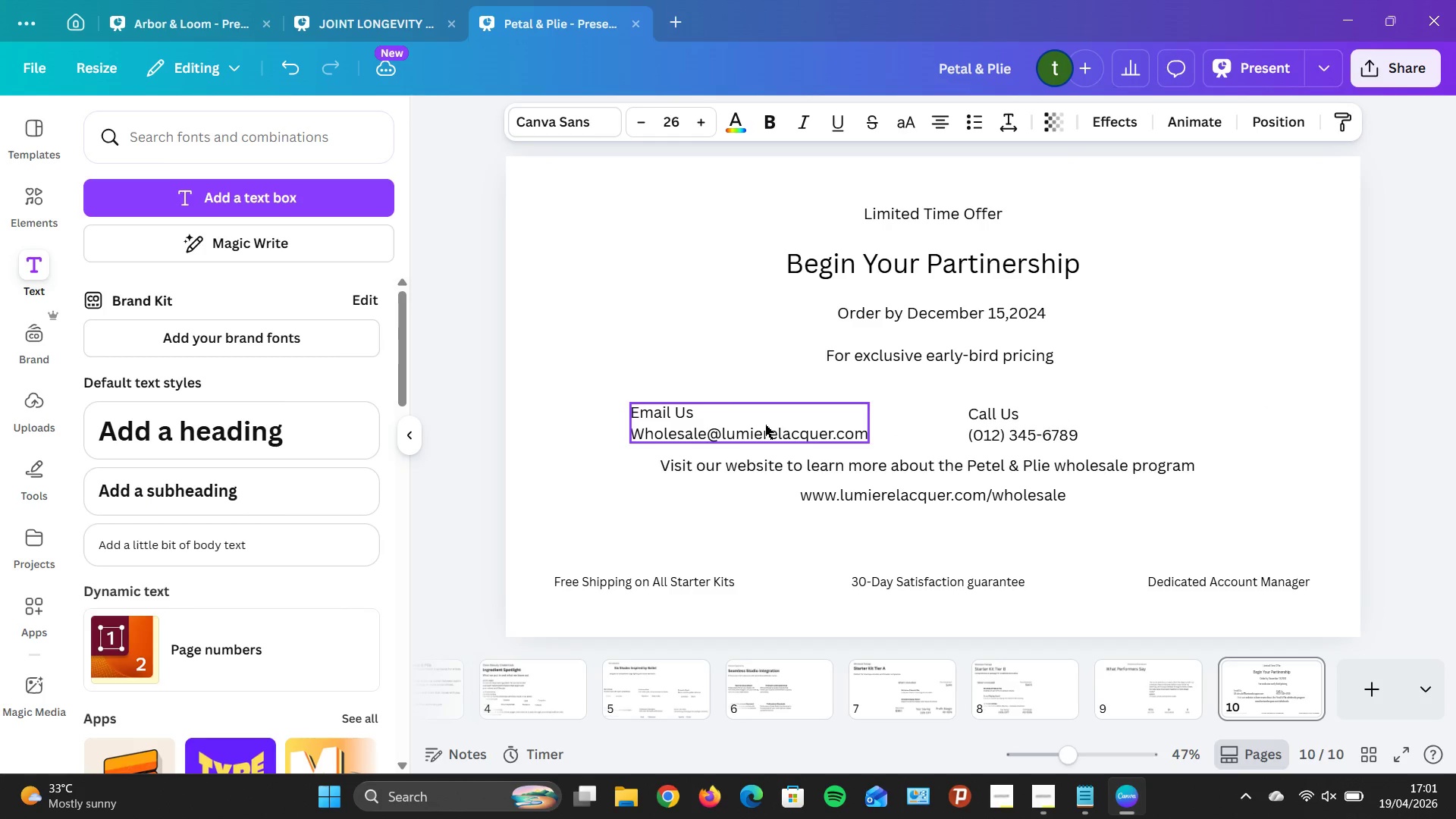 
key(ArrowRight)
 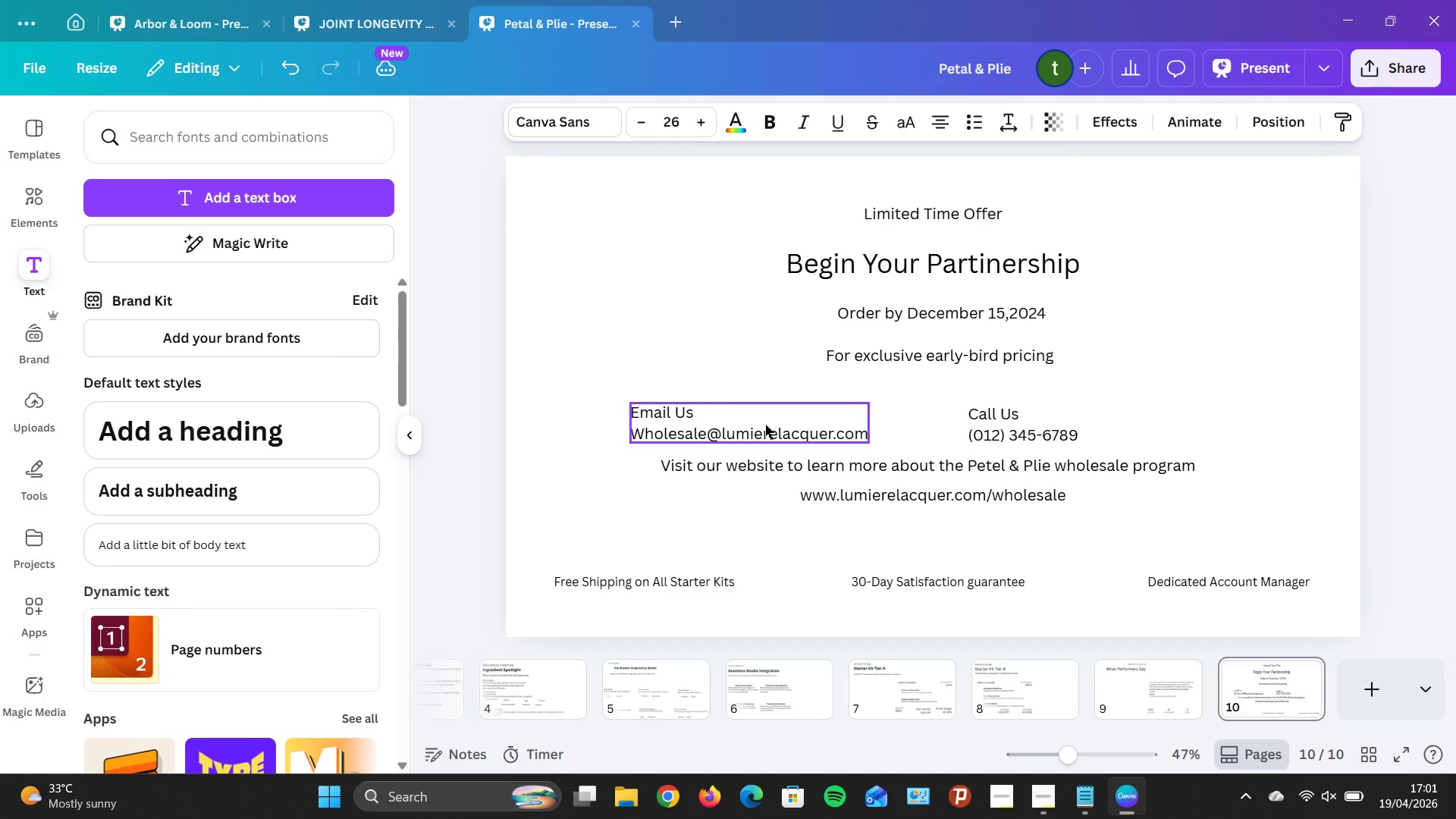 
key(ArrowRight)
 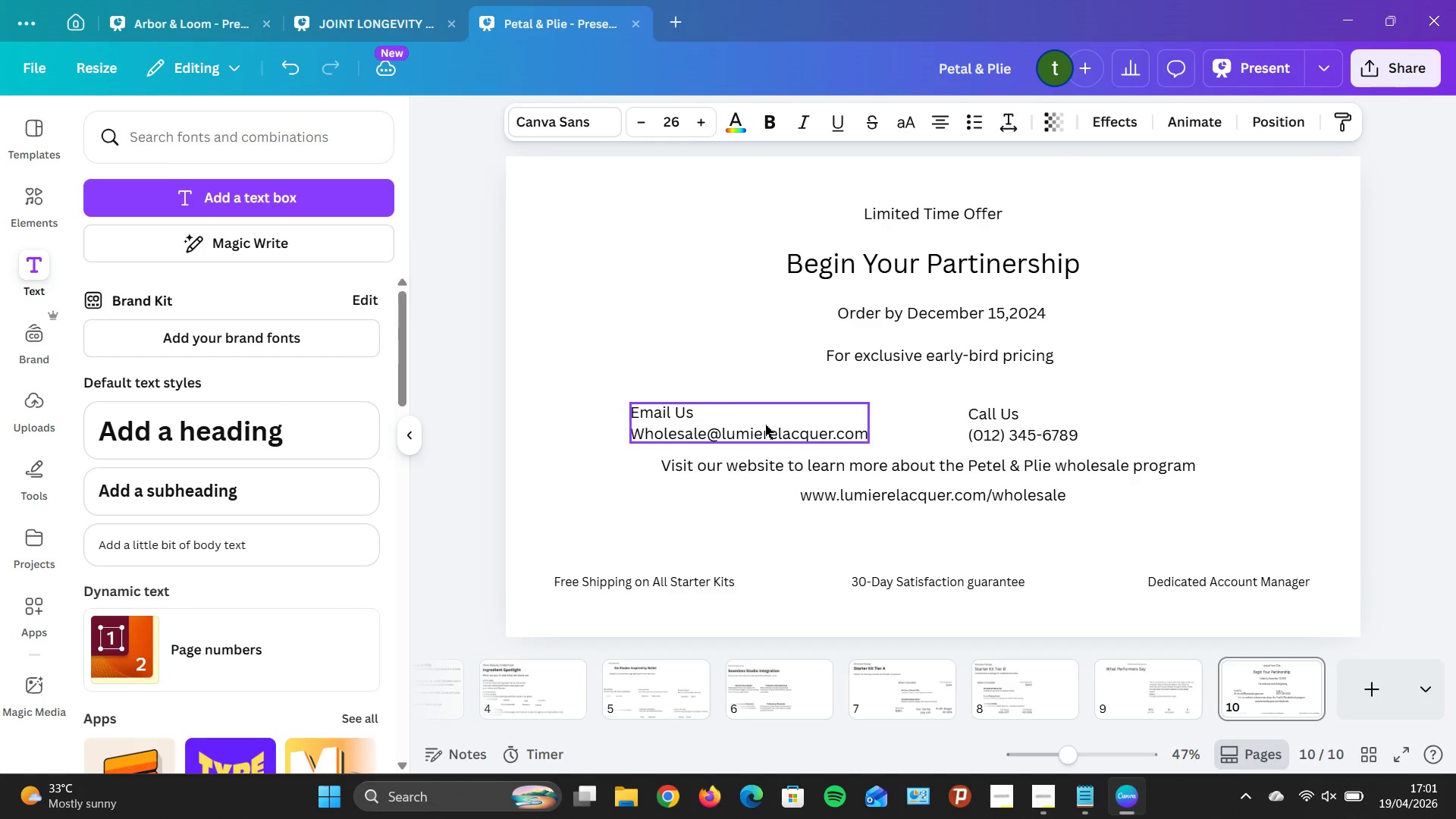 
key(ArrowRight)
 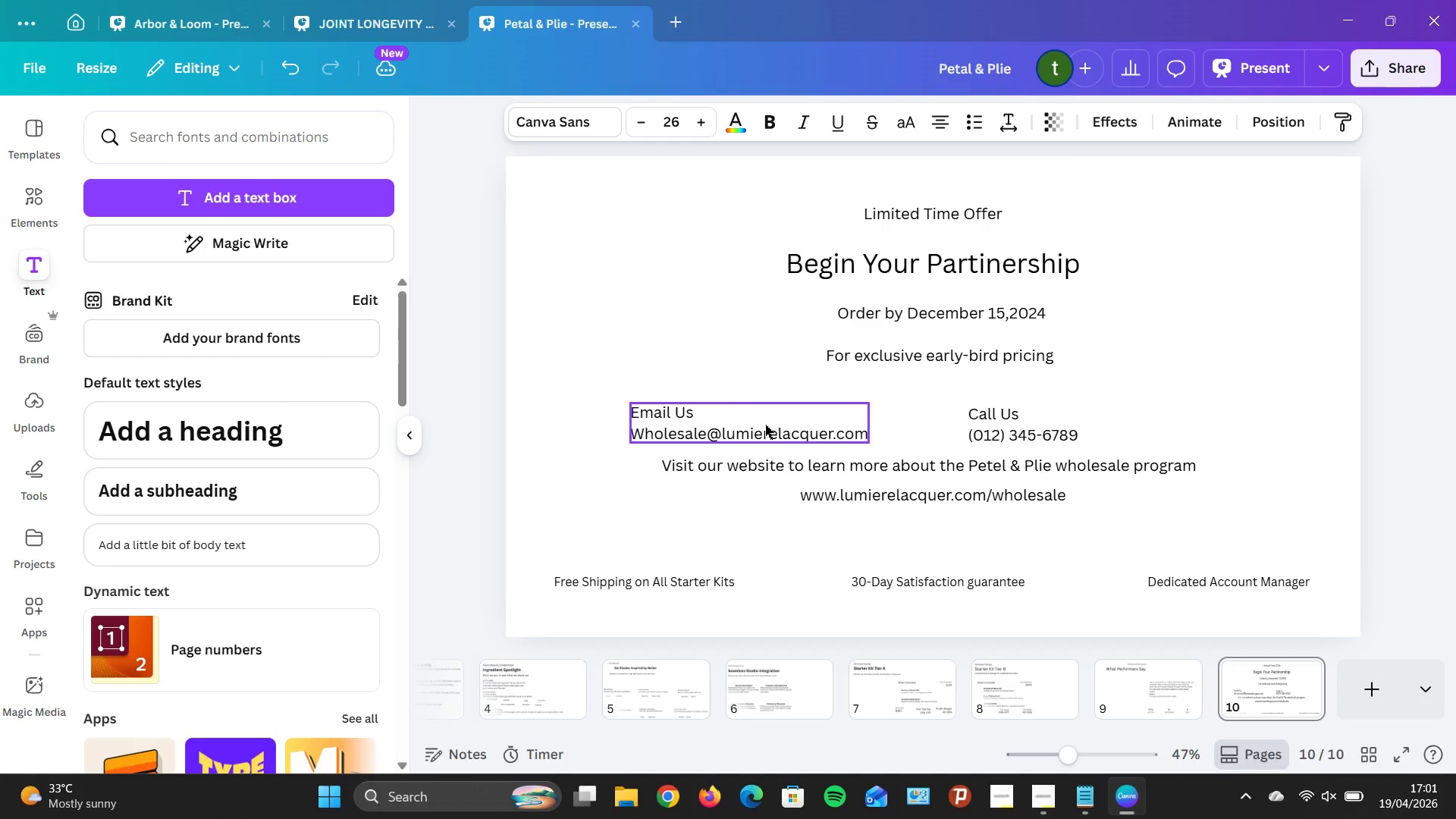 
key(ArrowRight)
 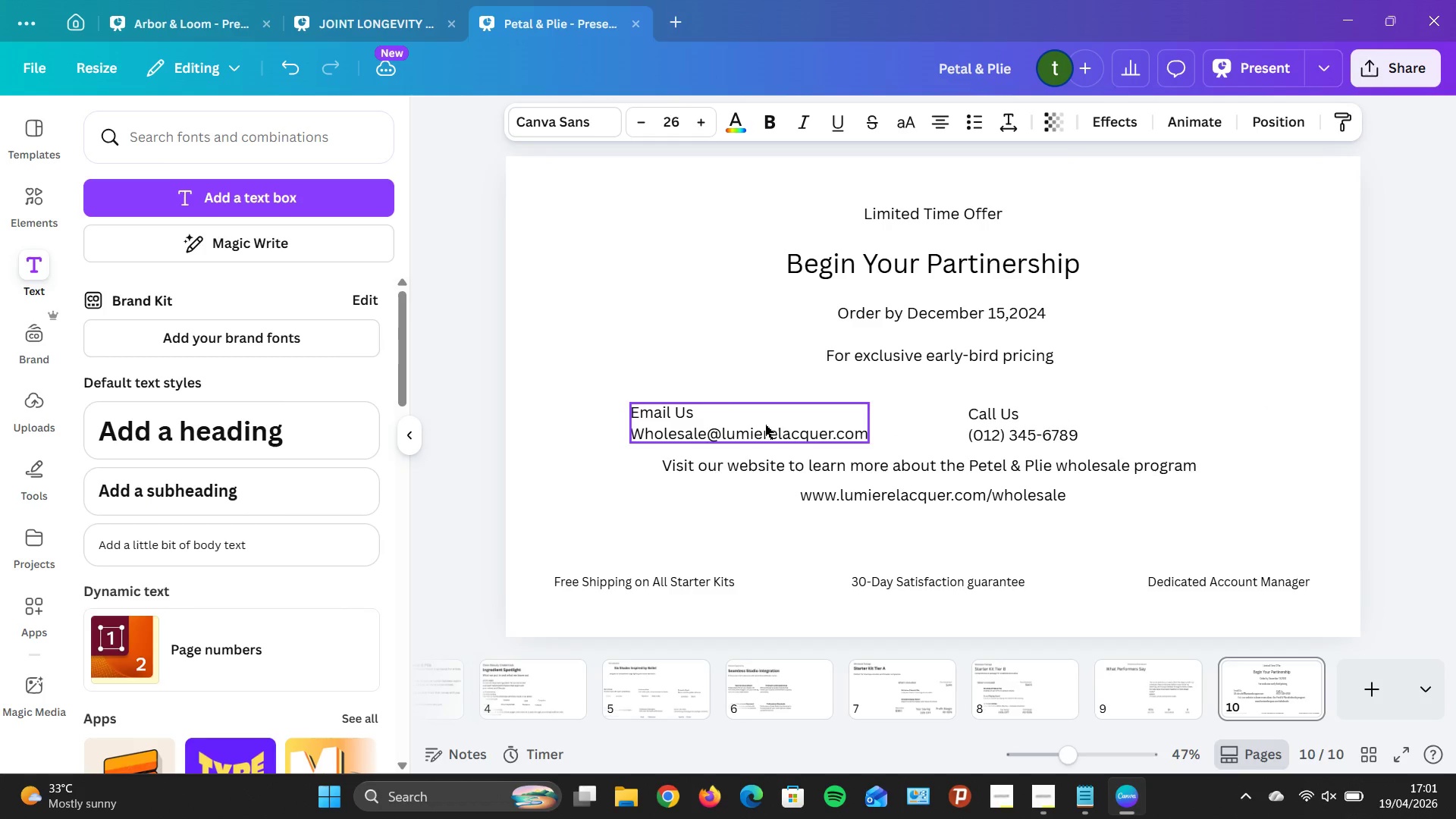 
key(ArrowRight)
 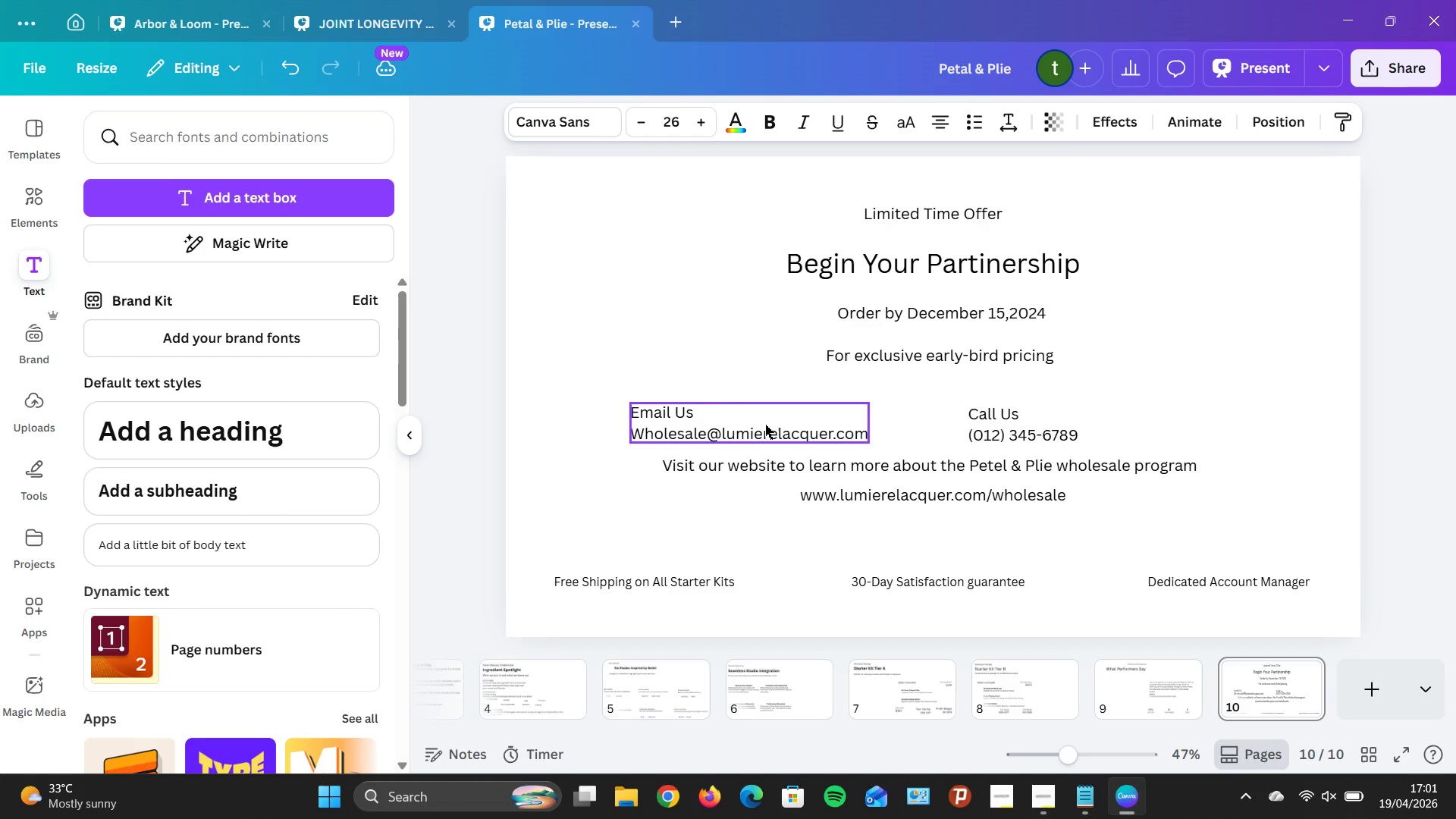 
key(ArrowRight)
 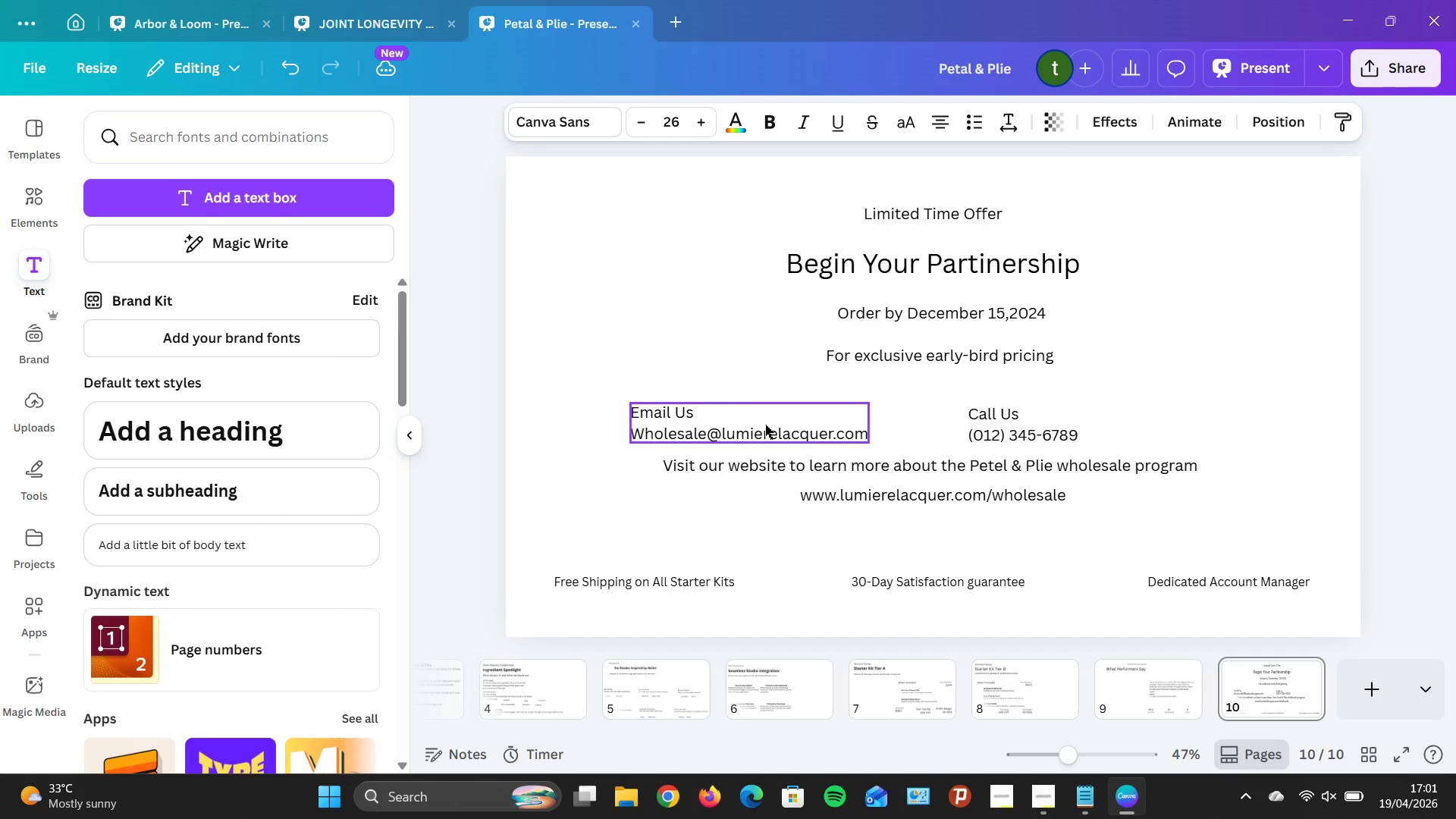 
key(ArrowRight)
 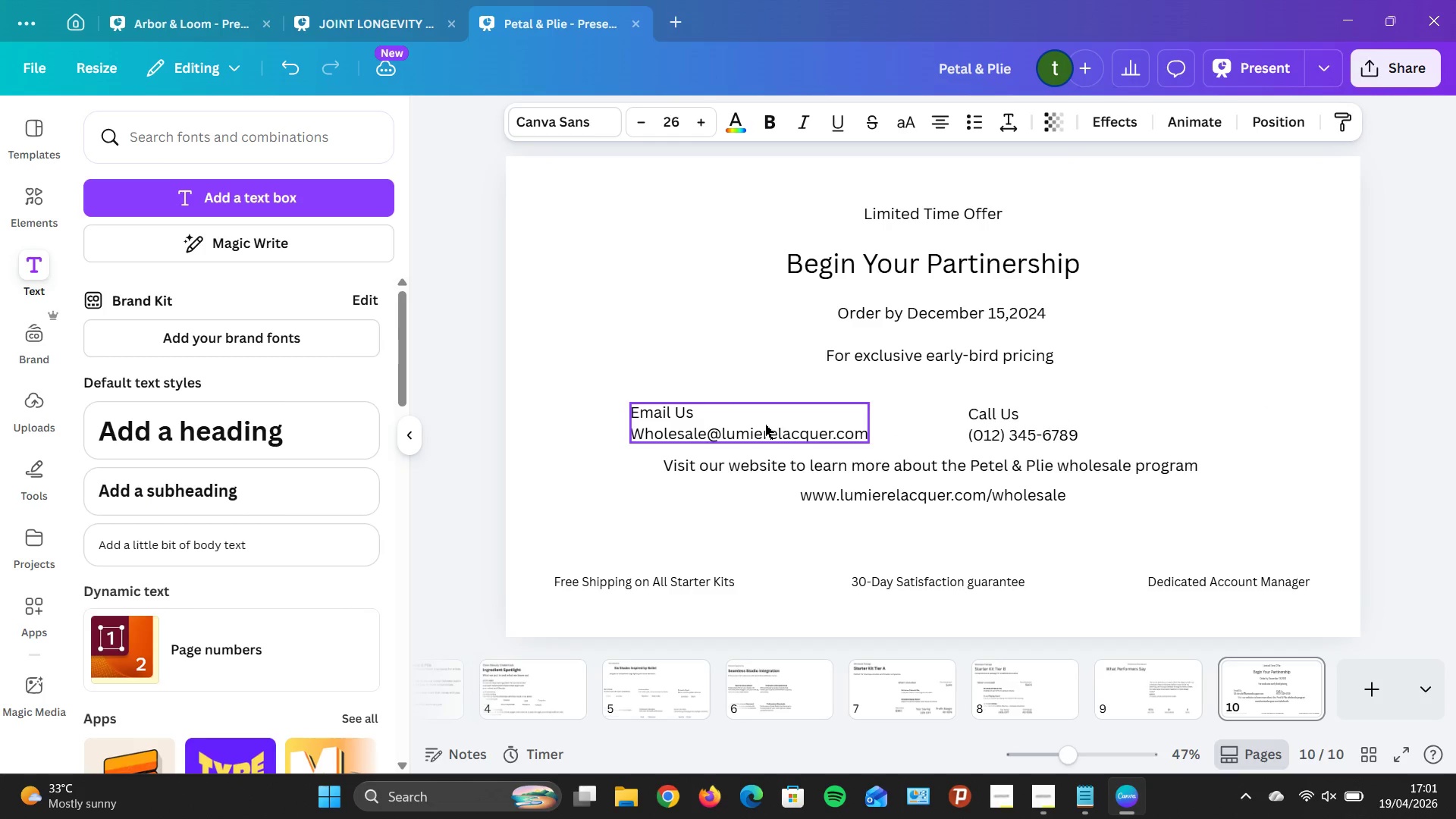 
key(ArrowRight)
 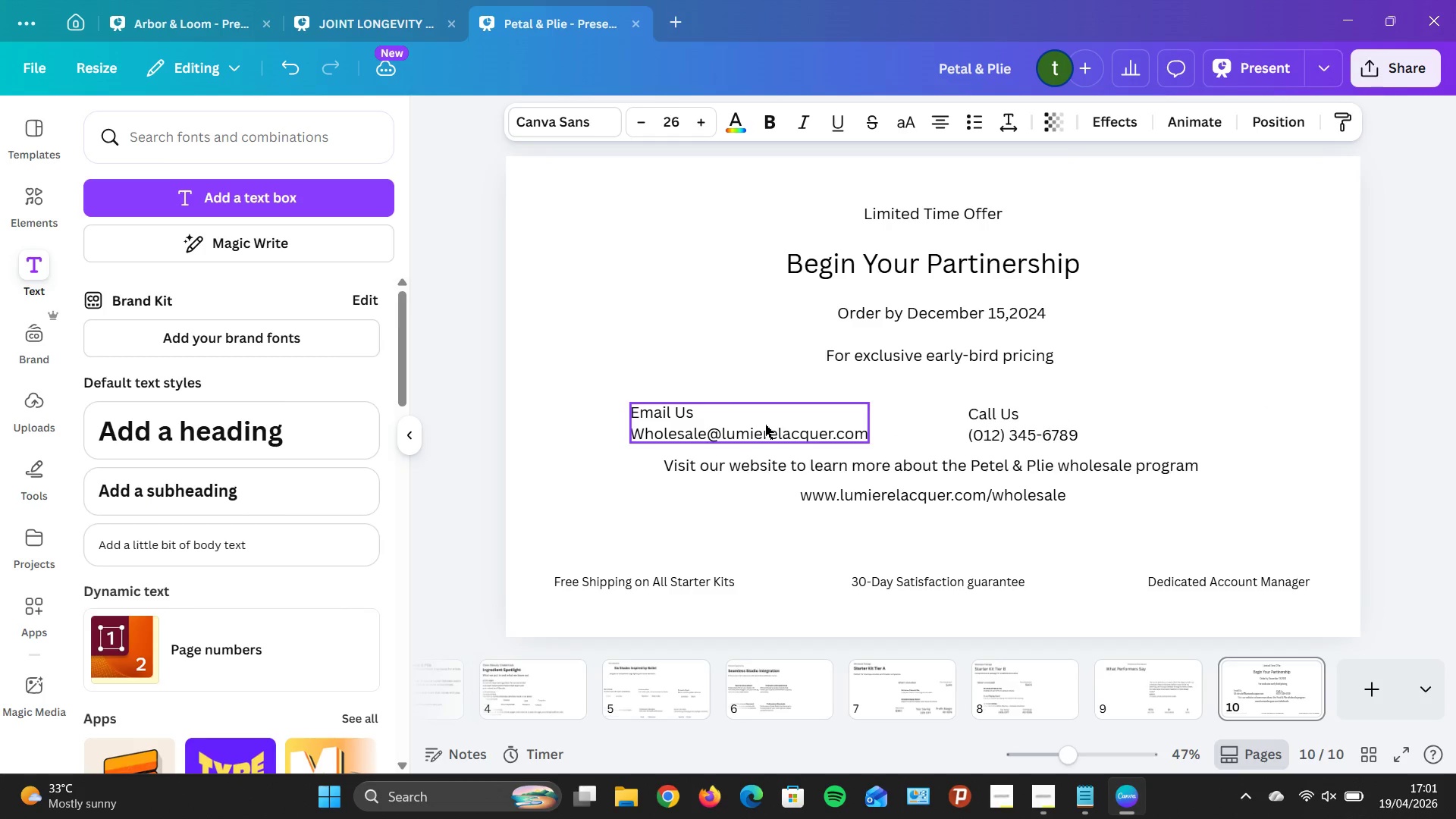 
key(ArrowRight)
 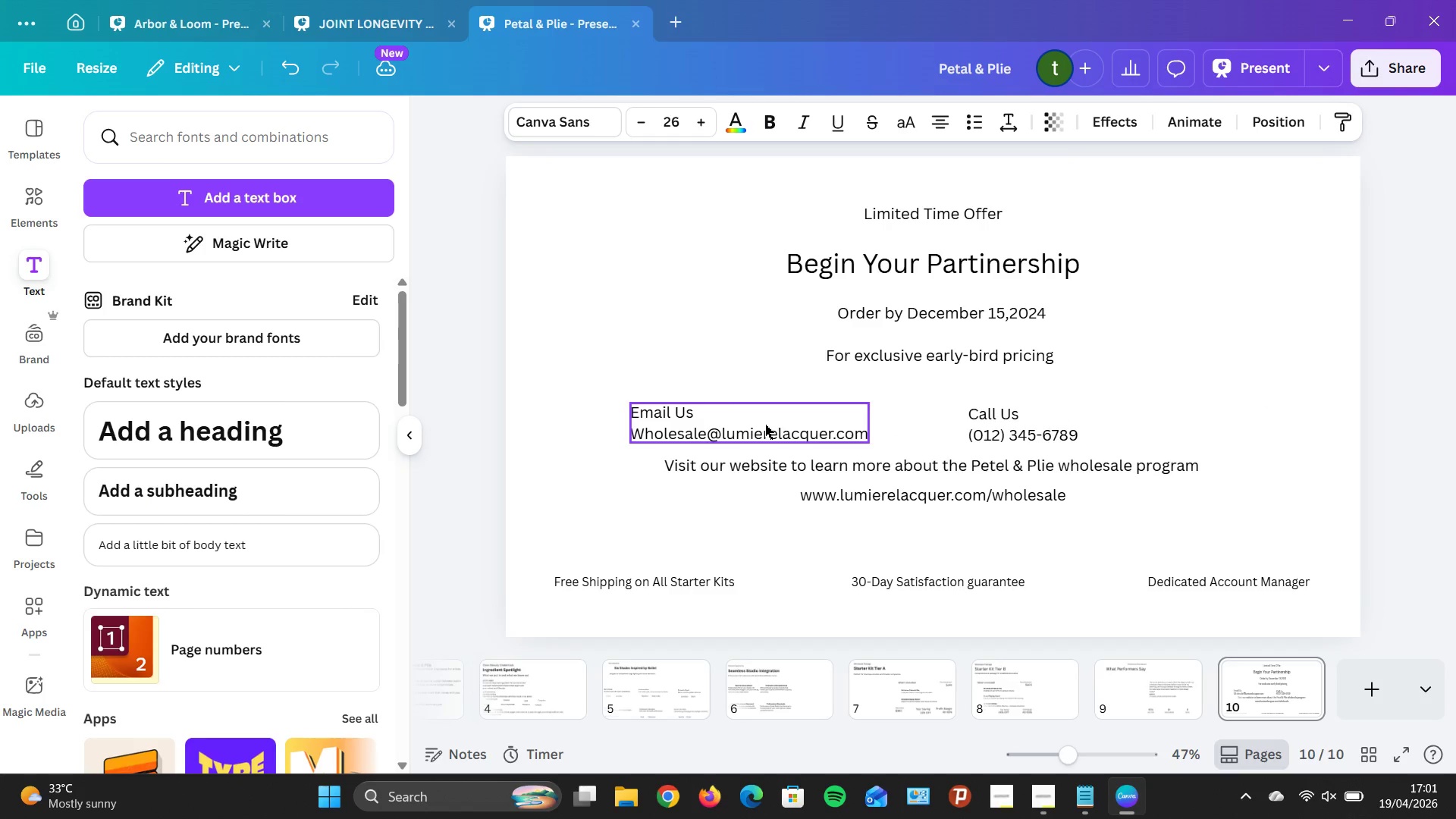 
hold_key(key=ArrowRight, duration=0.78)
 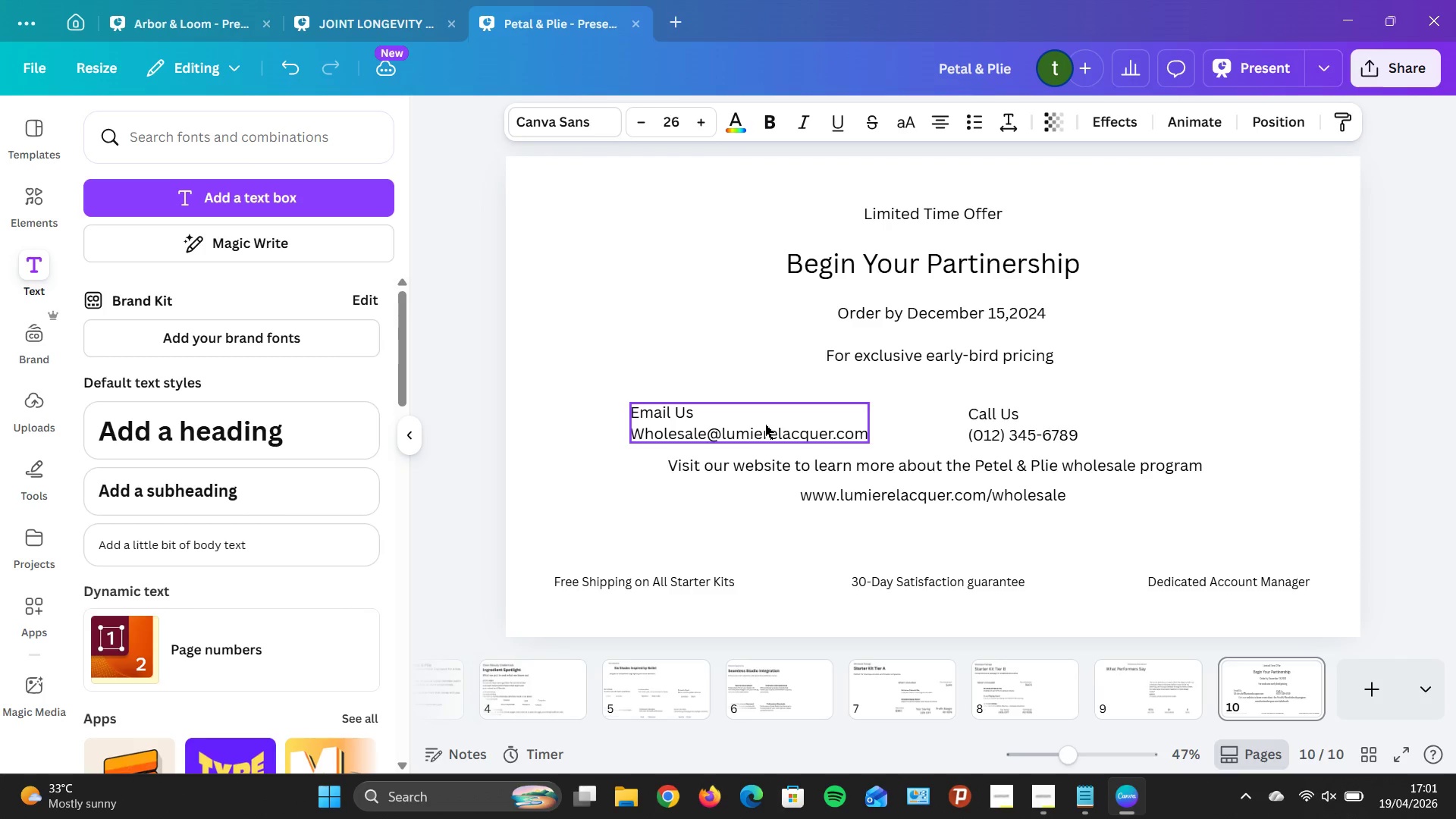 
key(ArrowLeft)
 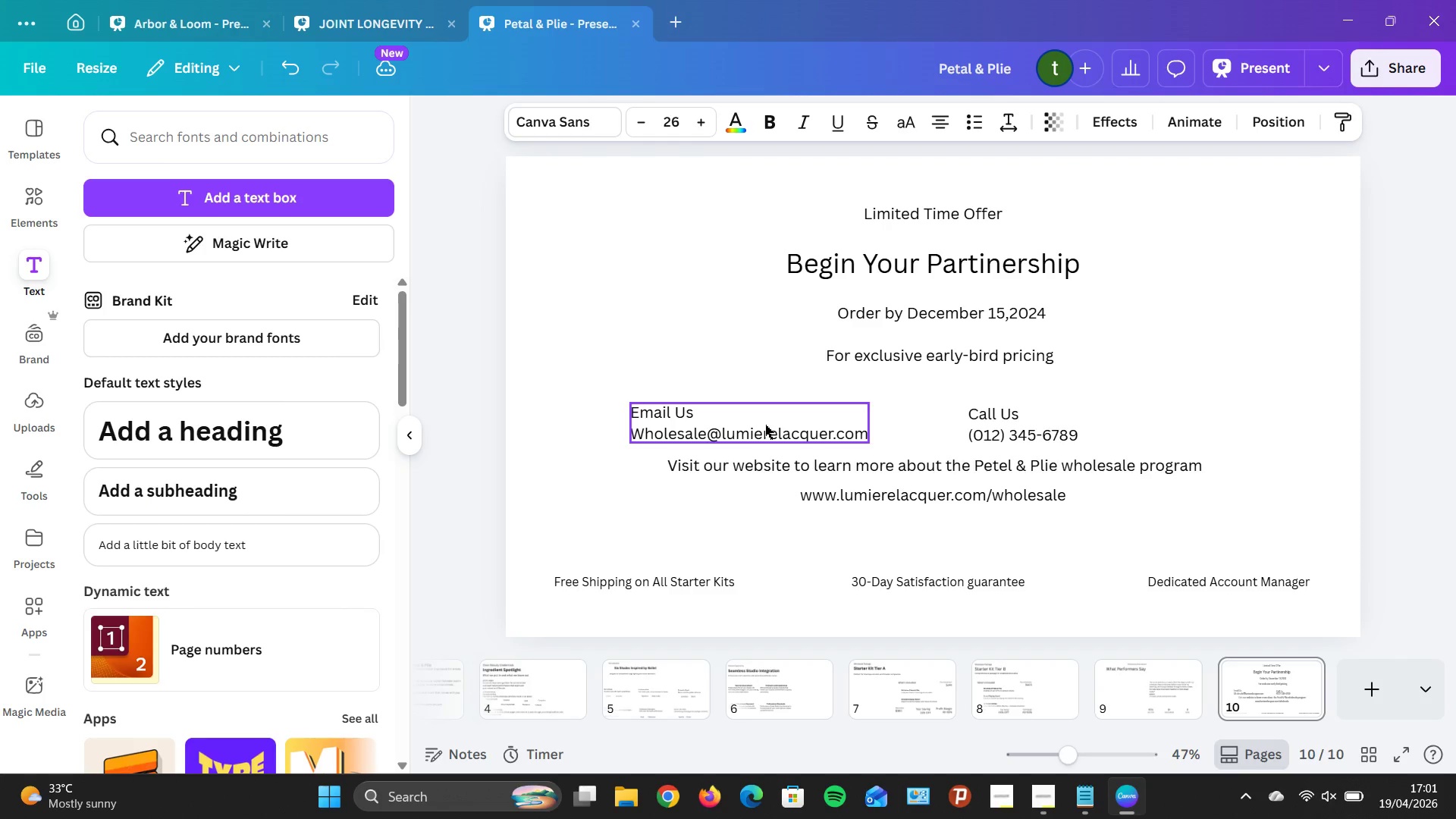 
hold_key(key=ArrowLeft, duration=0.72)
 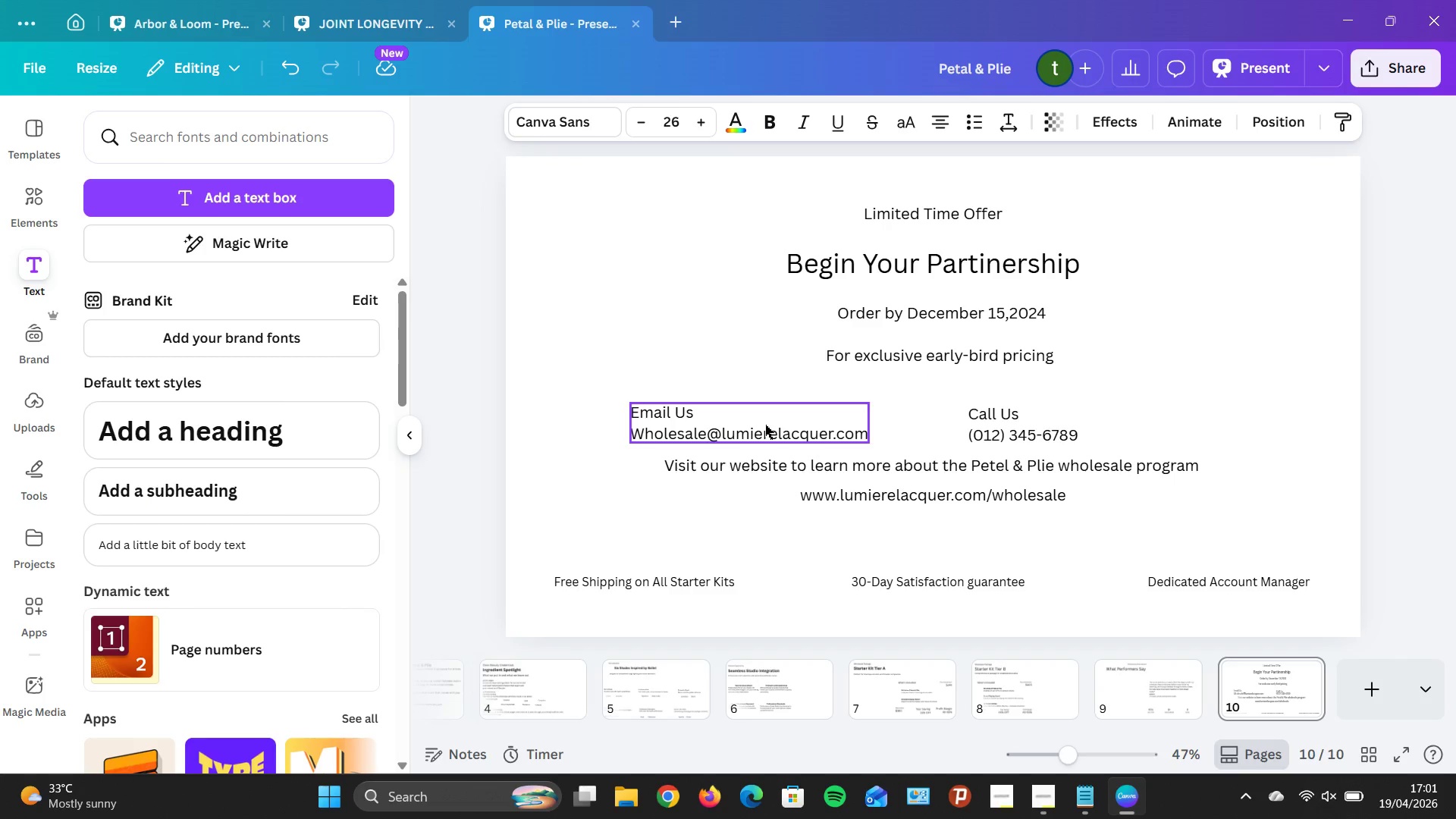 
key(ArrowRight)
 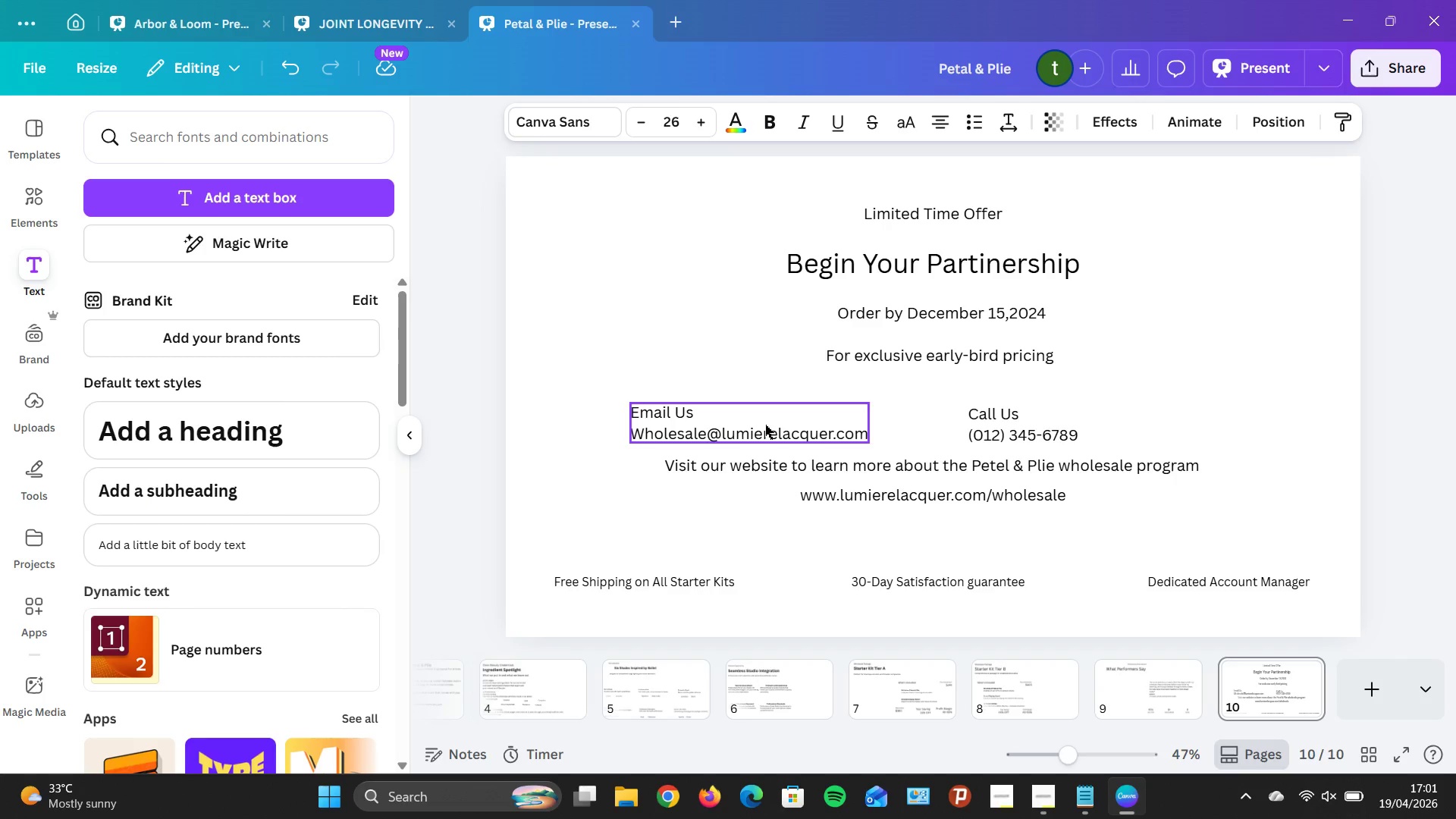 
key(ArrowRight)
 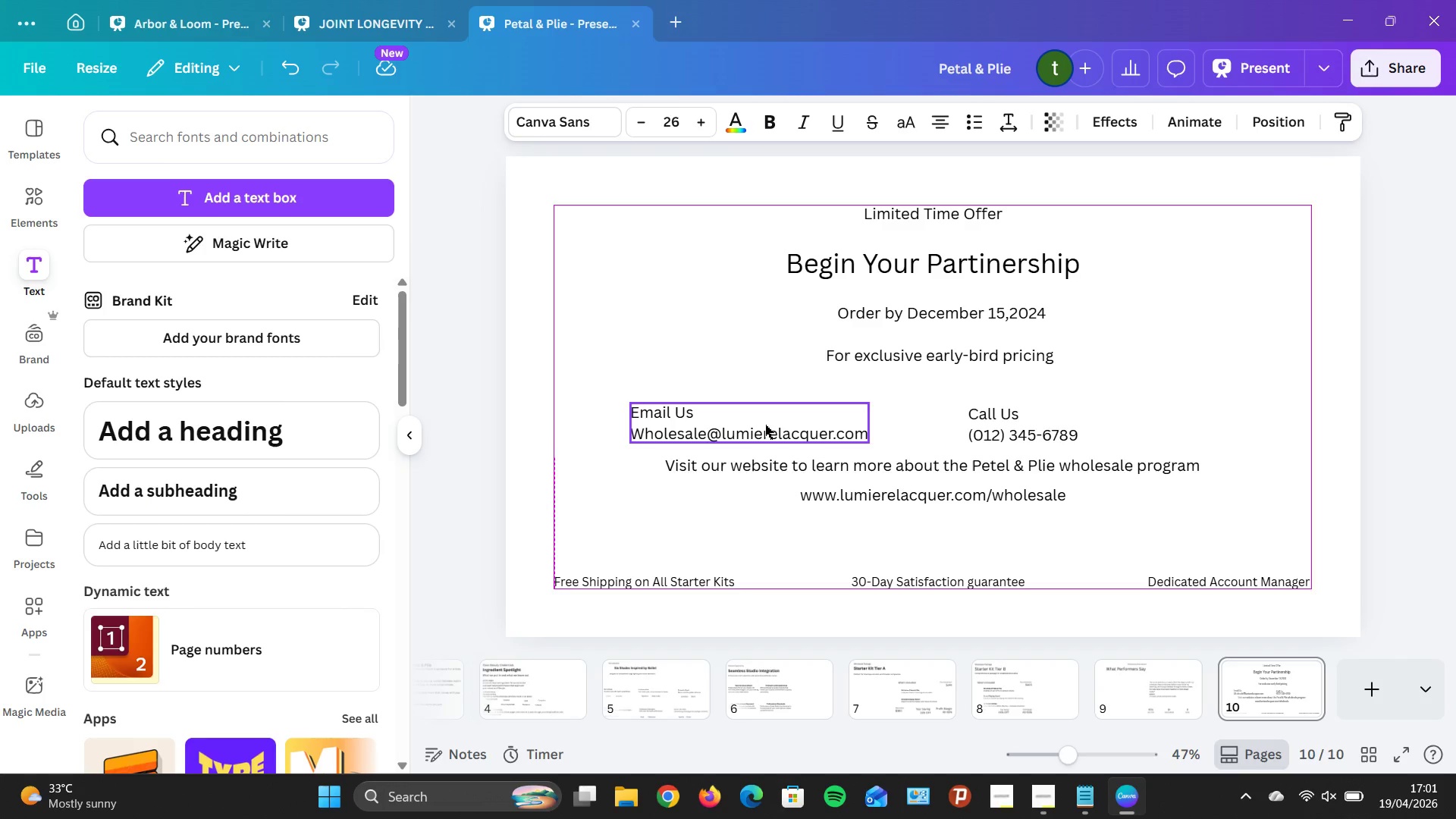 
key(ArrowRight)
 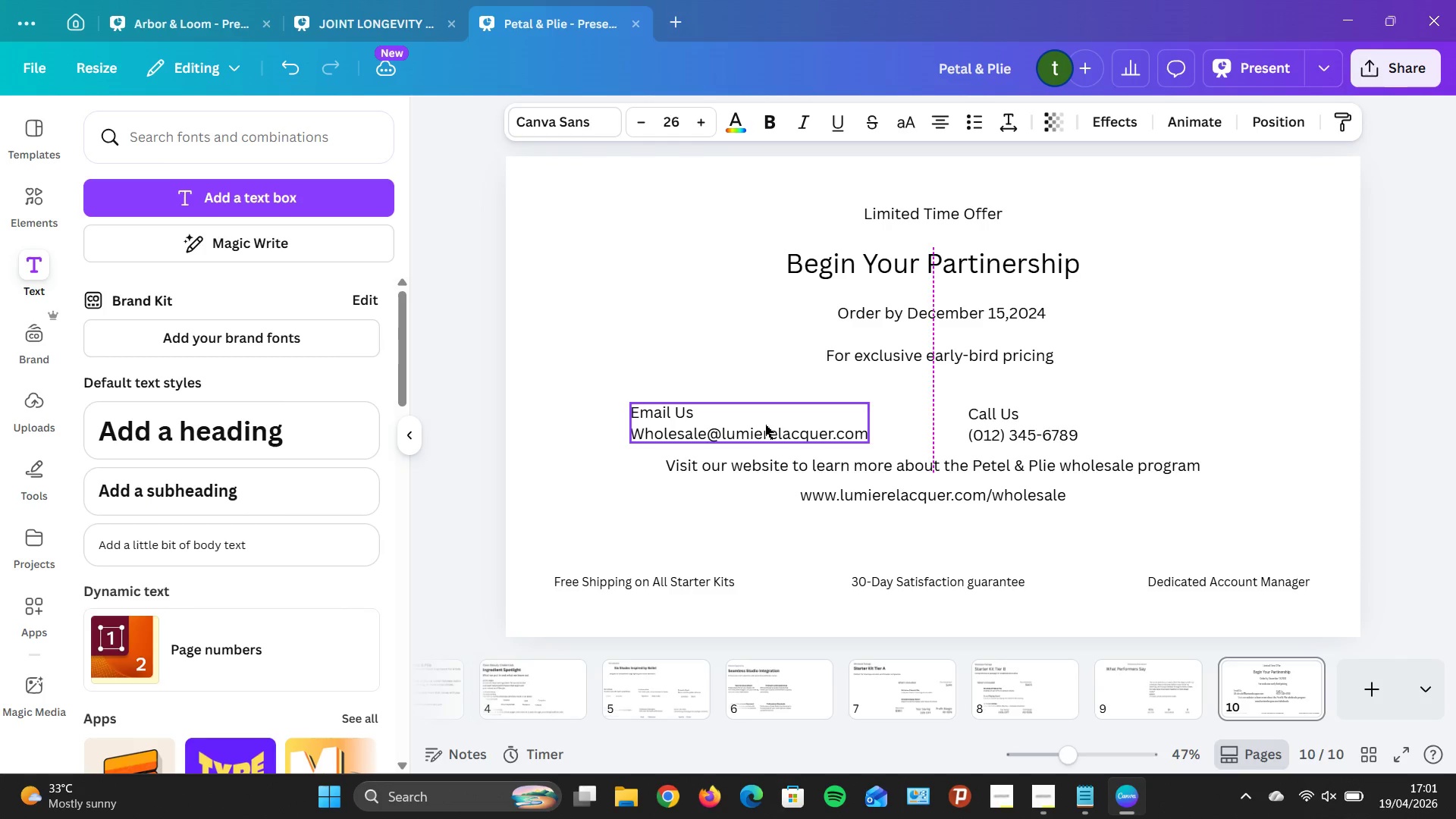 
key(ArrowRight)
 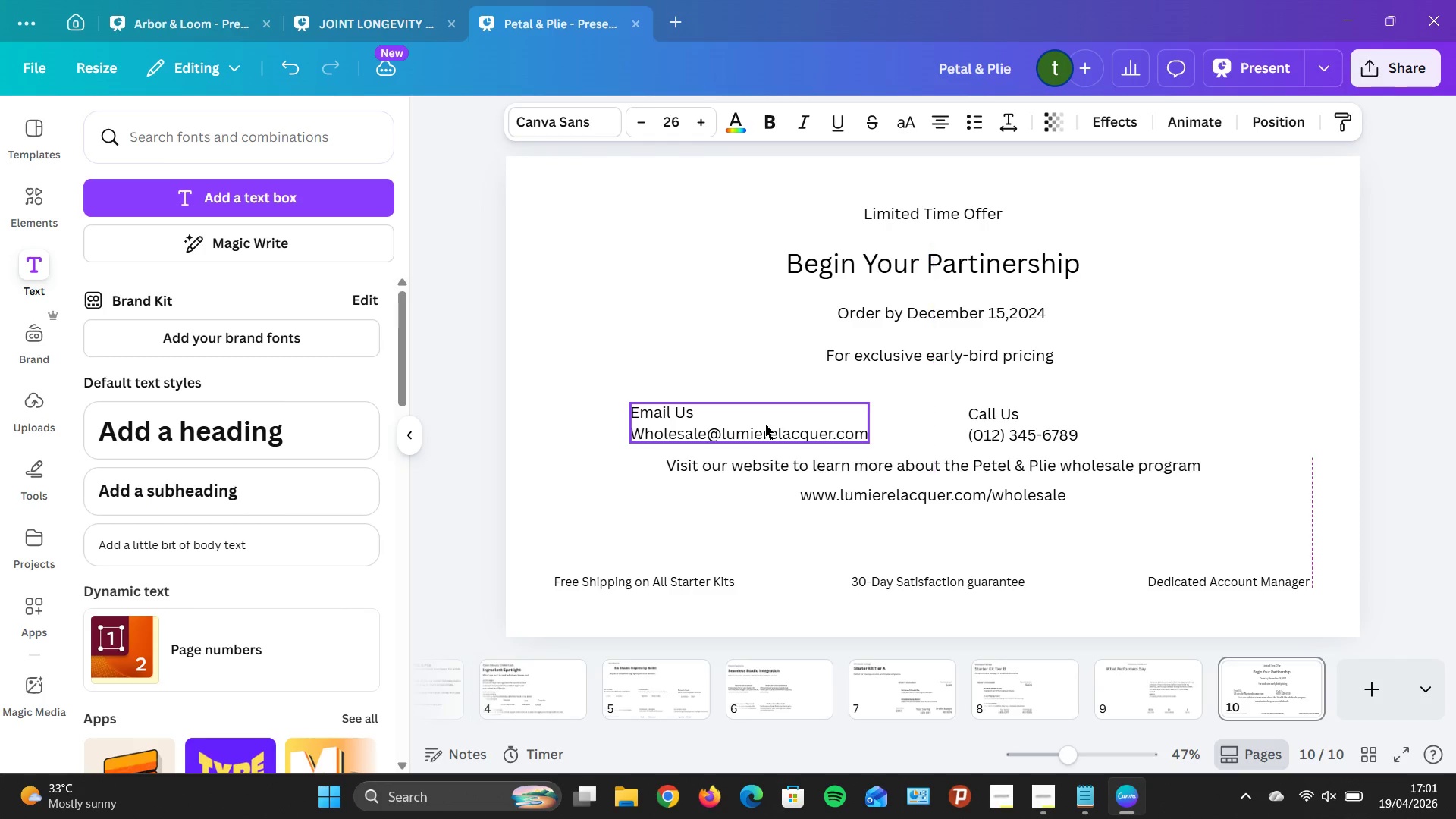 
key(ArrowRight)
 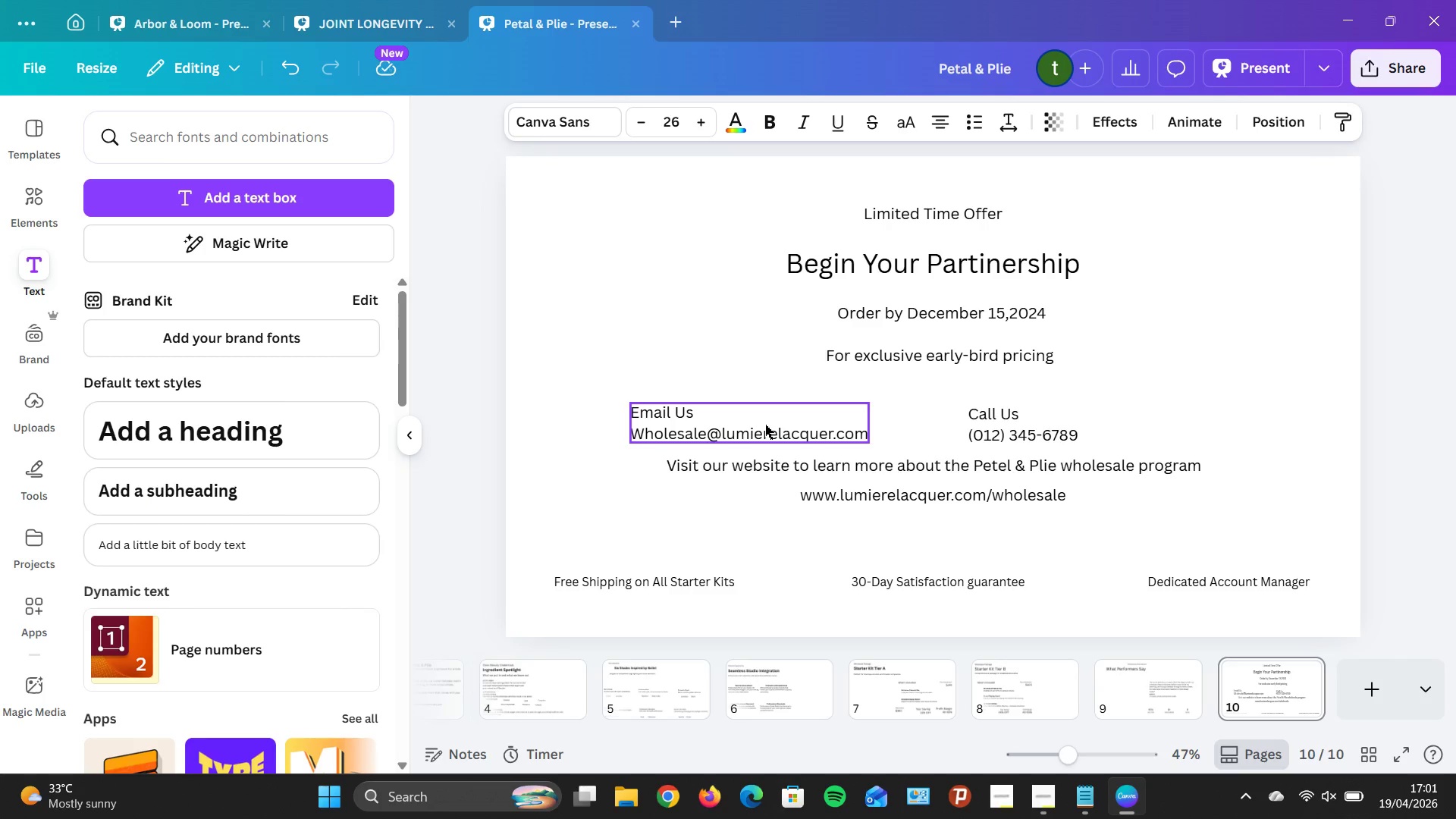 
key(ArrowRight)
 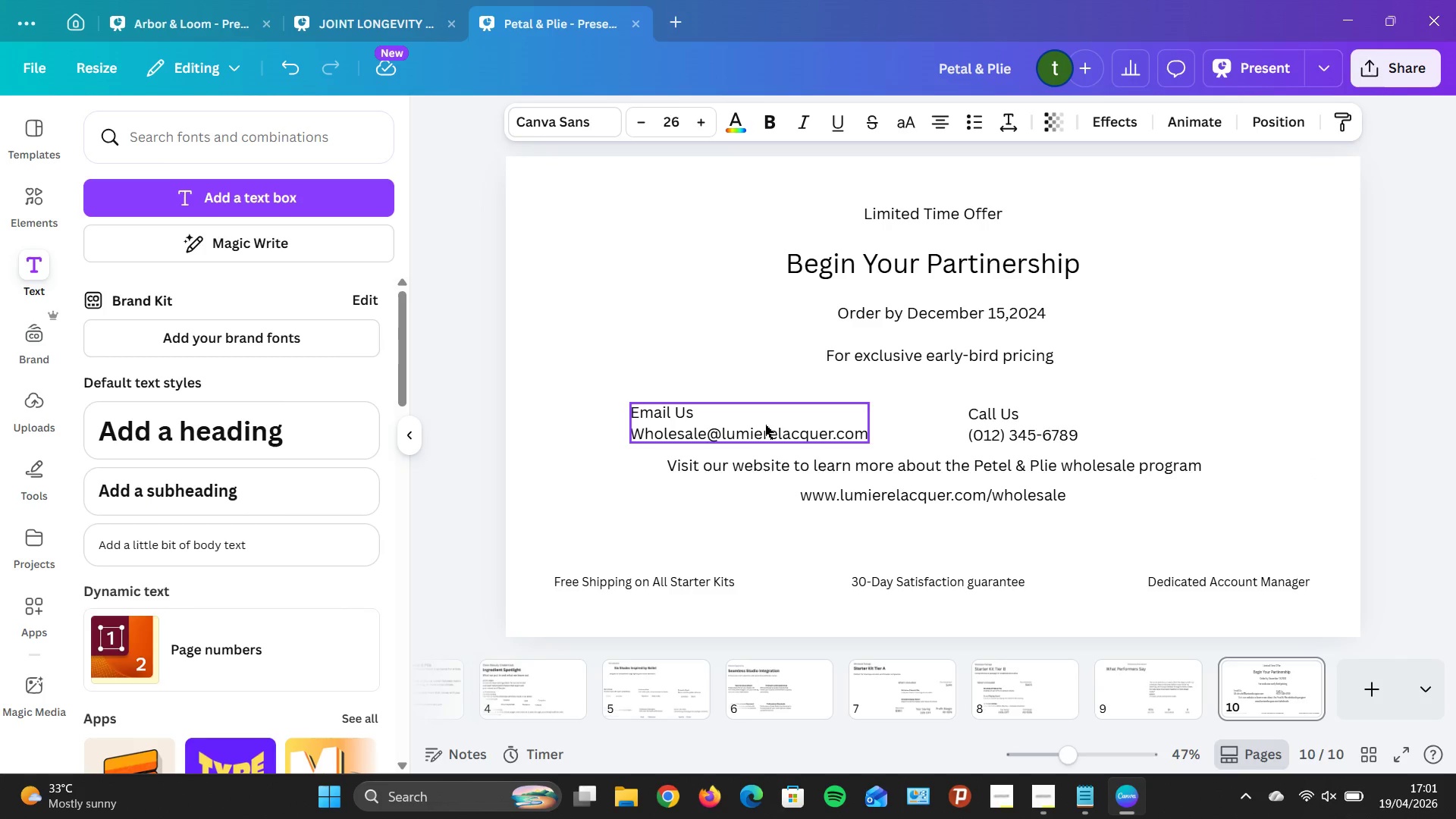 
key(ArrowRight)
 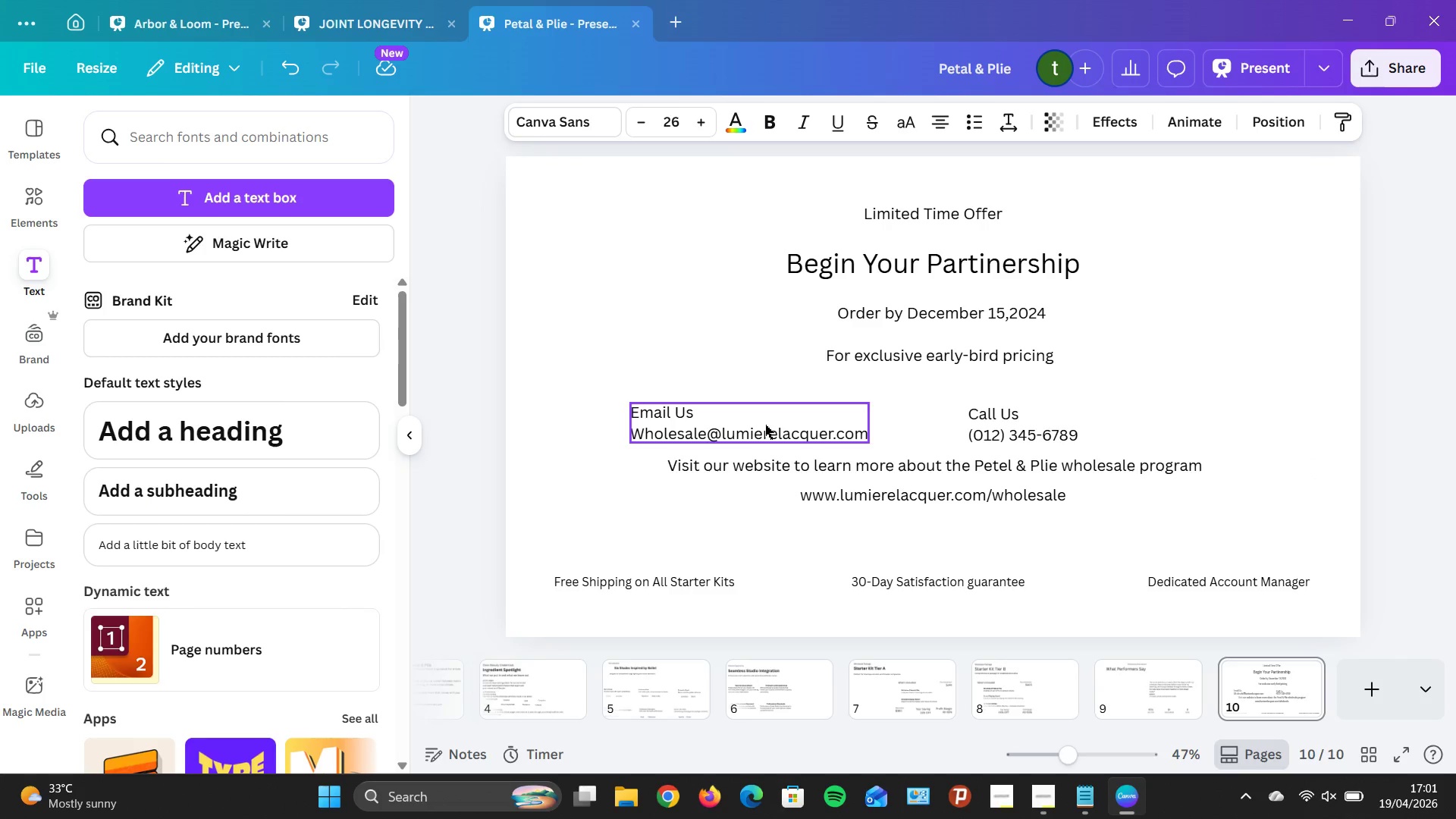 
key(ArrowRight)
 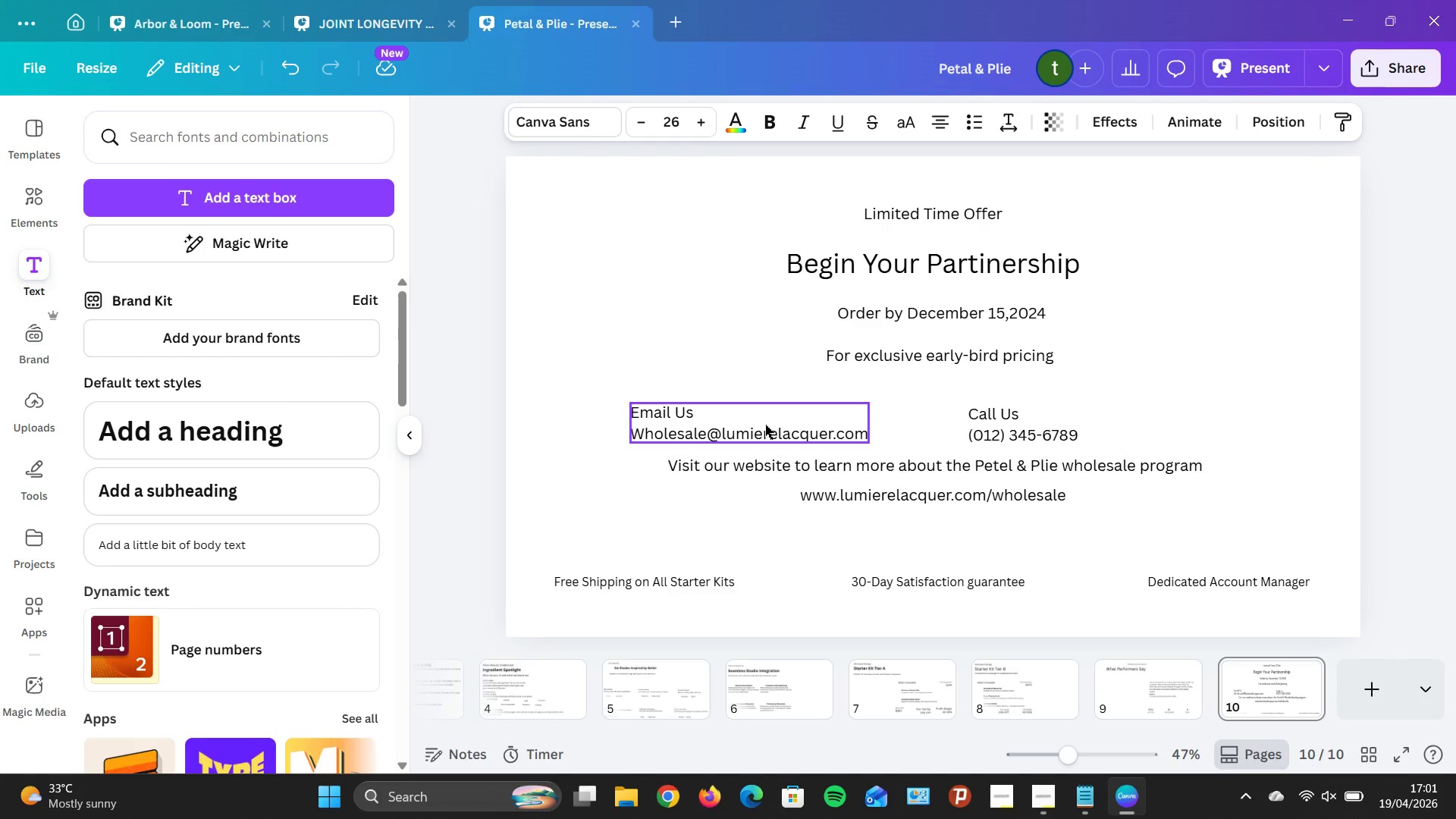 
key(ArrowRight)
 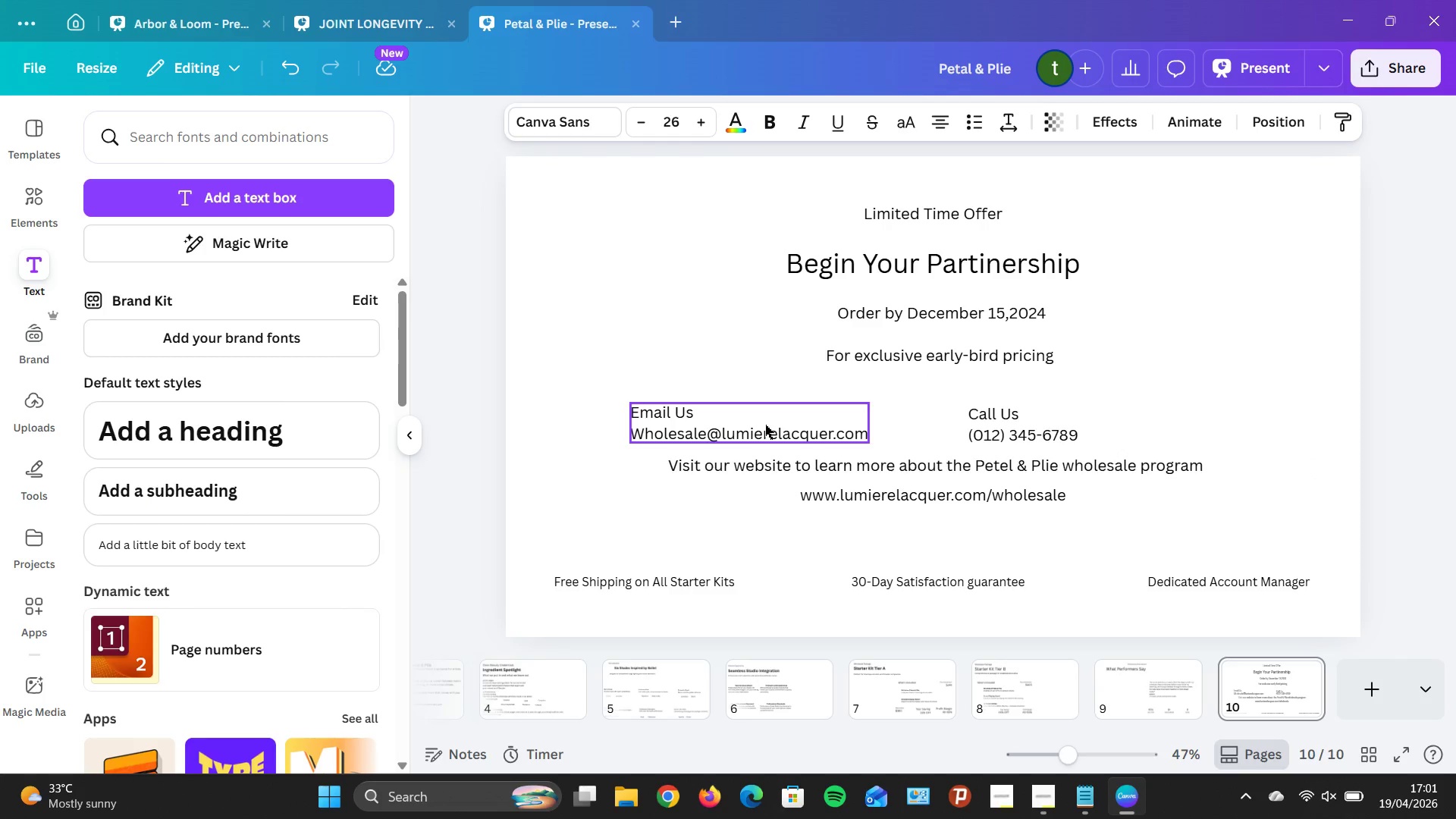 
key(ArrowRight)
 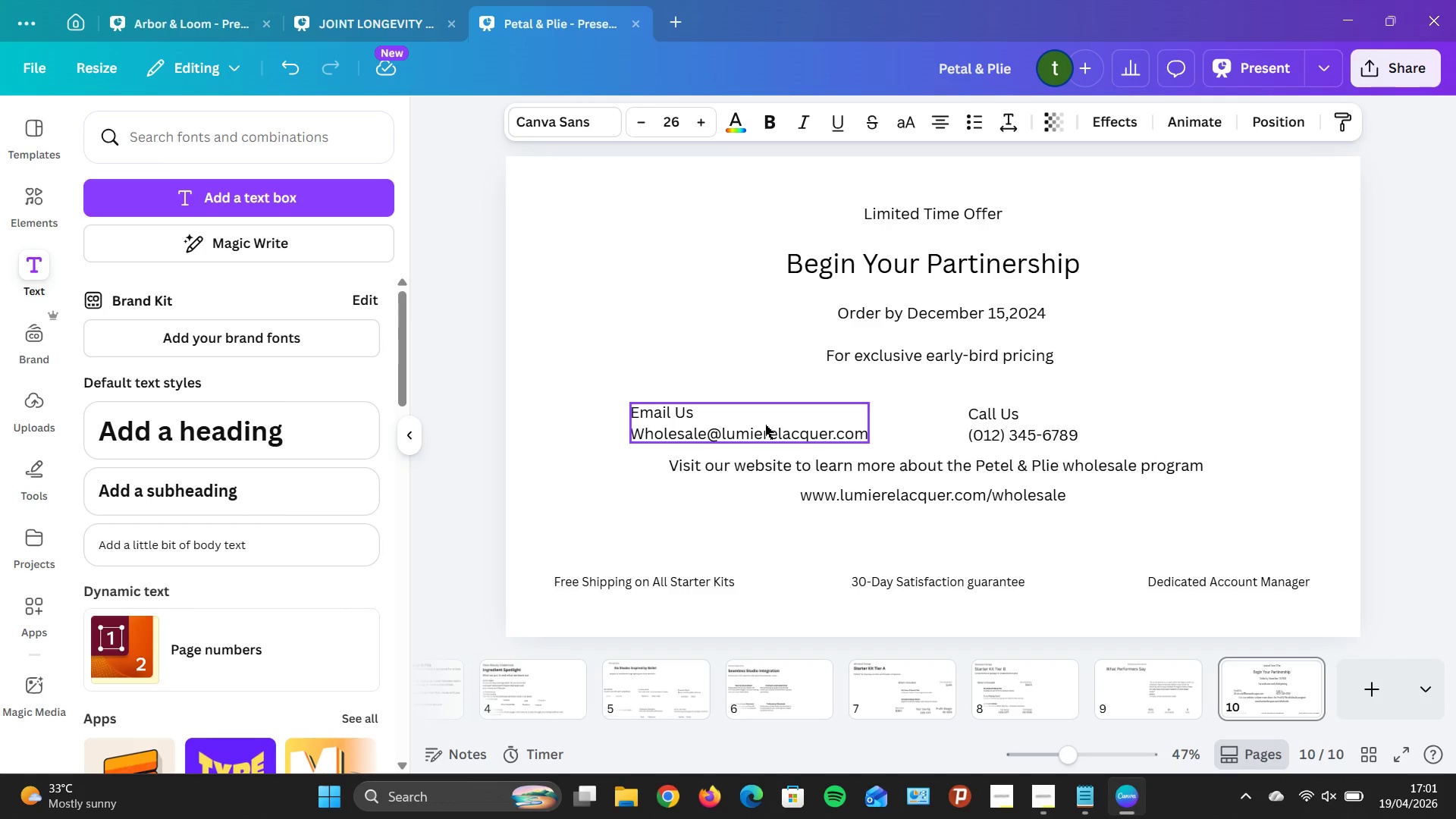 
key(ArrowRight)
 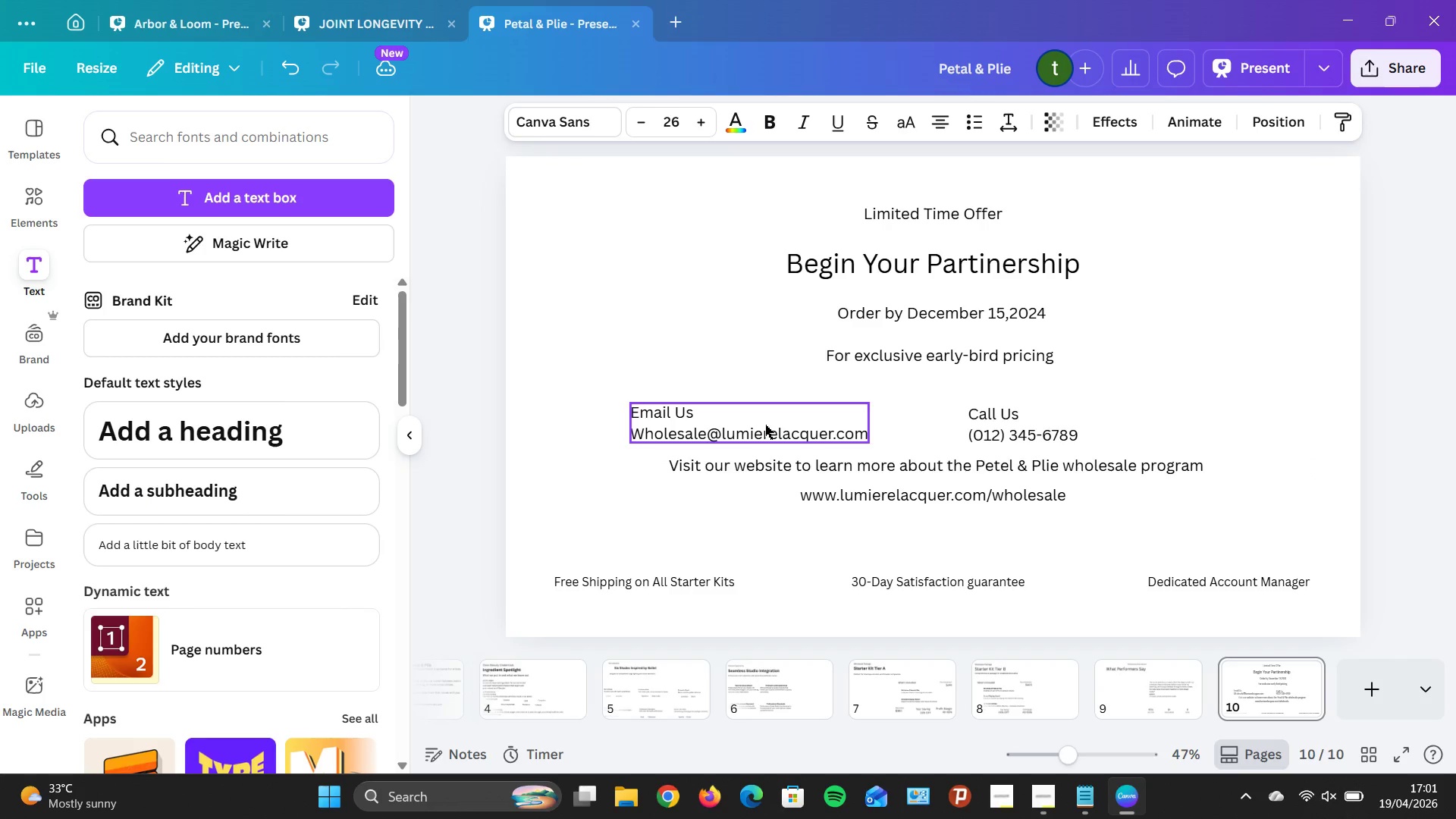 
key(ArrowLeft)
 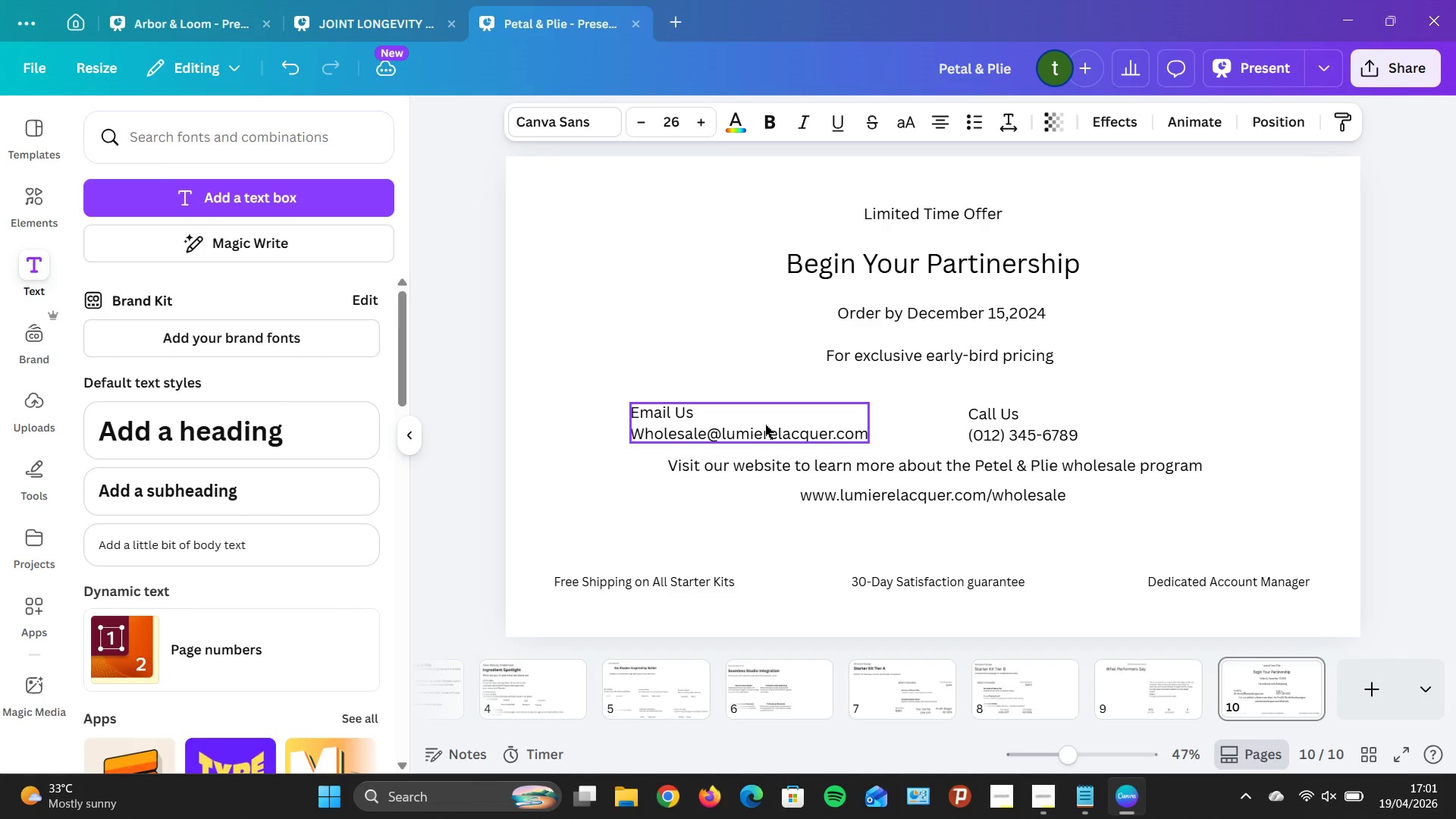 
hold_key(key=ArrowLeft, duration=0.5)
 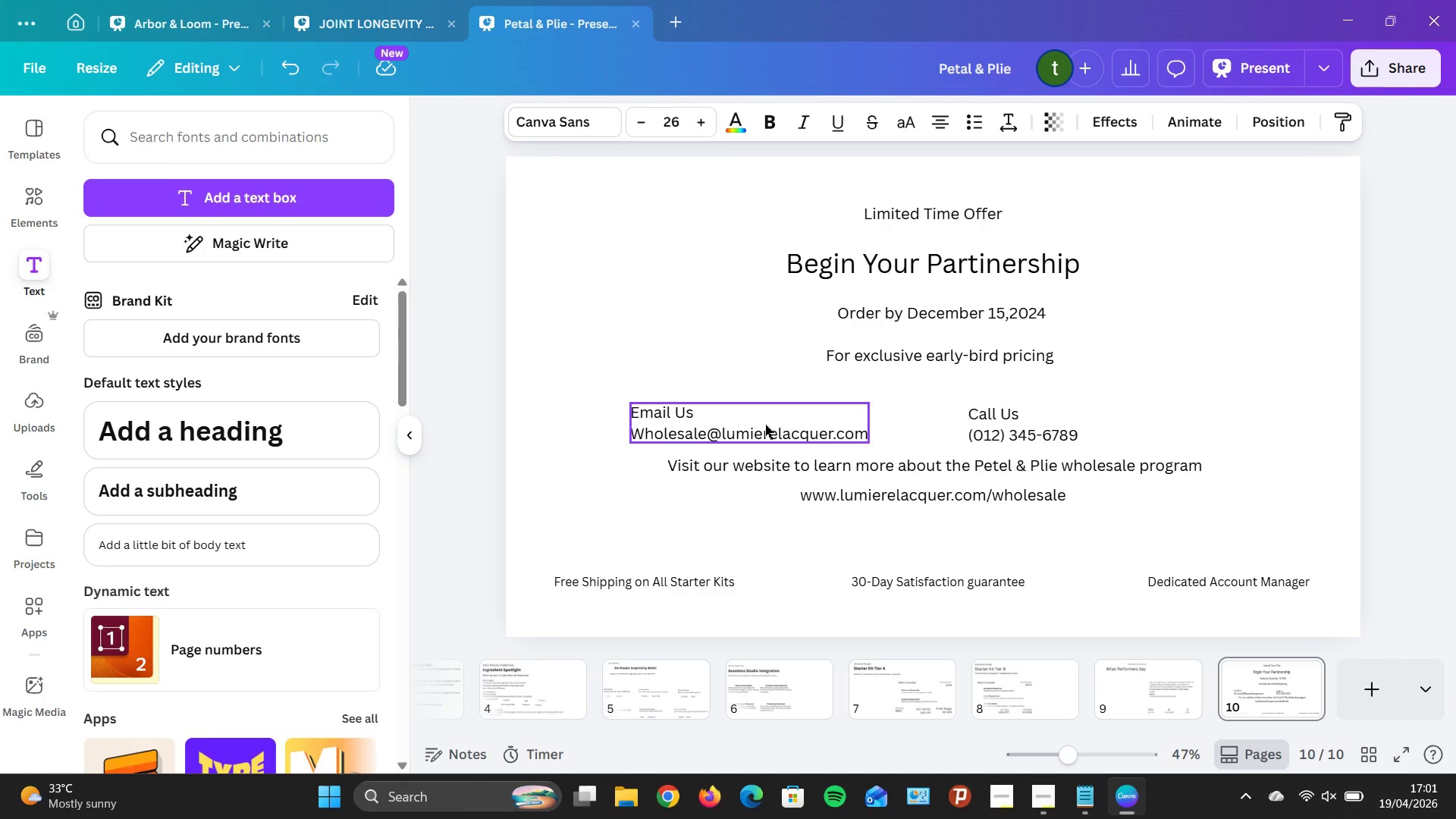 
key(ArrowLeft)
 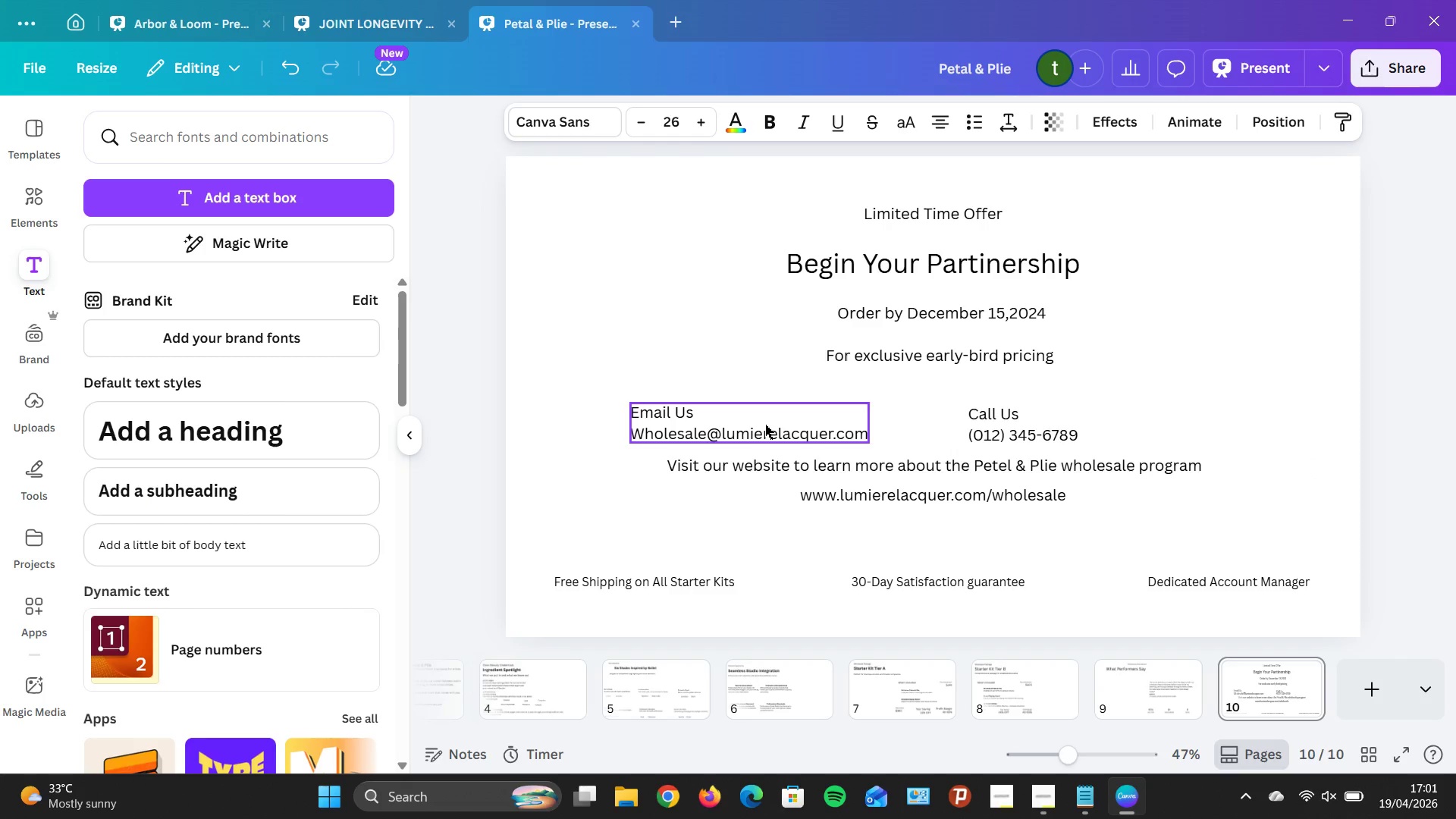 
key(ArrowLeft)
 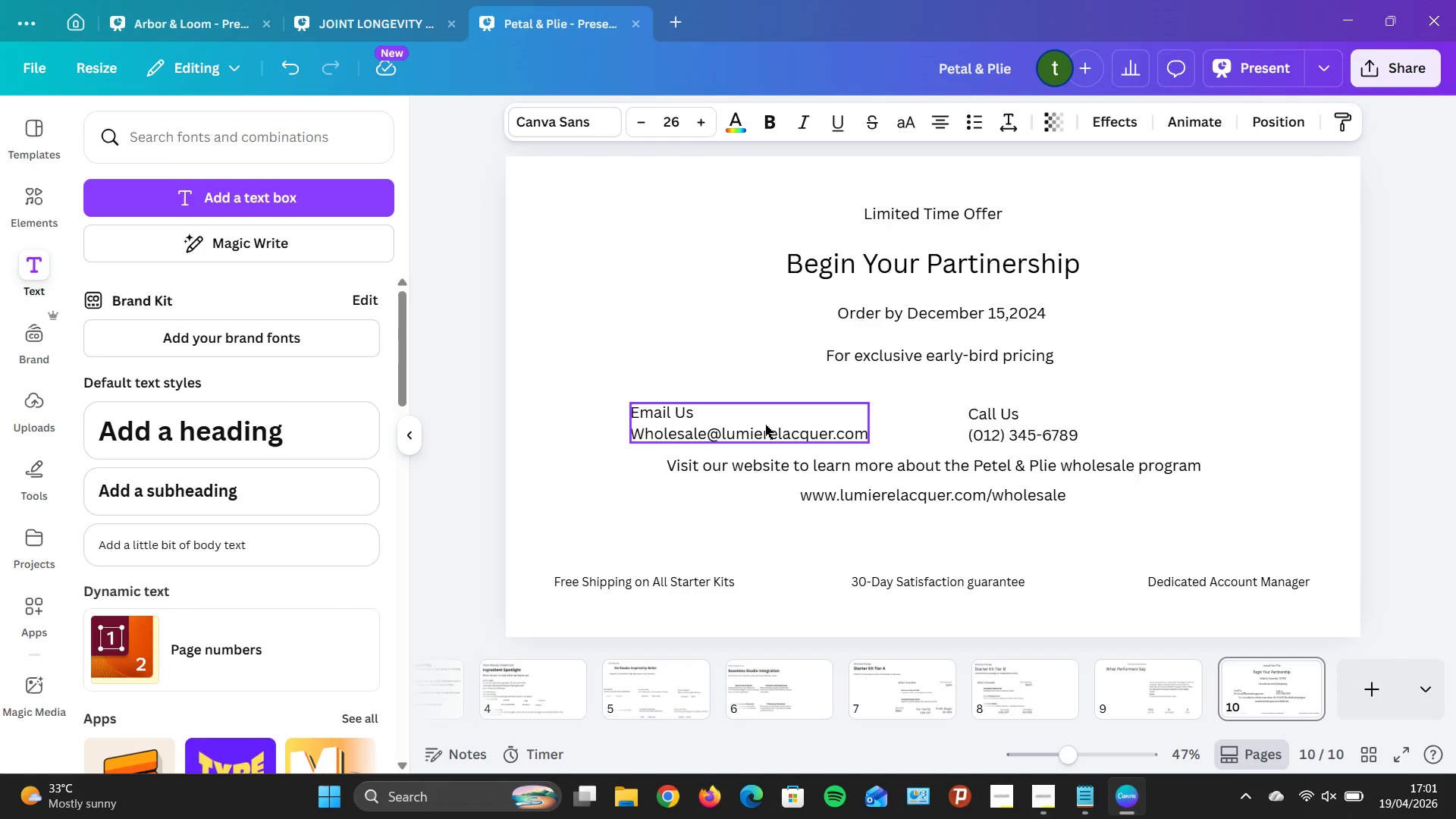 
key(ArrowLeft)
 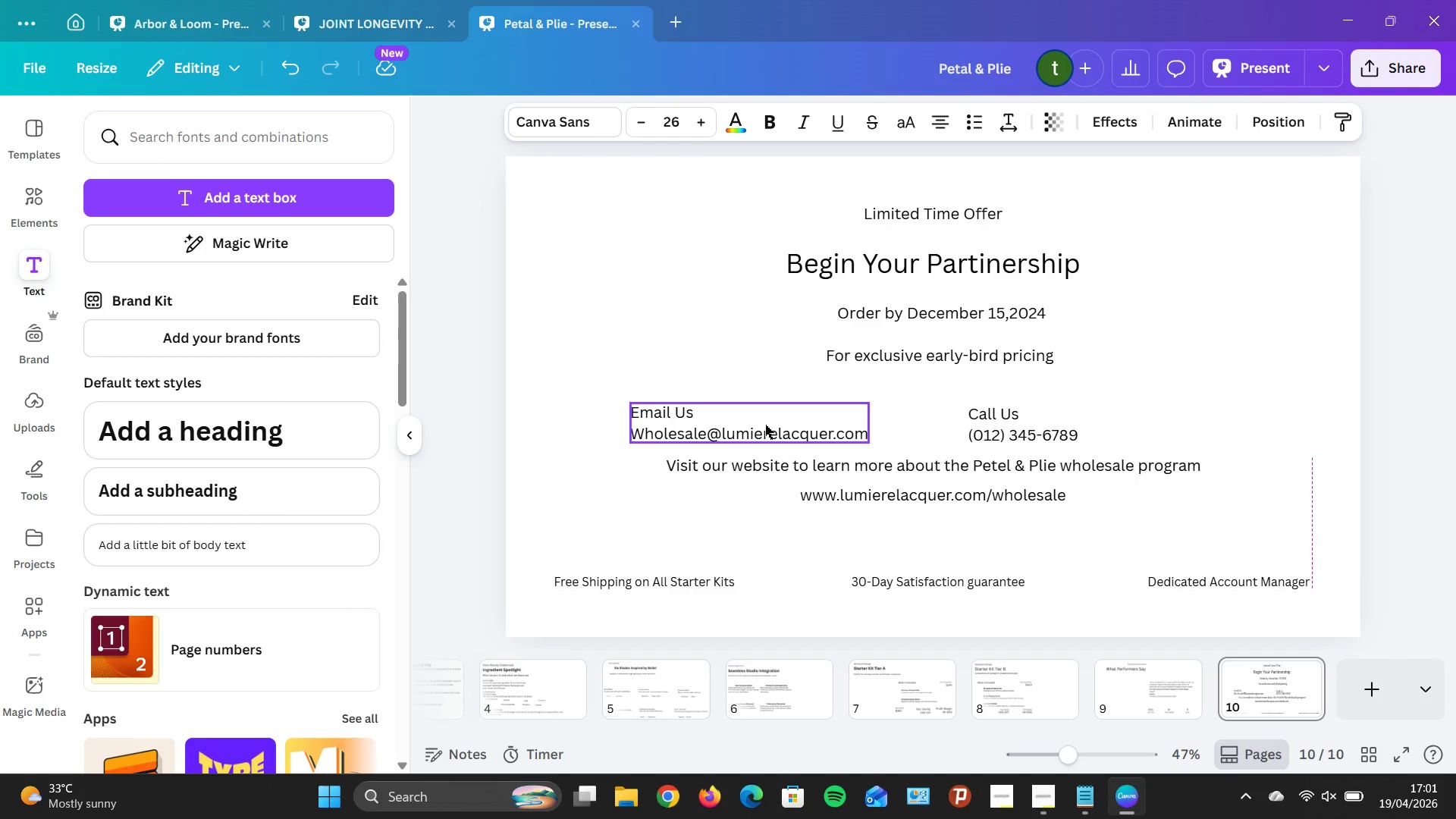 
key(ArrowLeft)
 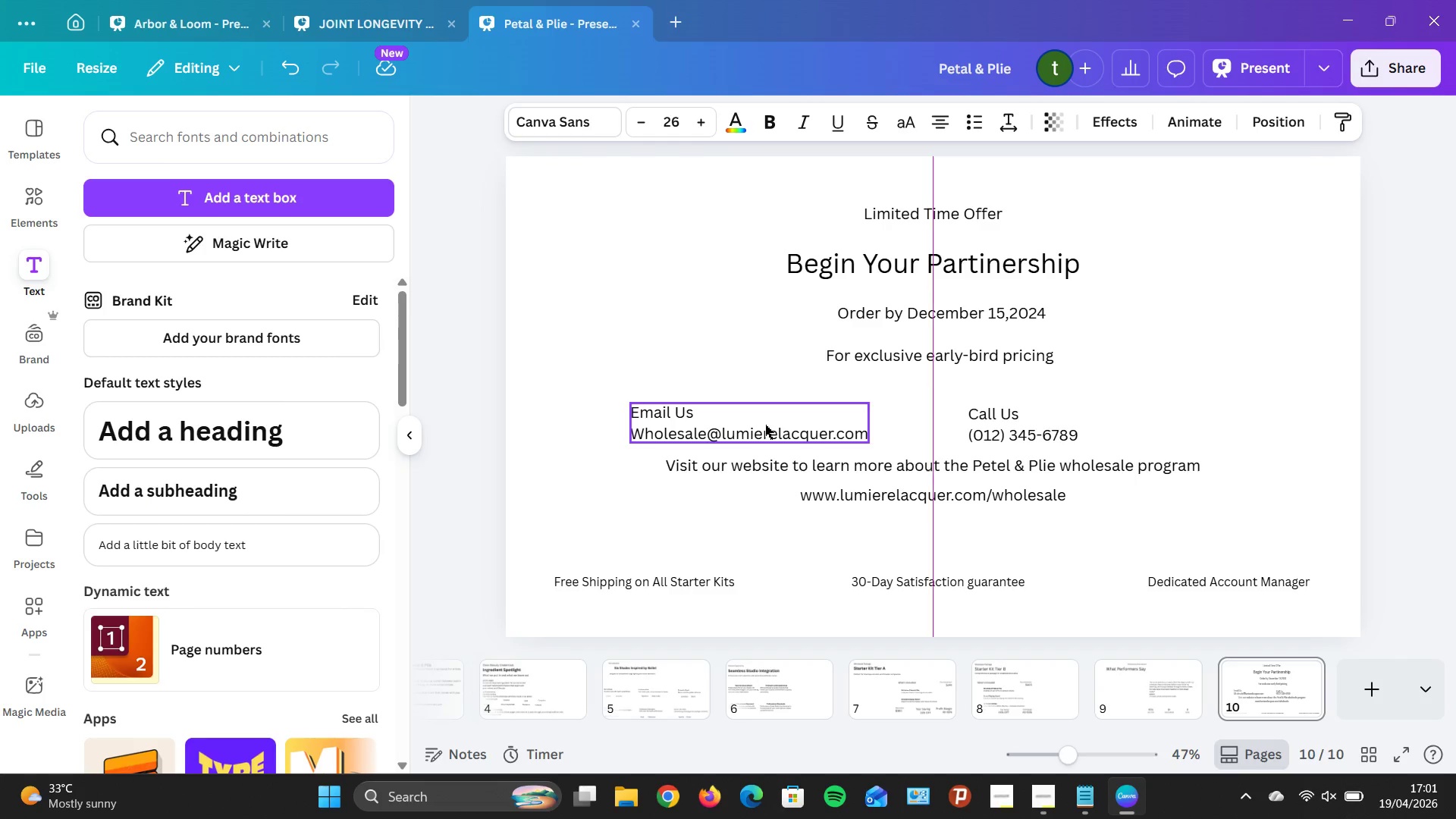 
key(ArrowLeft)
 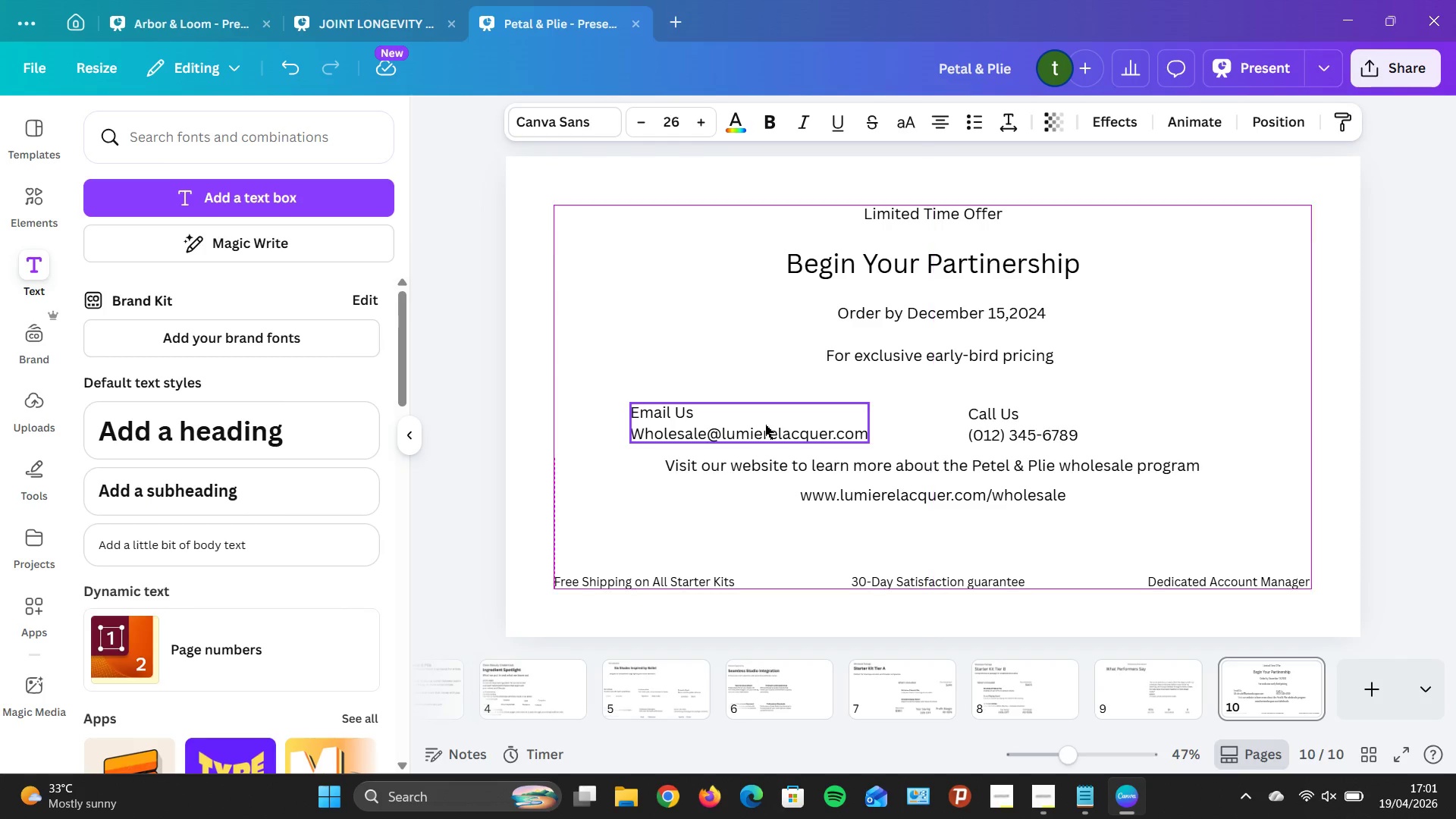 
key(ArrowLeft)
 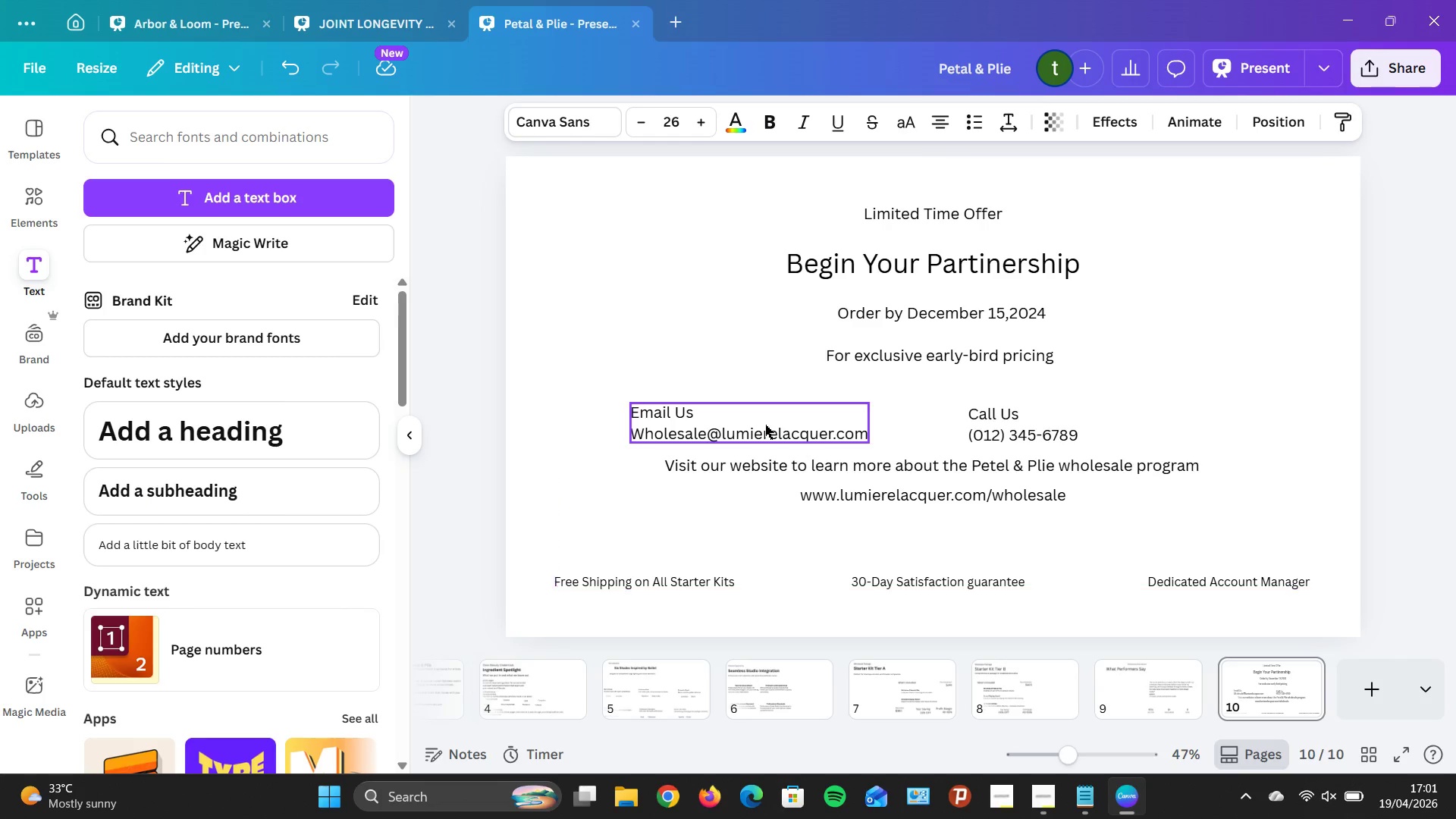 
key(ArrowLeft)
 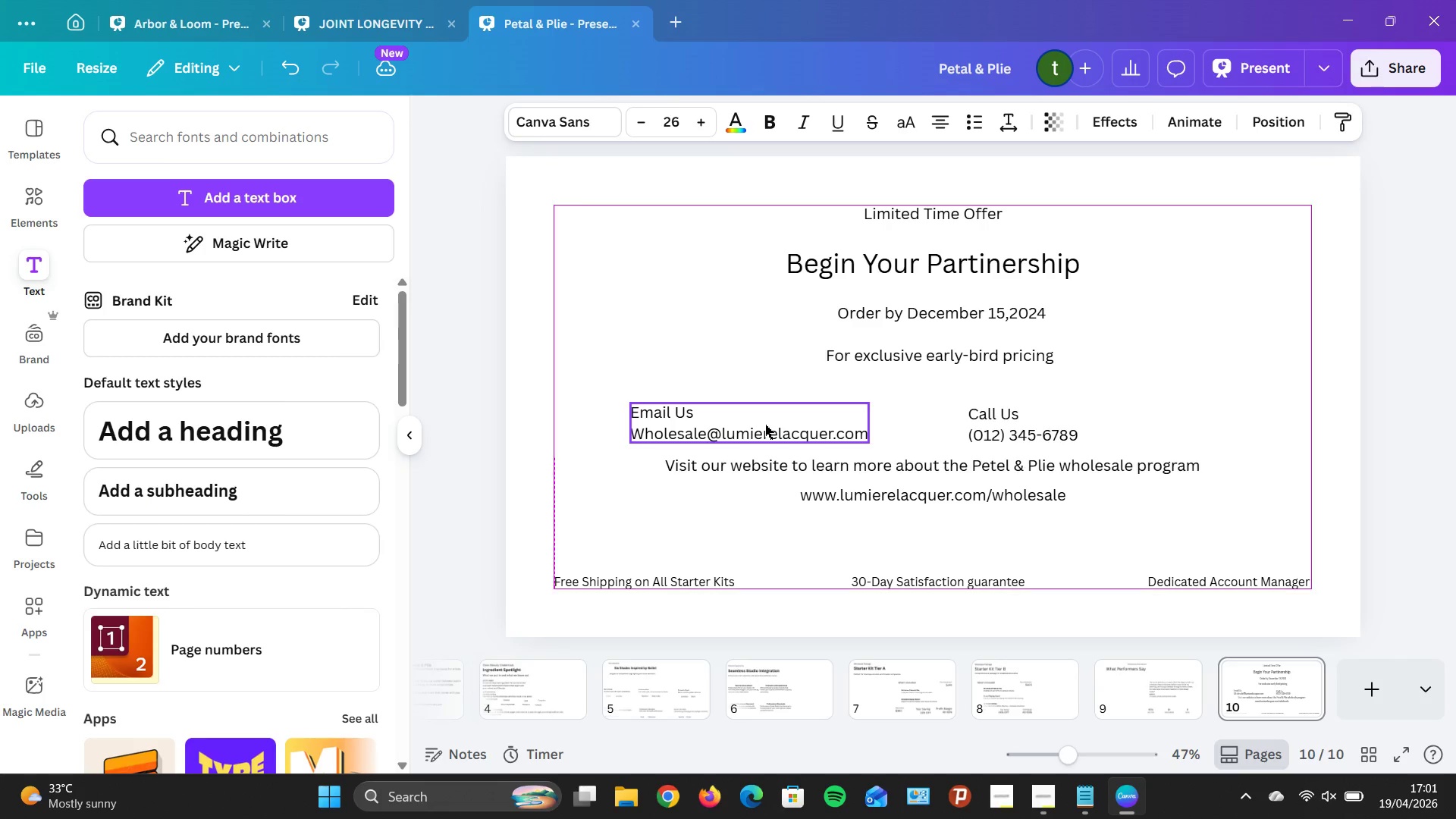 
key(ArrowRight)
 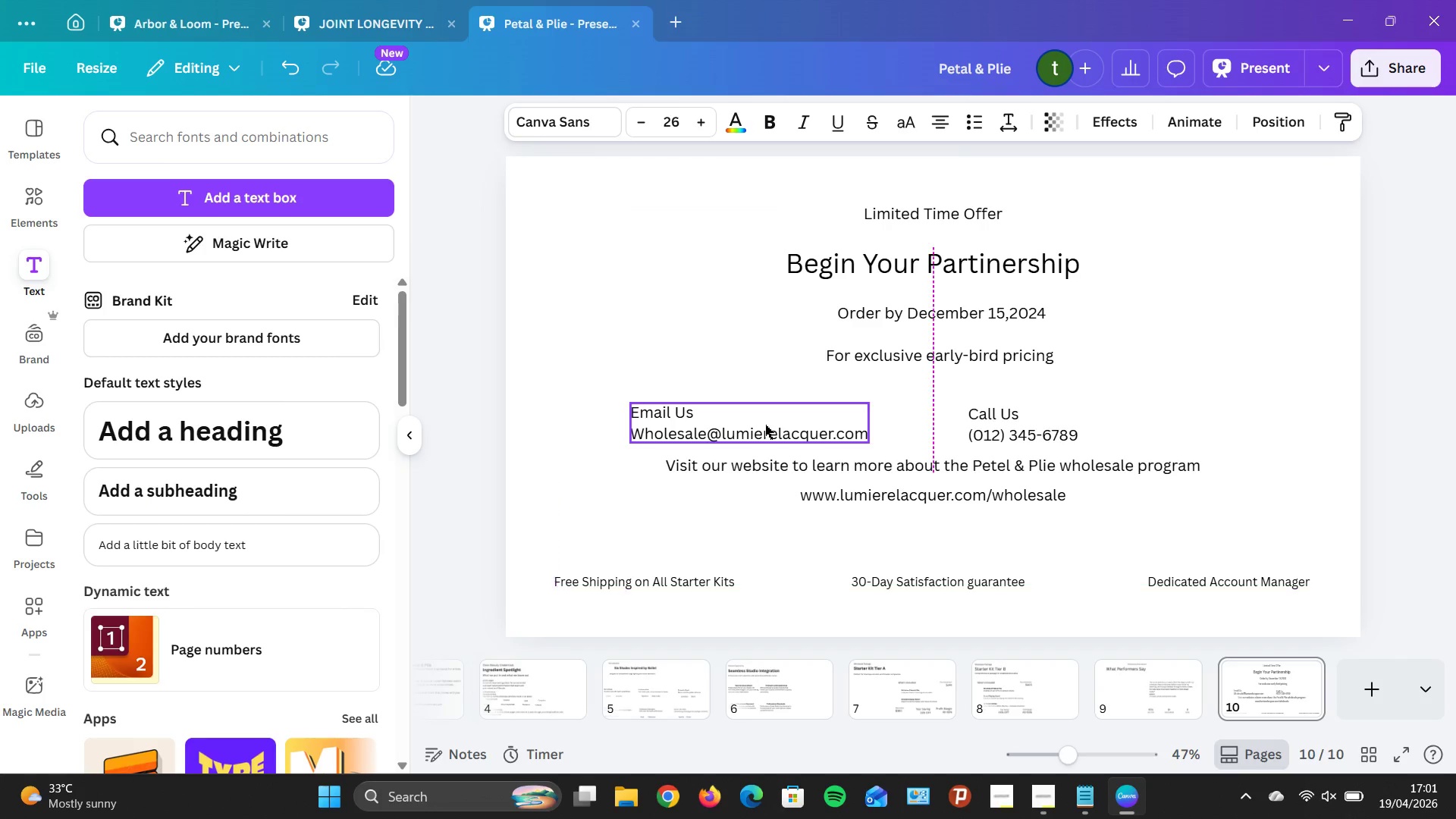 
key(ArrowRight)
 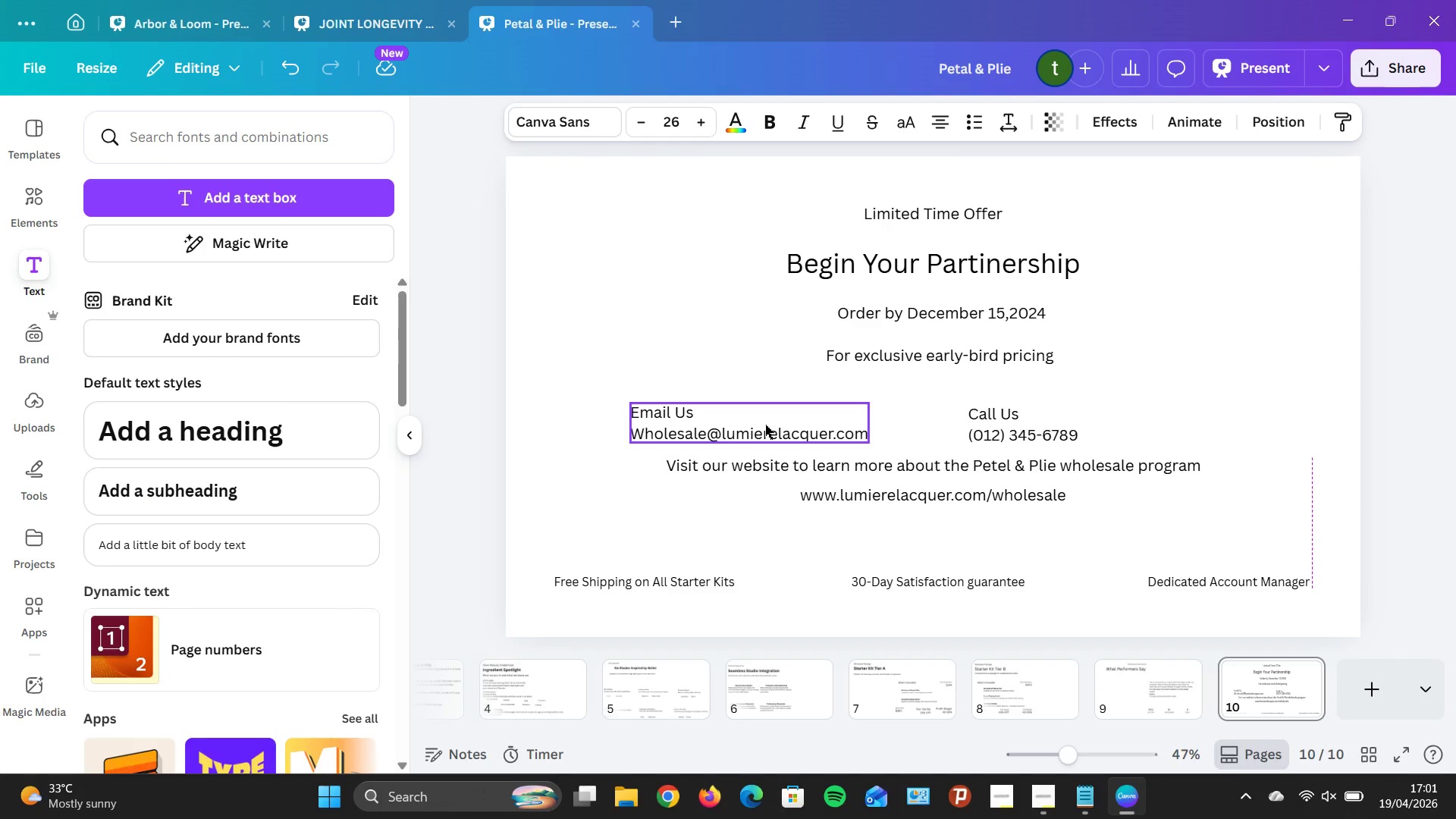 
key(ArrowRight)
 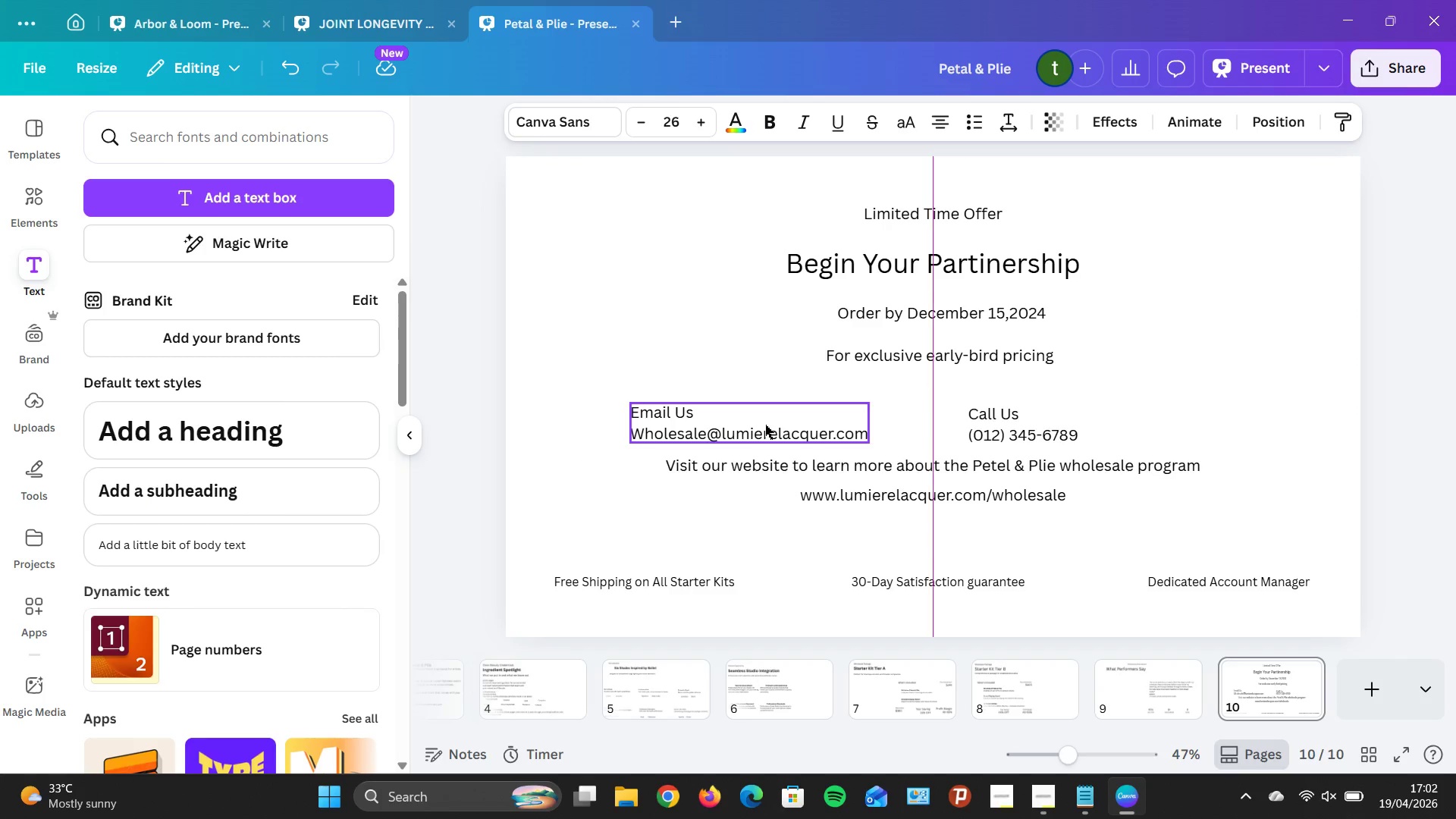 
key(ArrowLeft)
 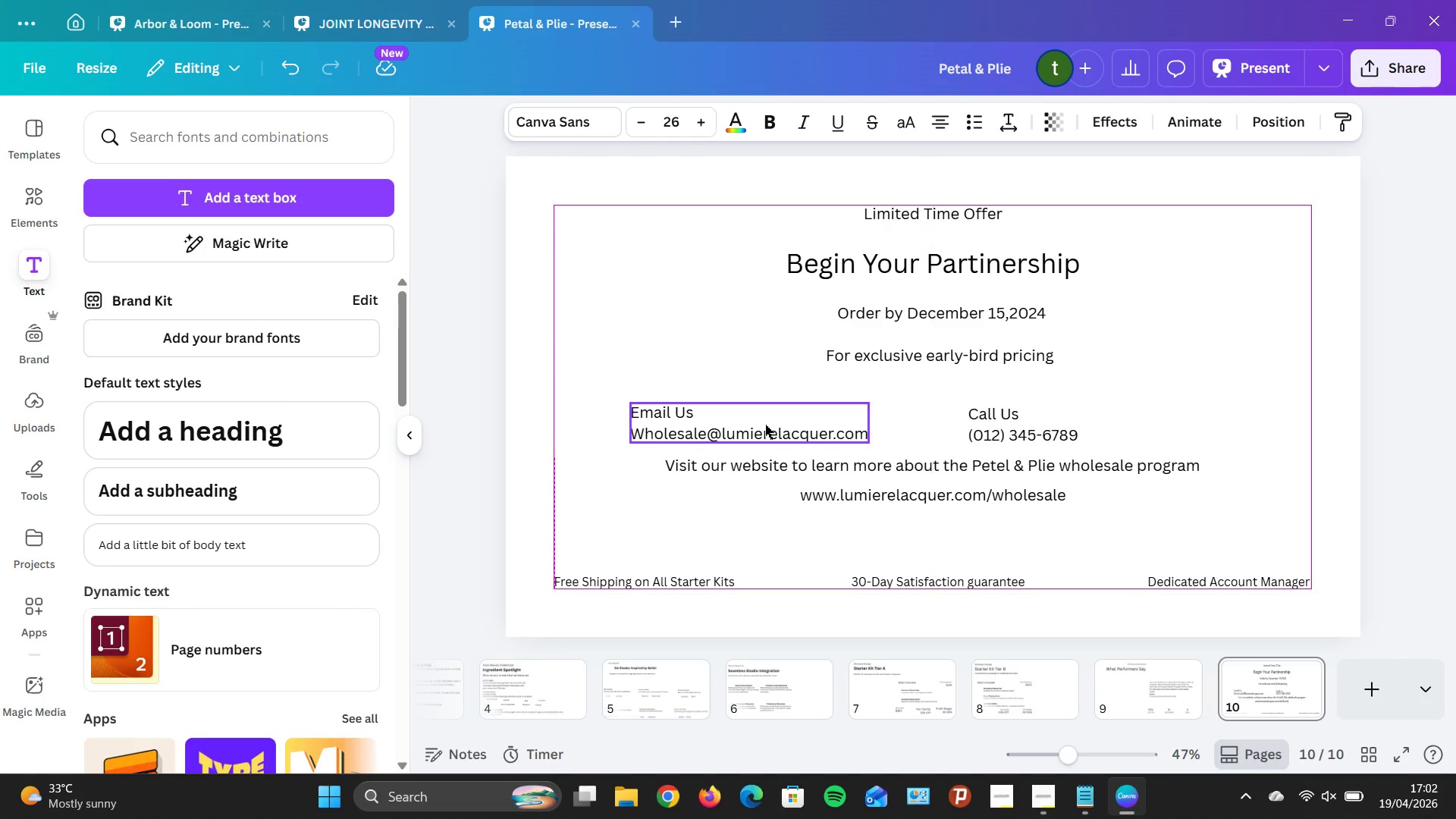 
key(ArrowLeft)
 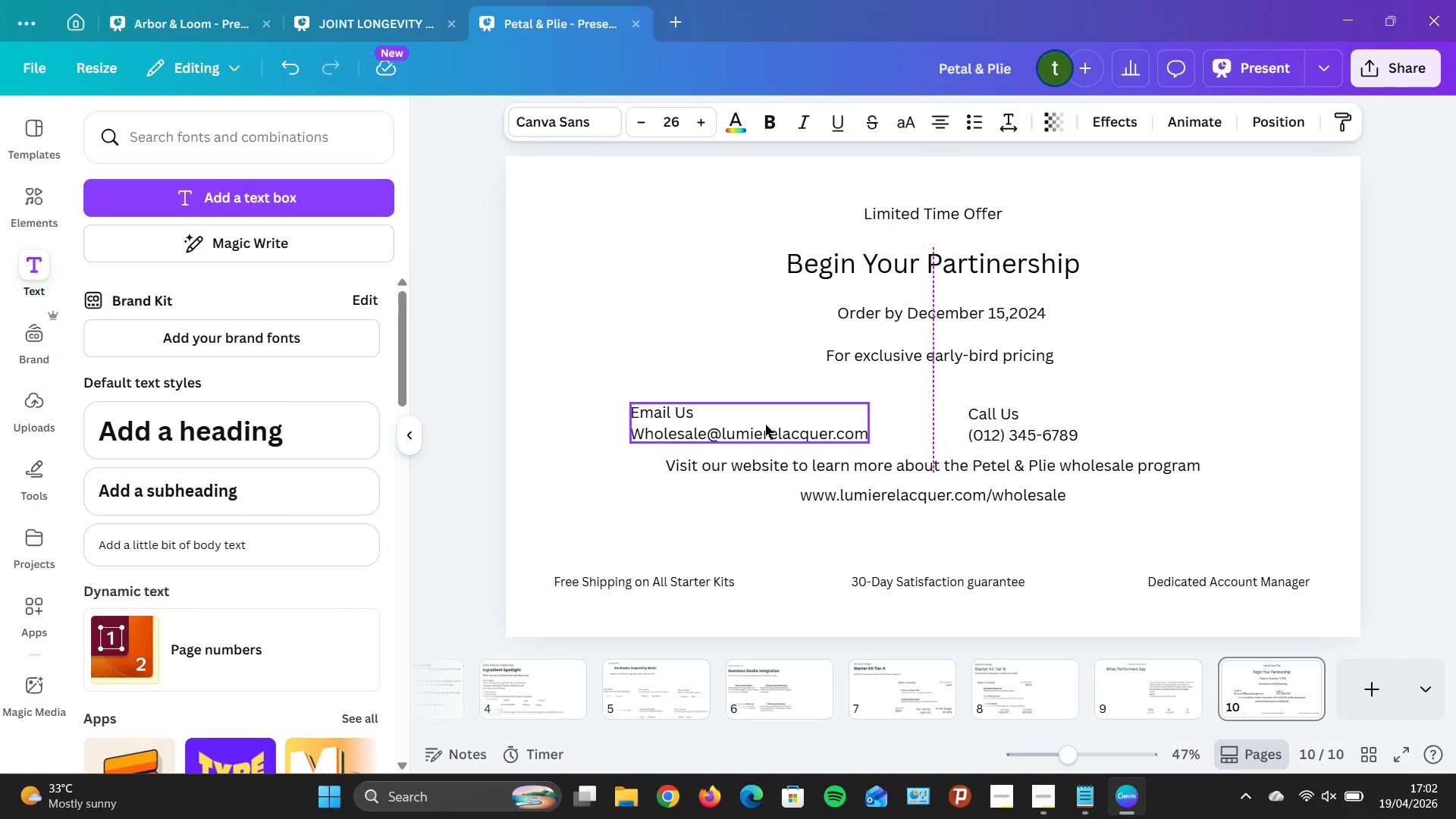 
key(ArrowRight)
 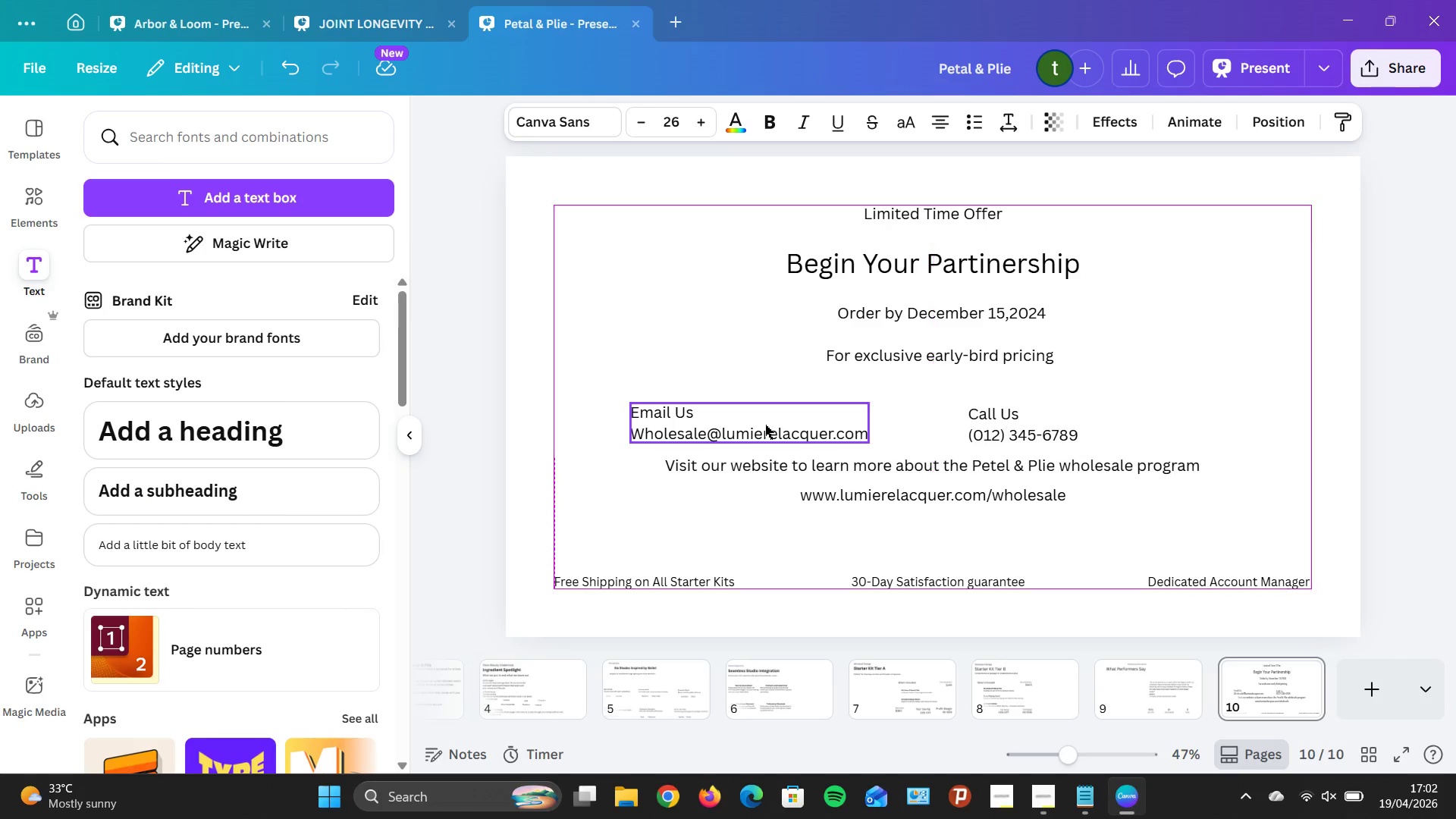 
key(ArrowLeft)
 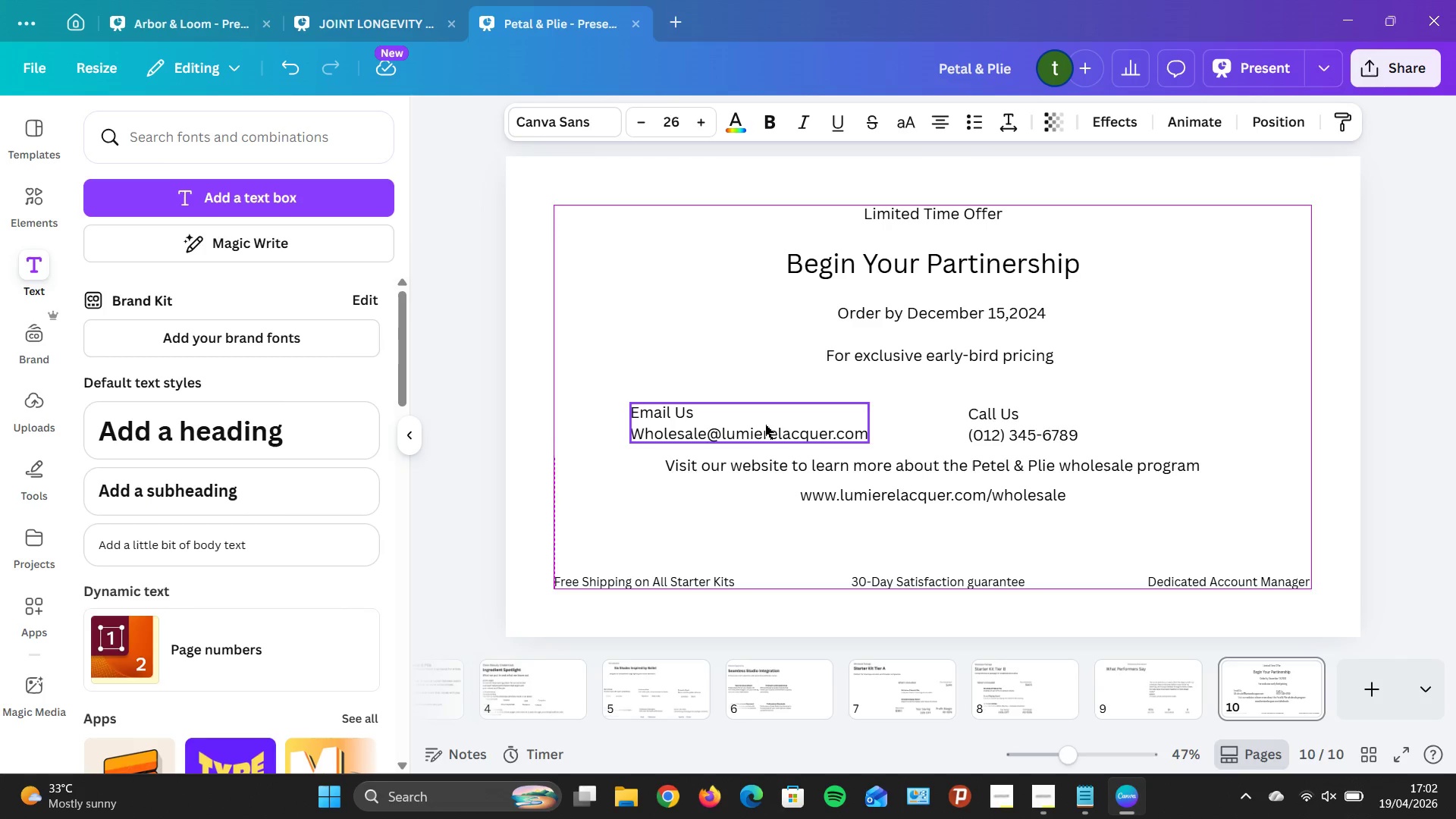 
key(ArrowRight)
 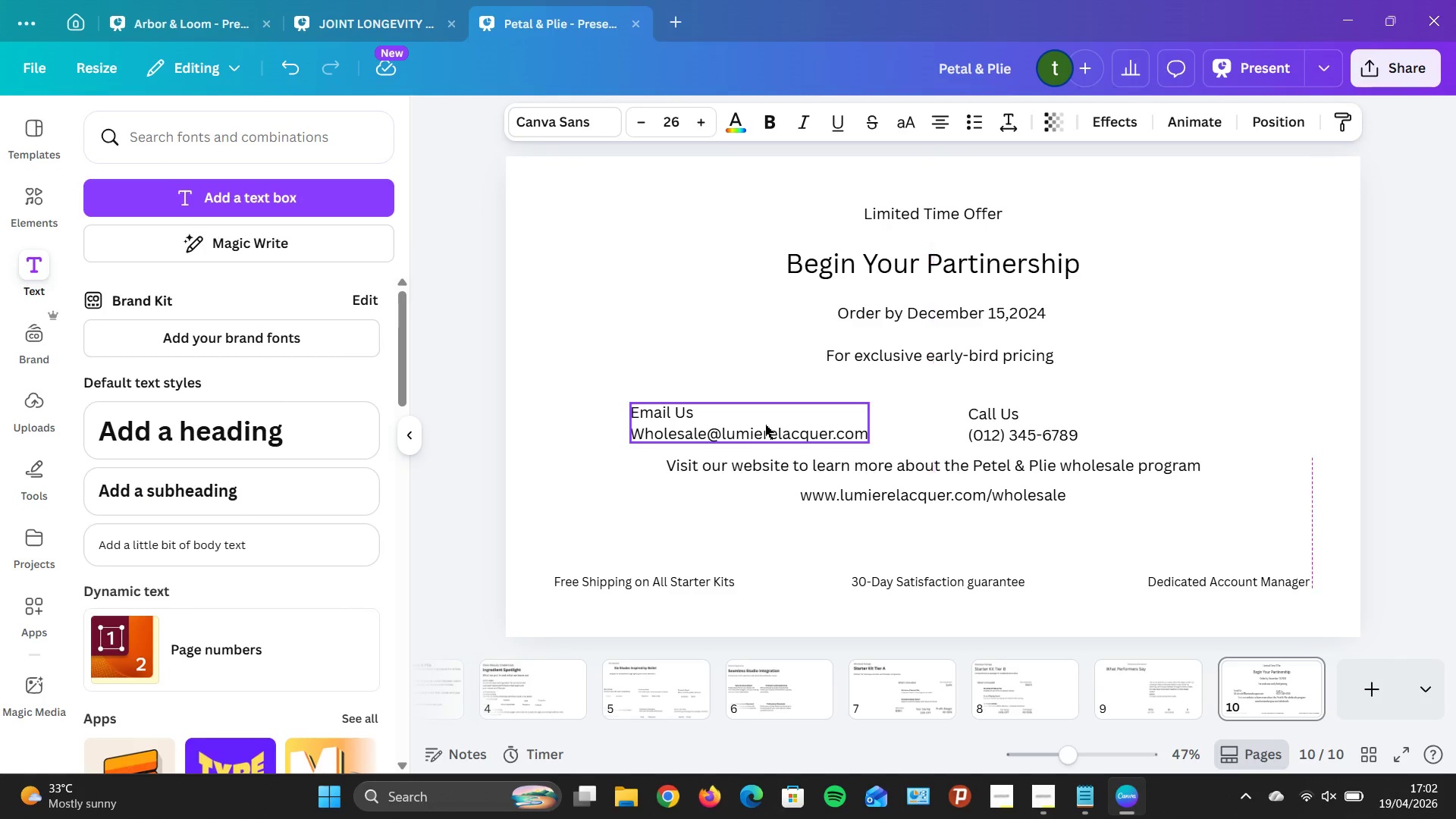 
key(ArrowRight)
 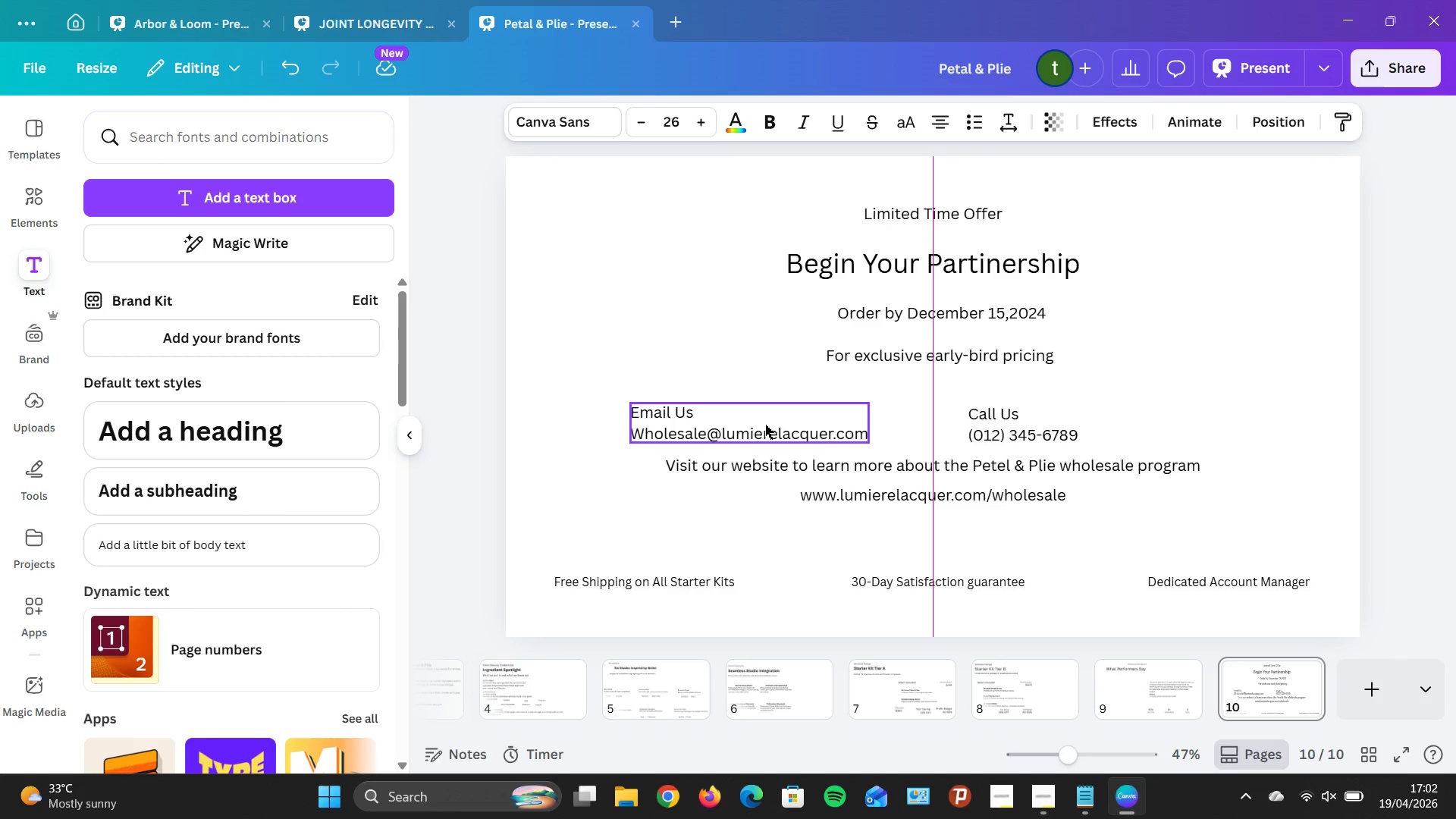 
key(ArrowLeft)
 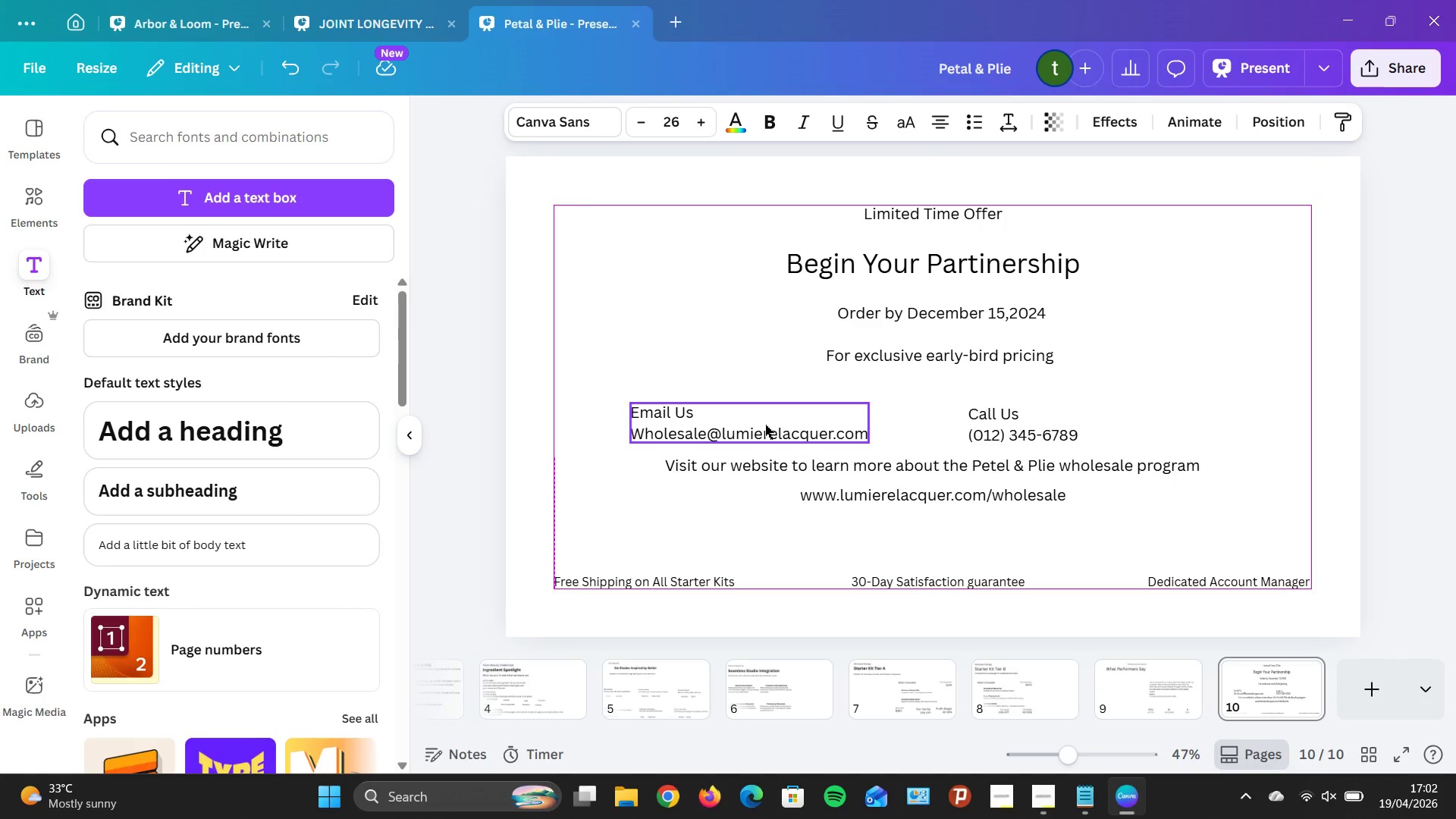 
key(ArrowLeft)
 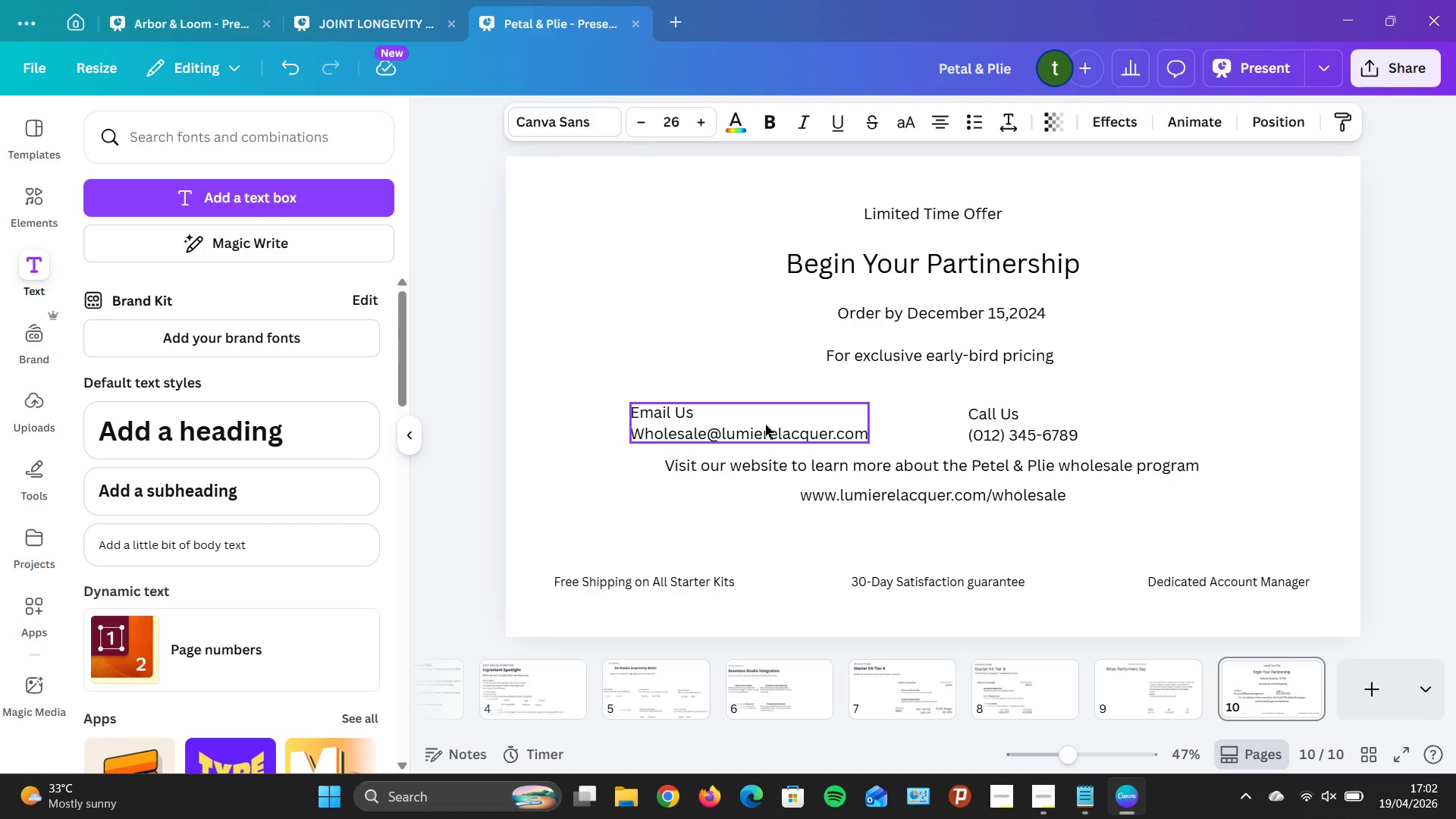 
key(ArrowLeft)
 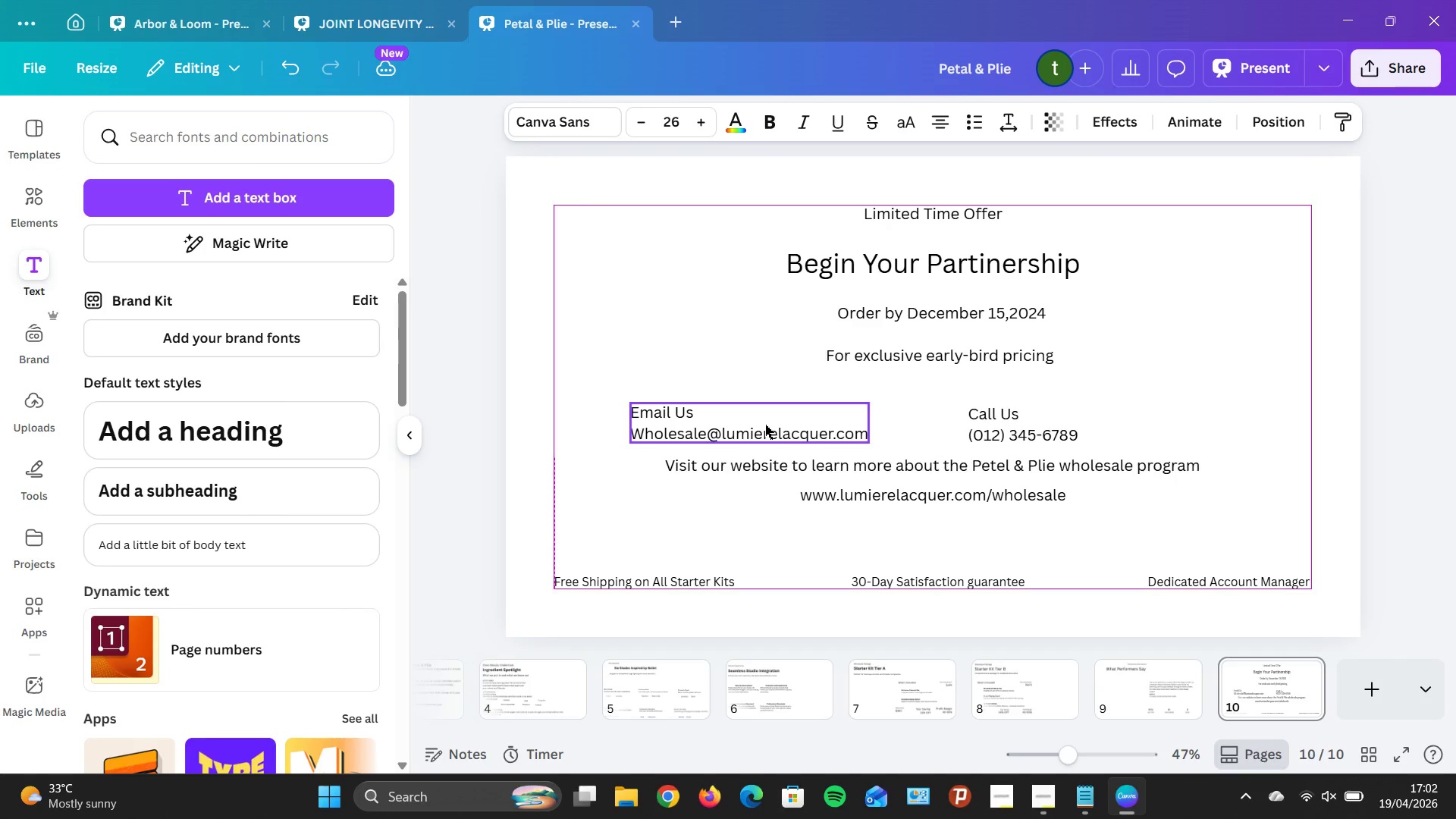 
key(ArrowRight)
 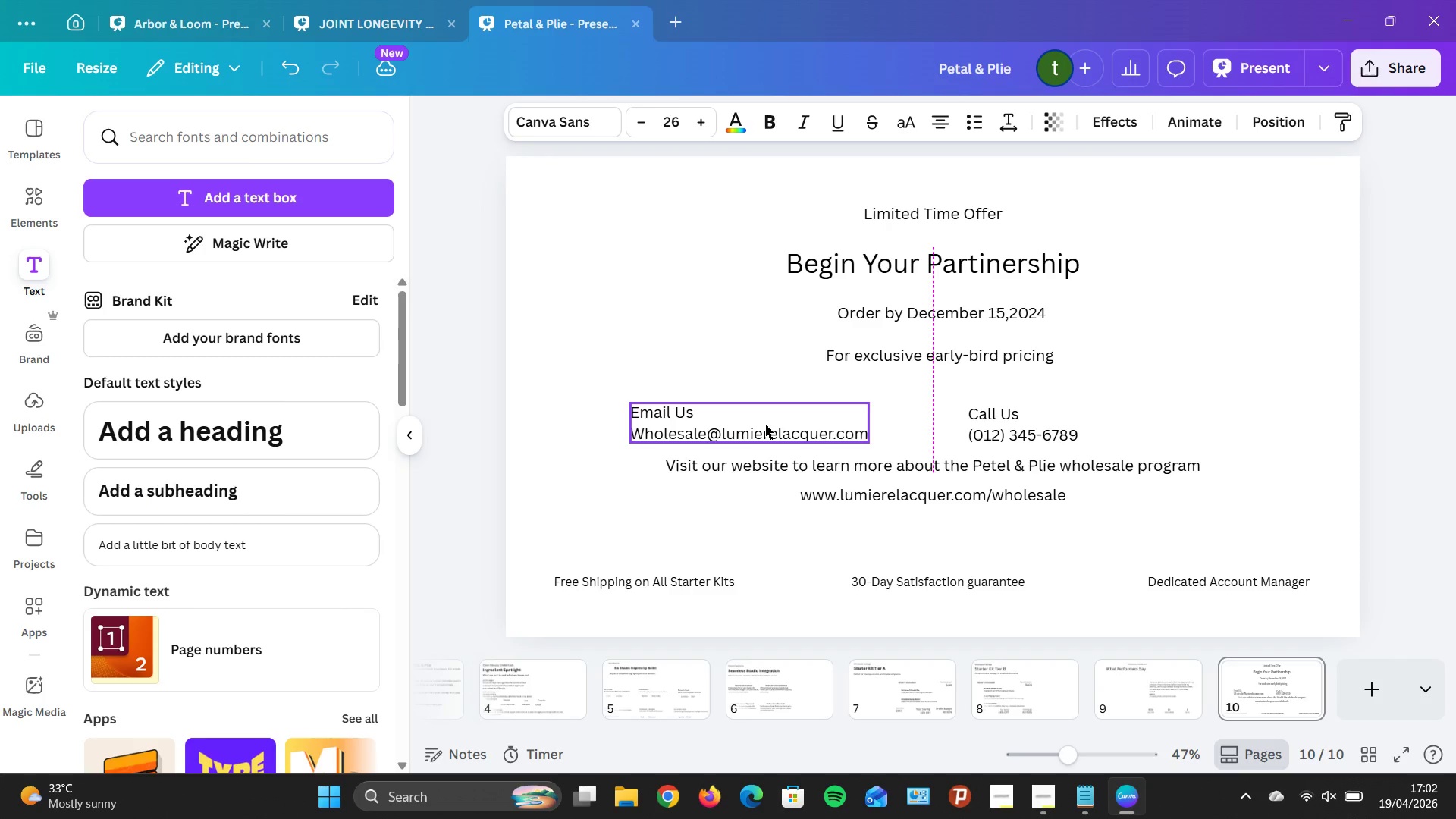 
key(ArrowRight)
 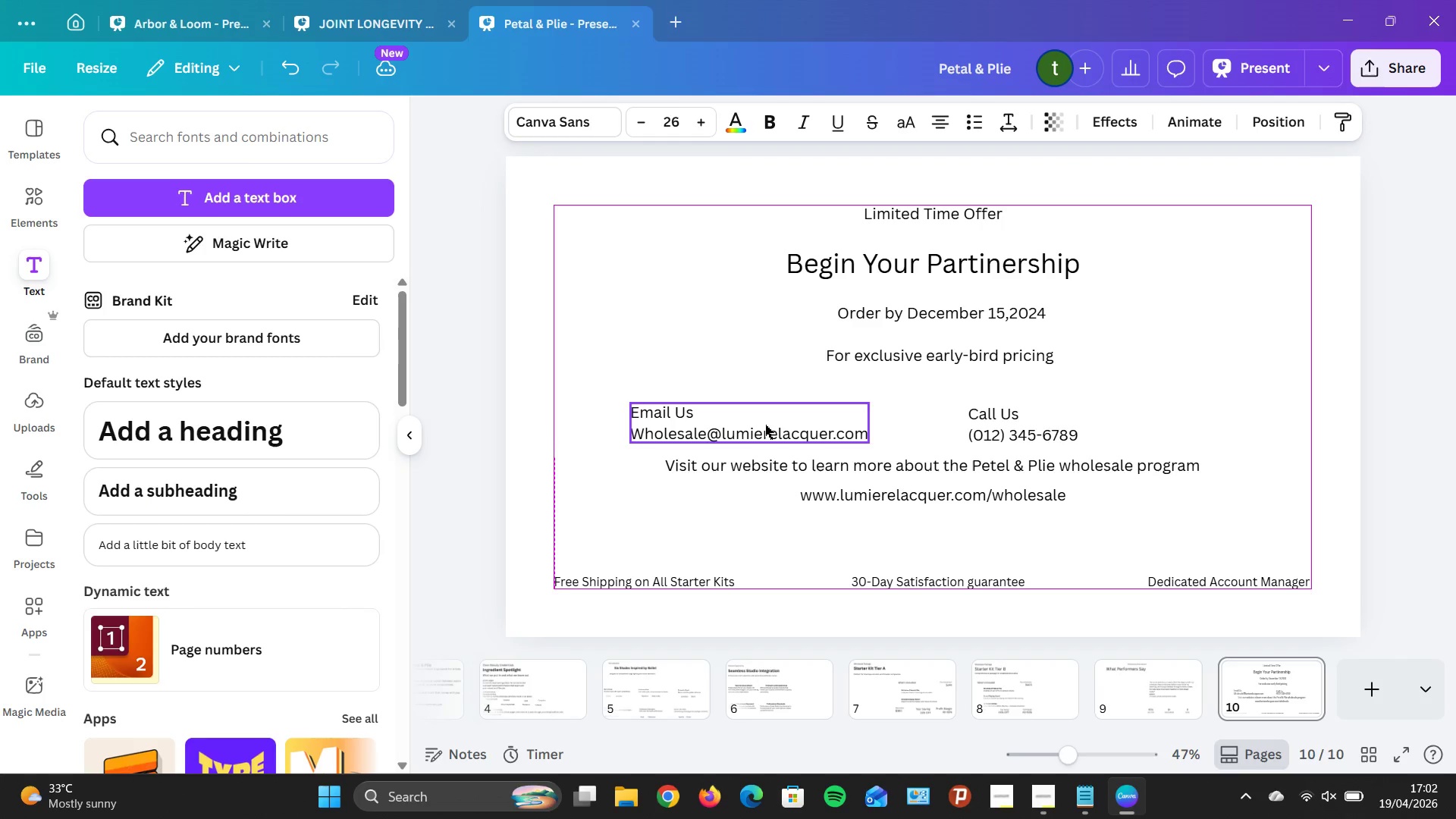 
key(ArrowLeft)
 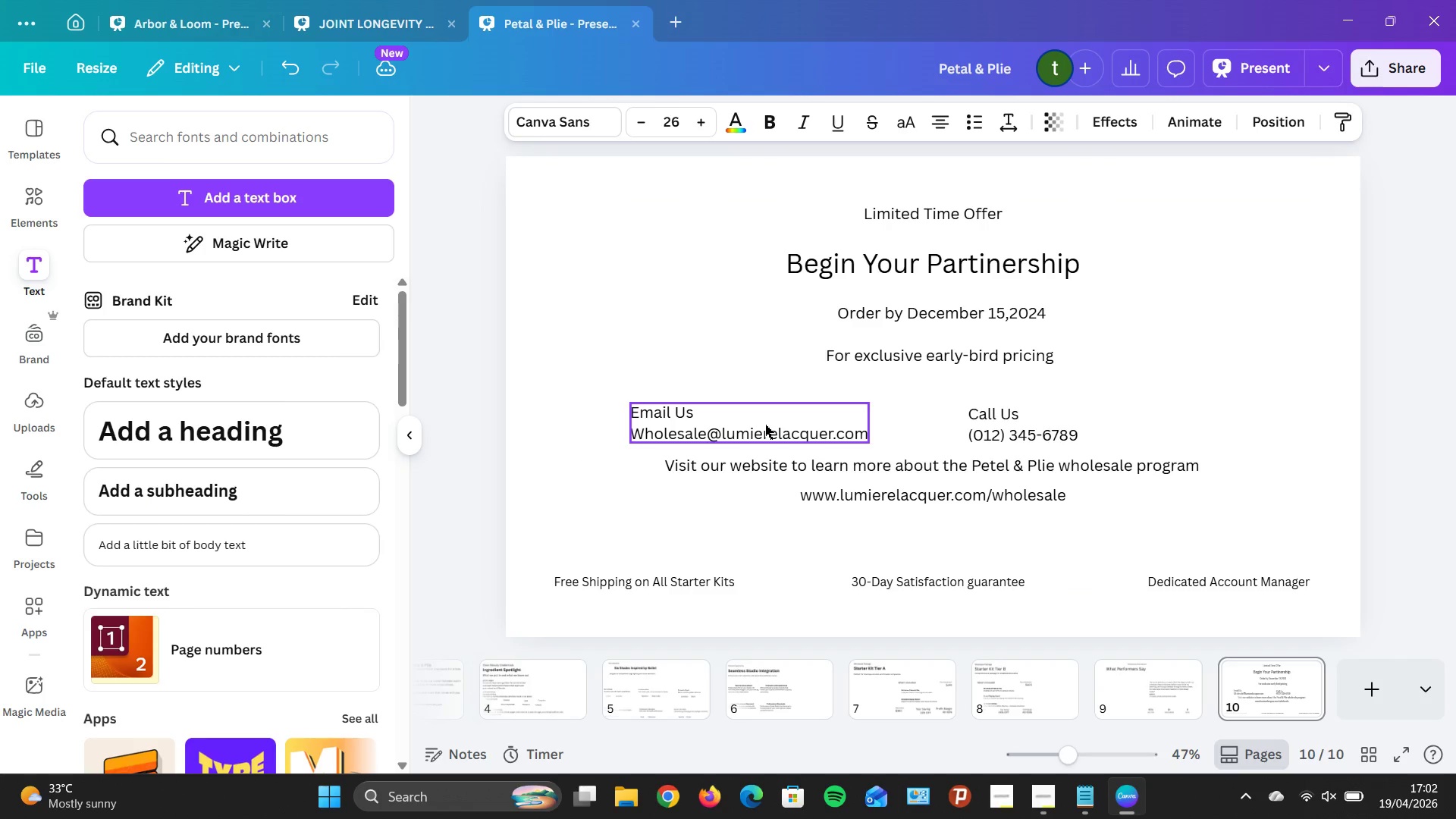 
key(ArrowLeft)
 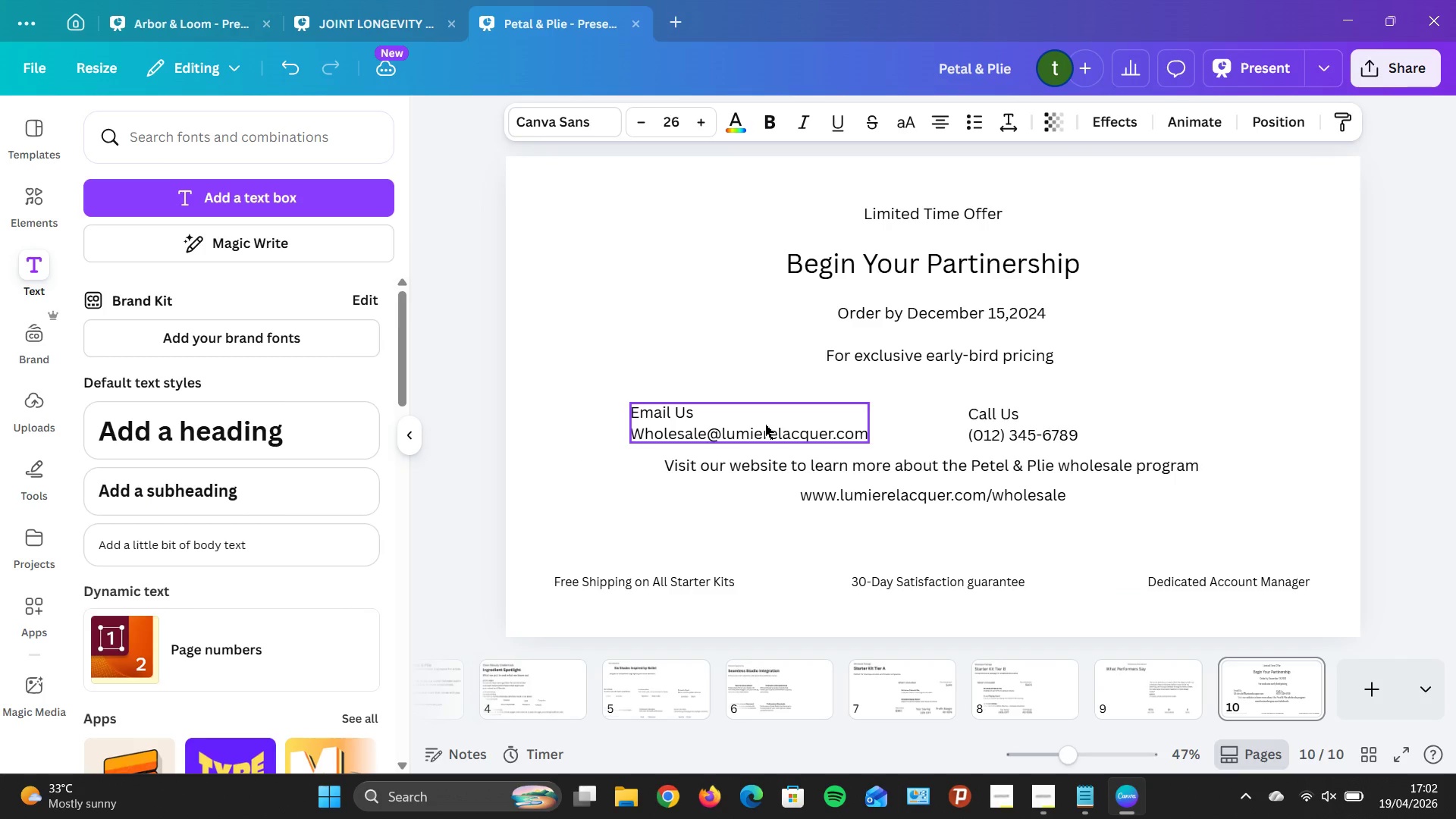 
key(ArrowLeft)
 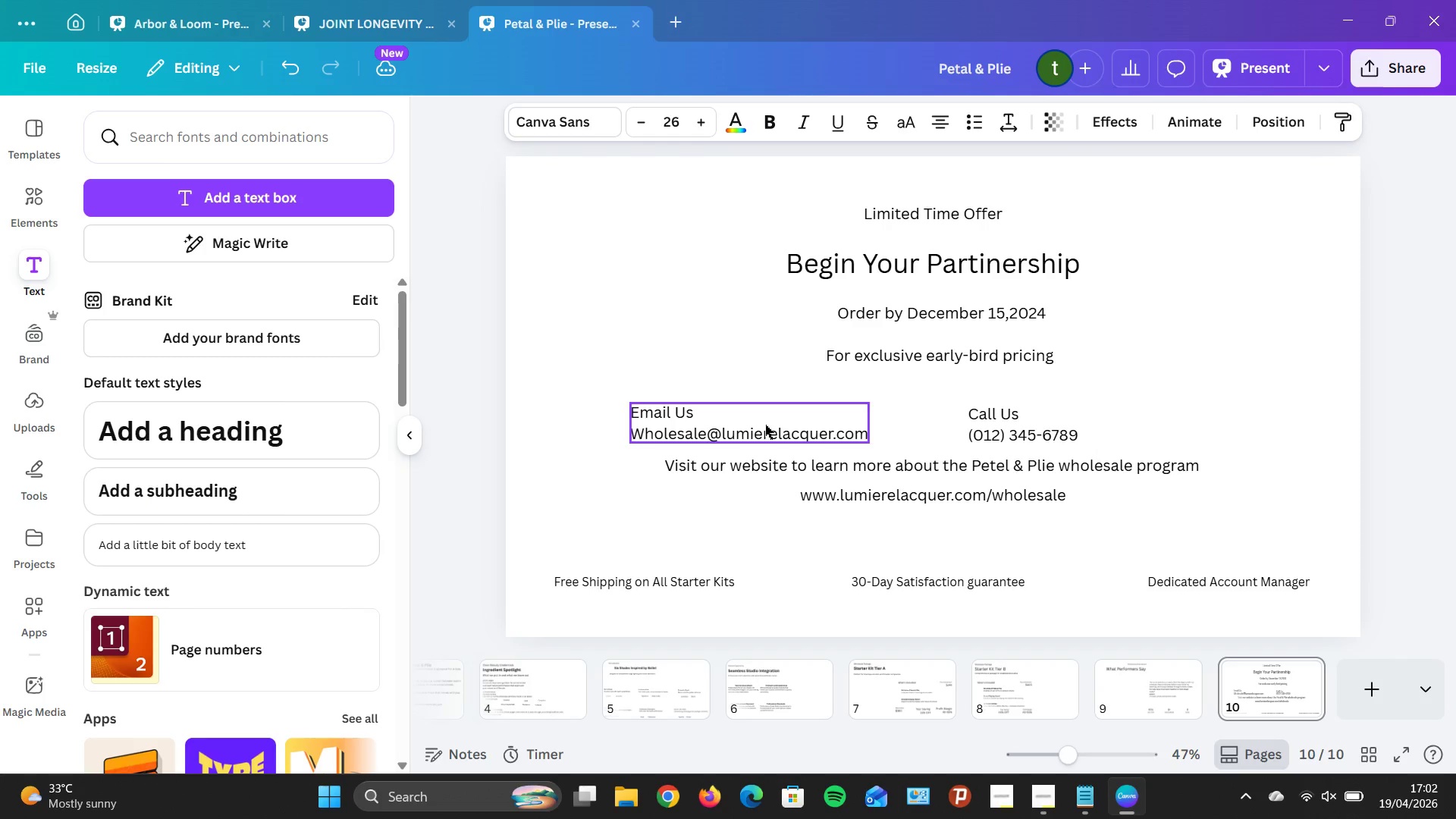 
key(ArrowRight)
 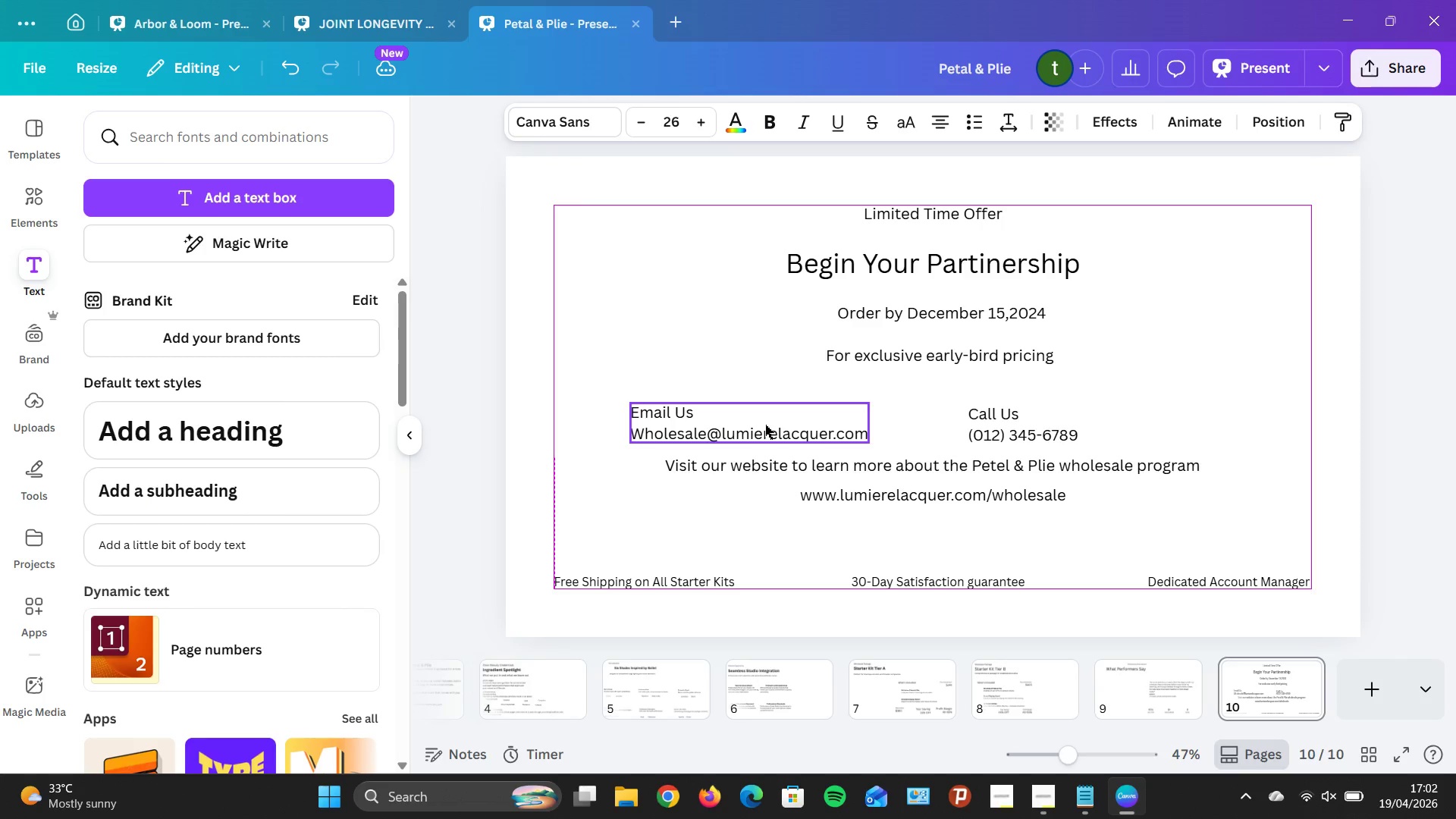 
key(ArrowRight)
 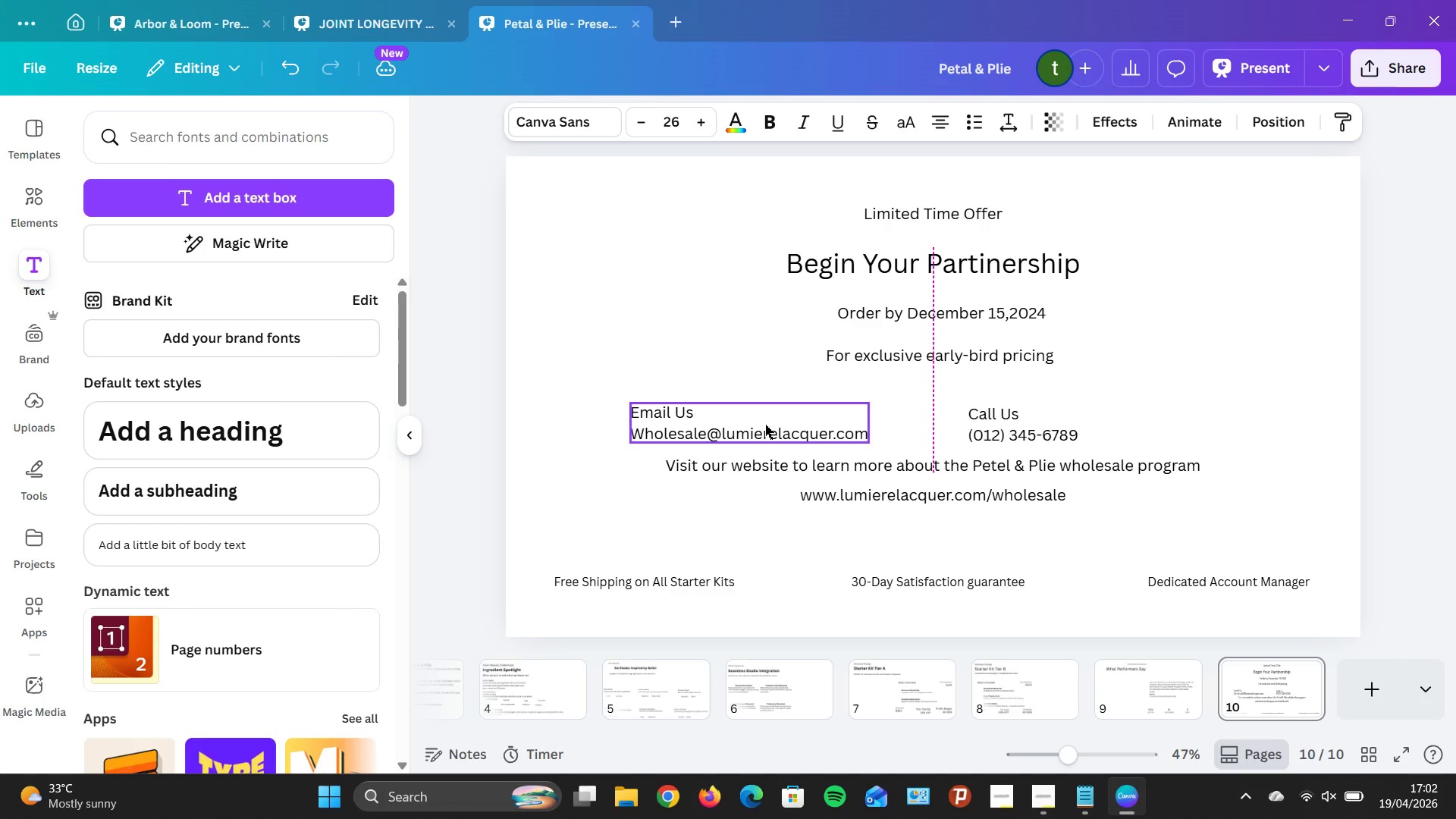 
key(ArrowRight)
 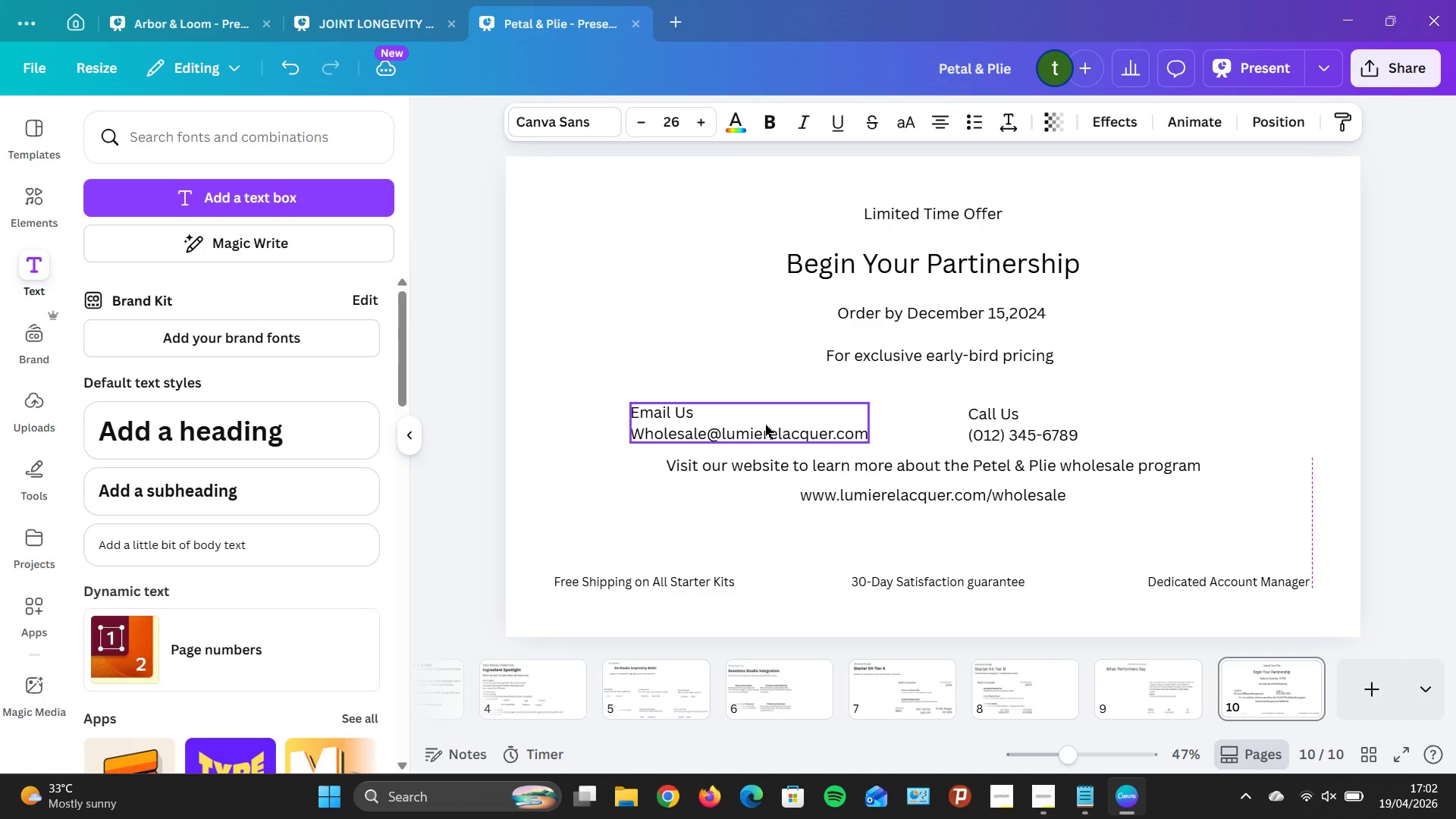 
key(ArrowRight)
 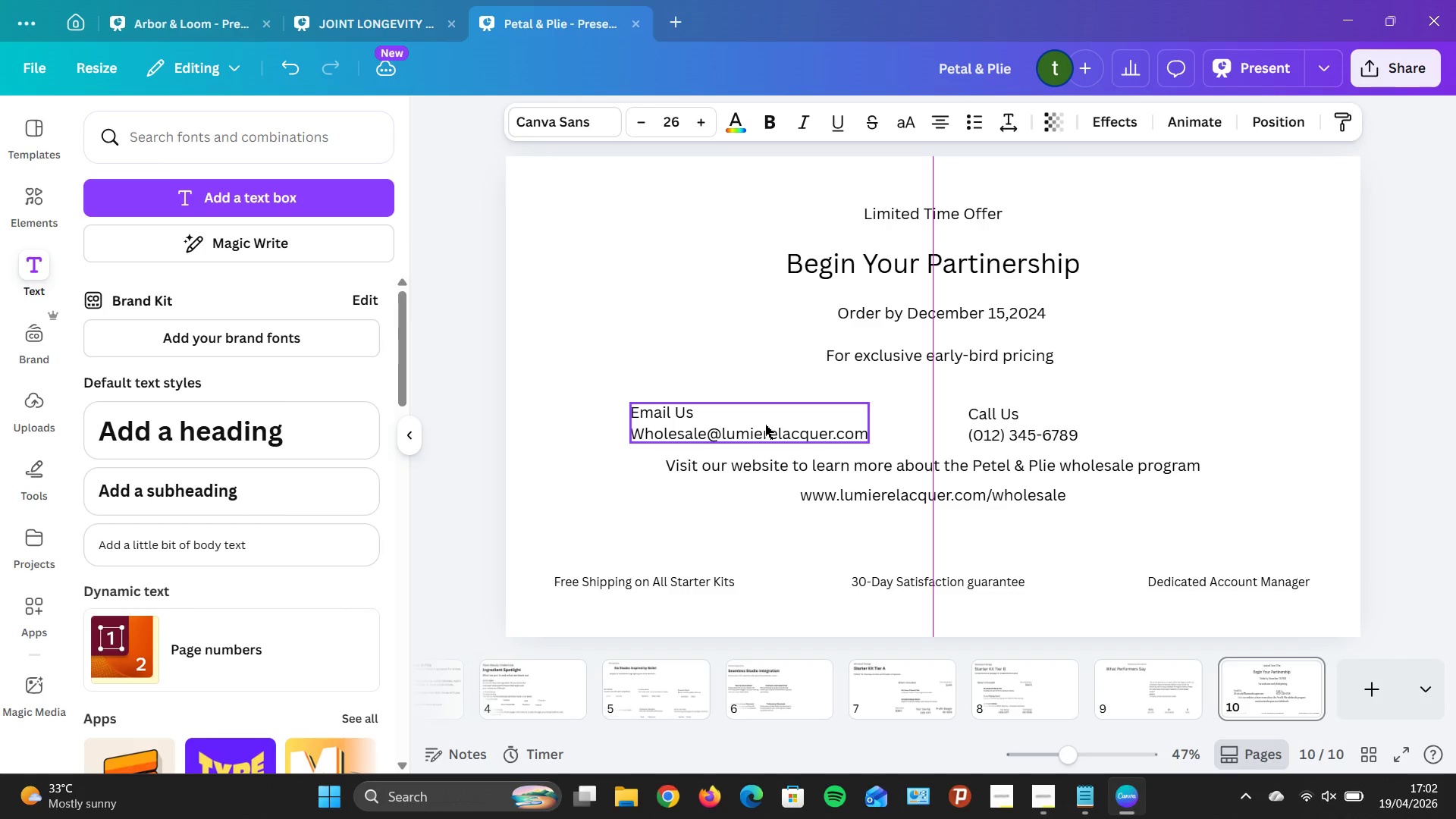 
key(ArrowLeft)
 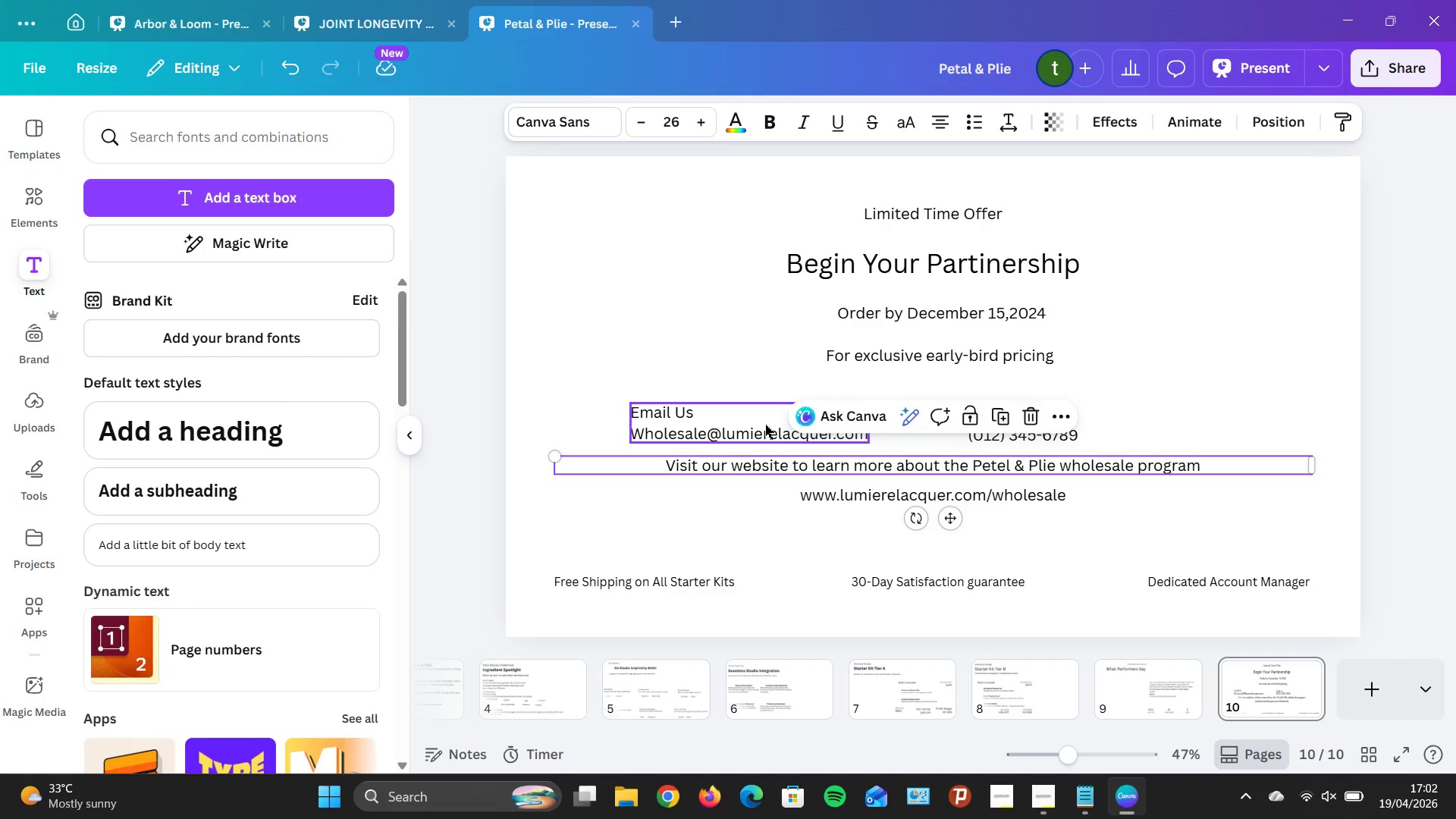 
wait(9.52)
 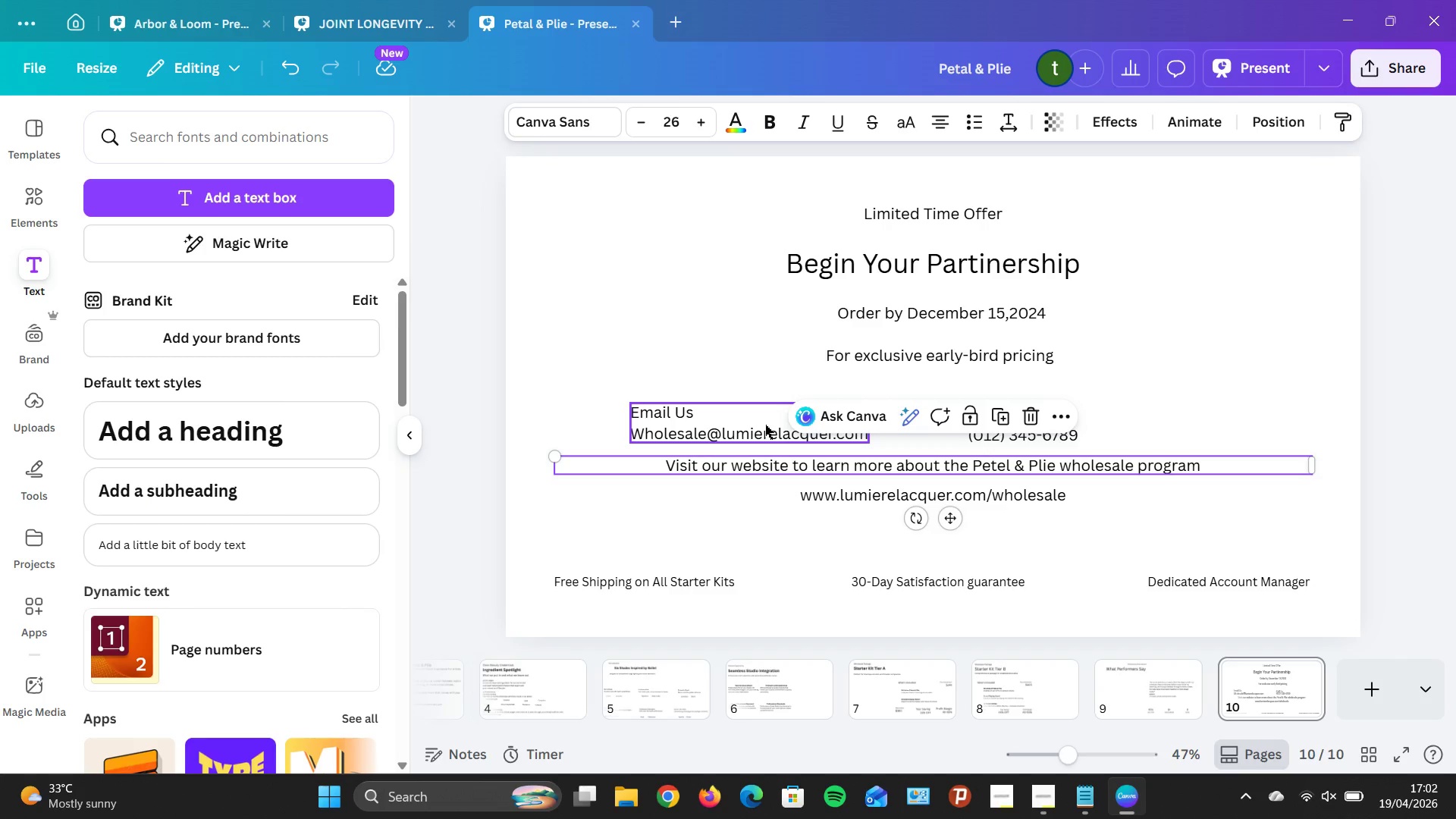 
left_click_drag(start_coordinate=[823, 724], to_coordinate=[607, 726])
 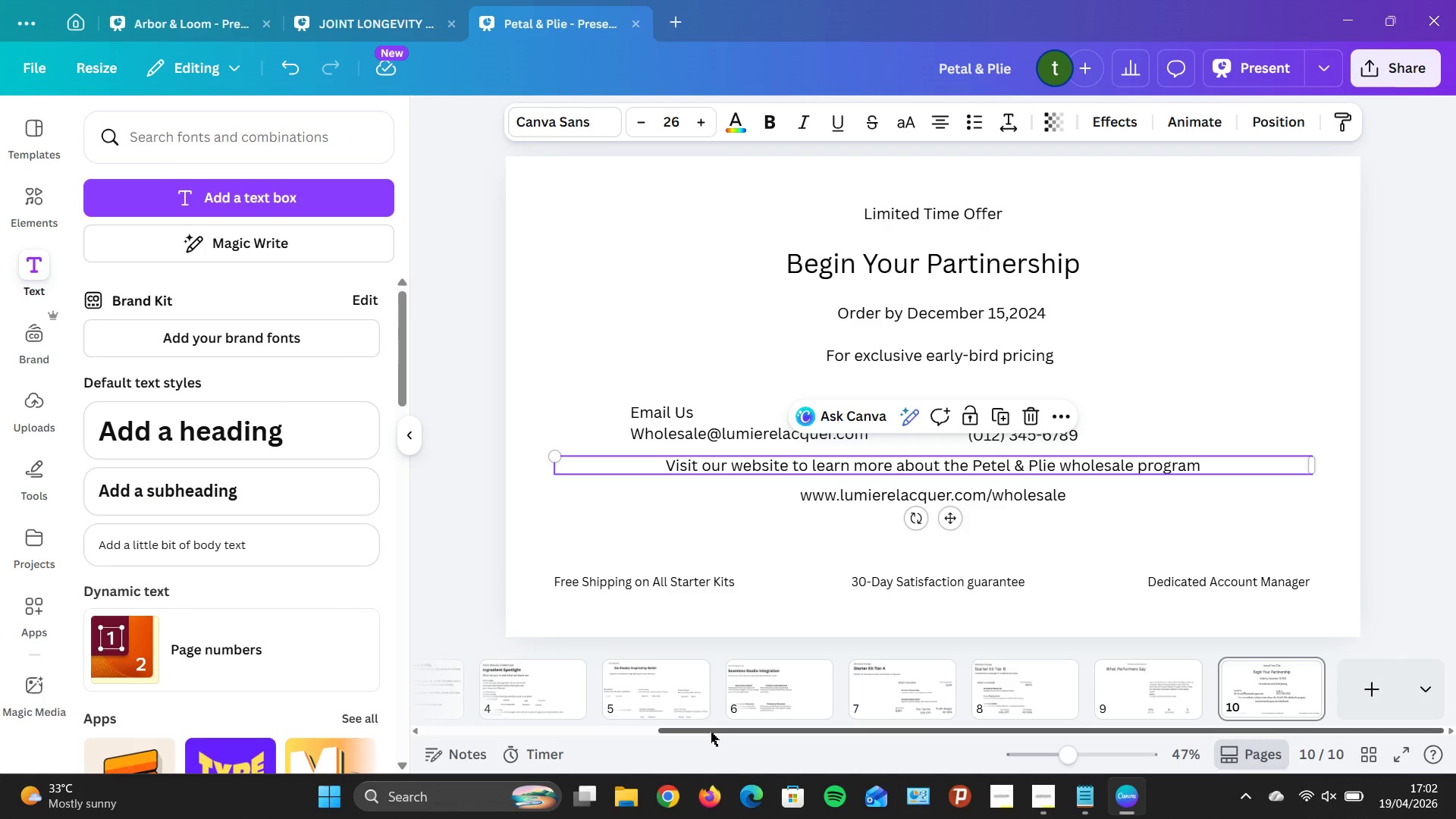 
left_click_drag(start_coordinate=[709, 732], to_coordinate=[461, 760])
 